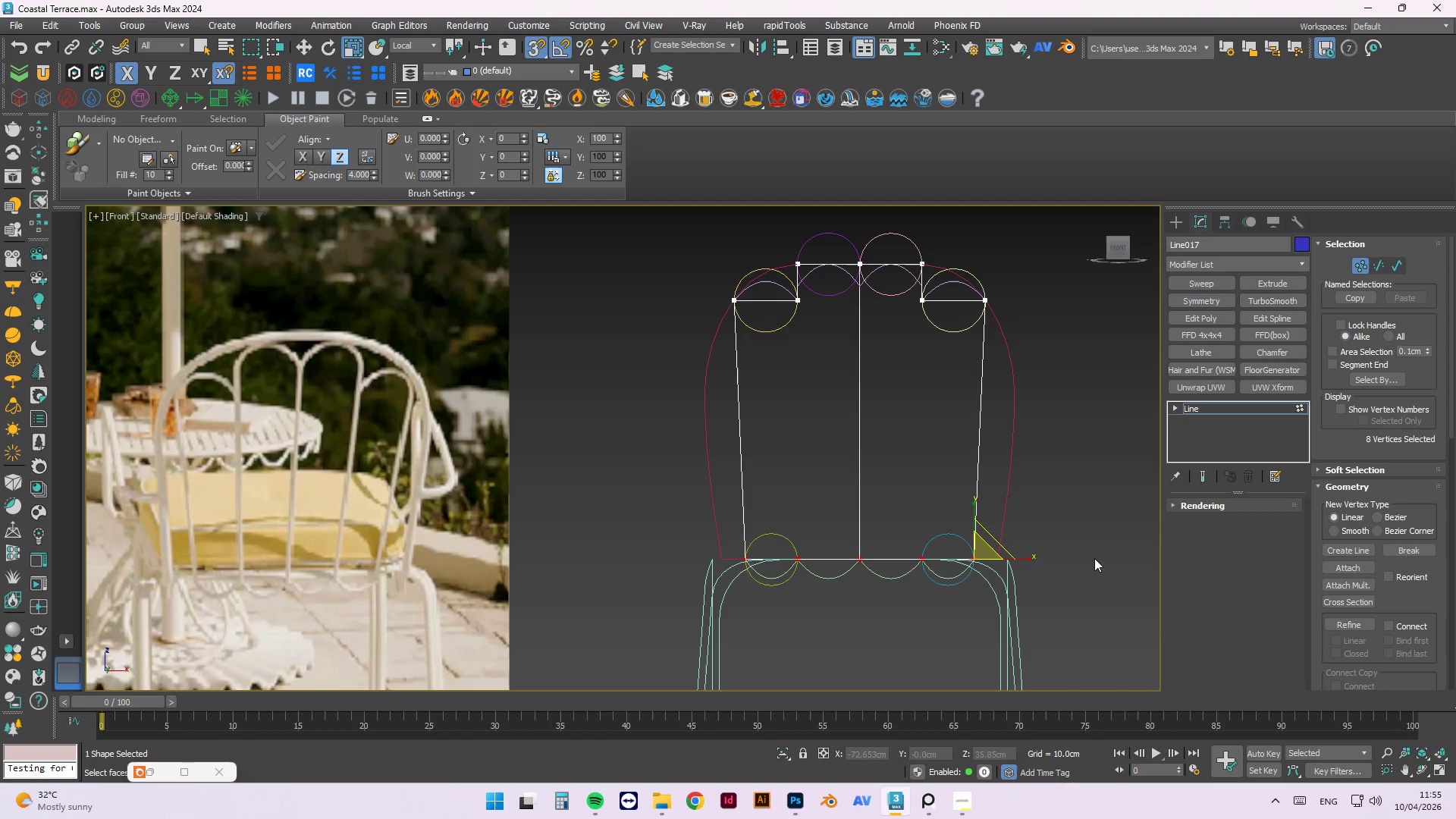 
key(Control+Z)
 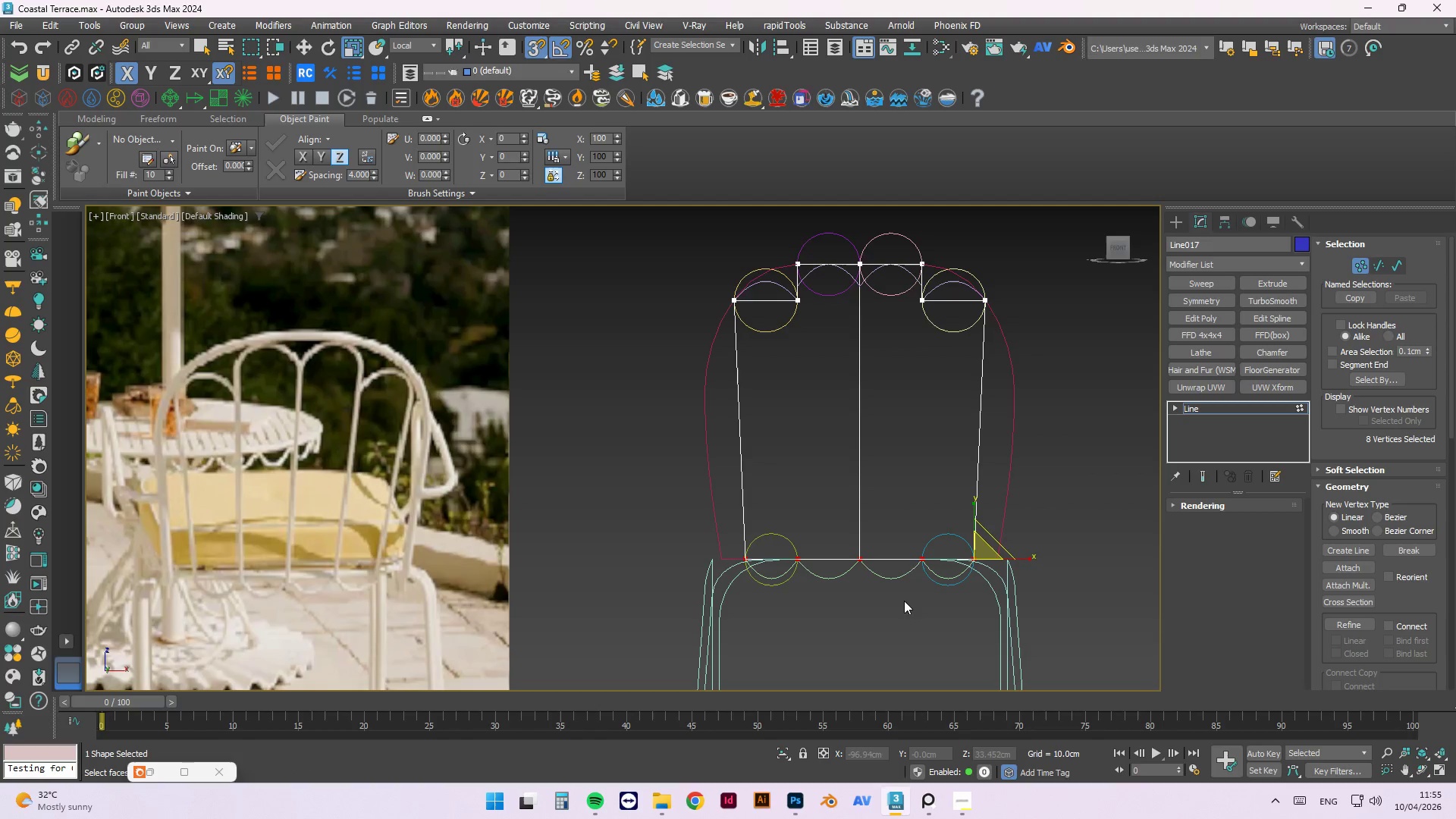 
left_click([888, 650])
 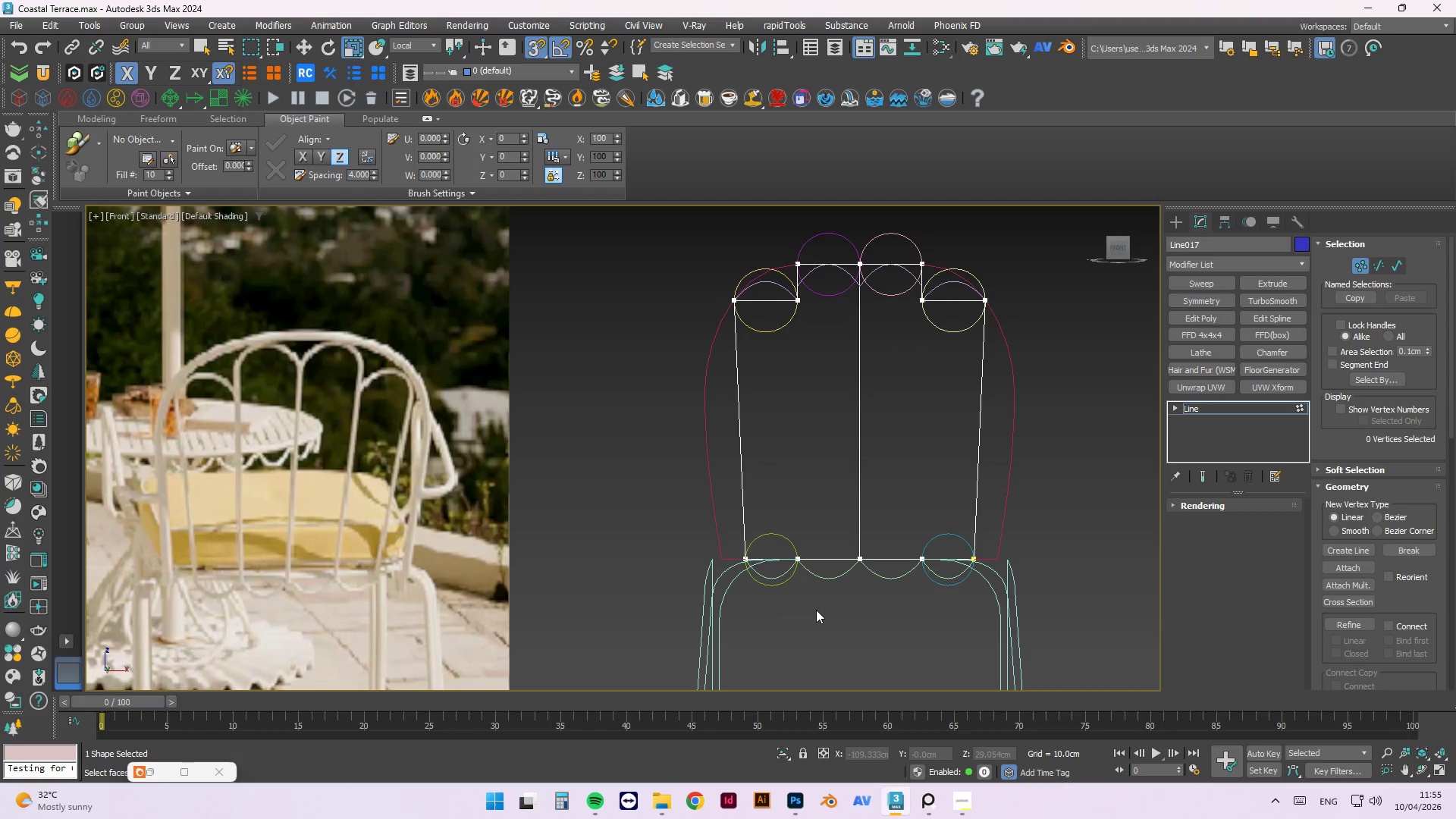 
key(Escape)
 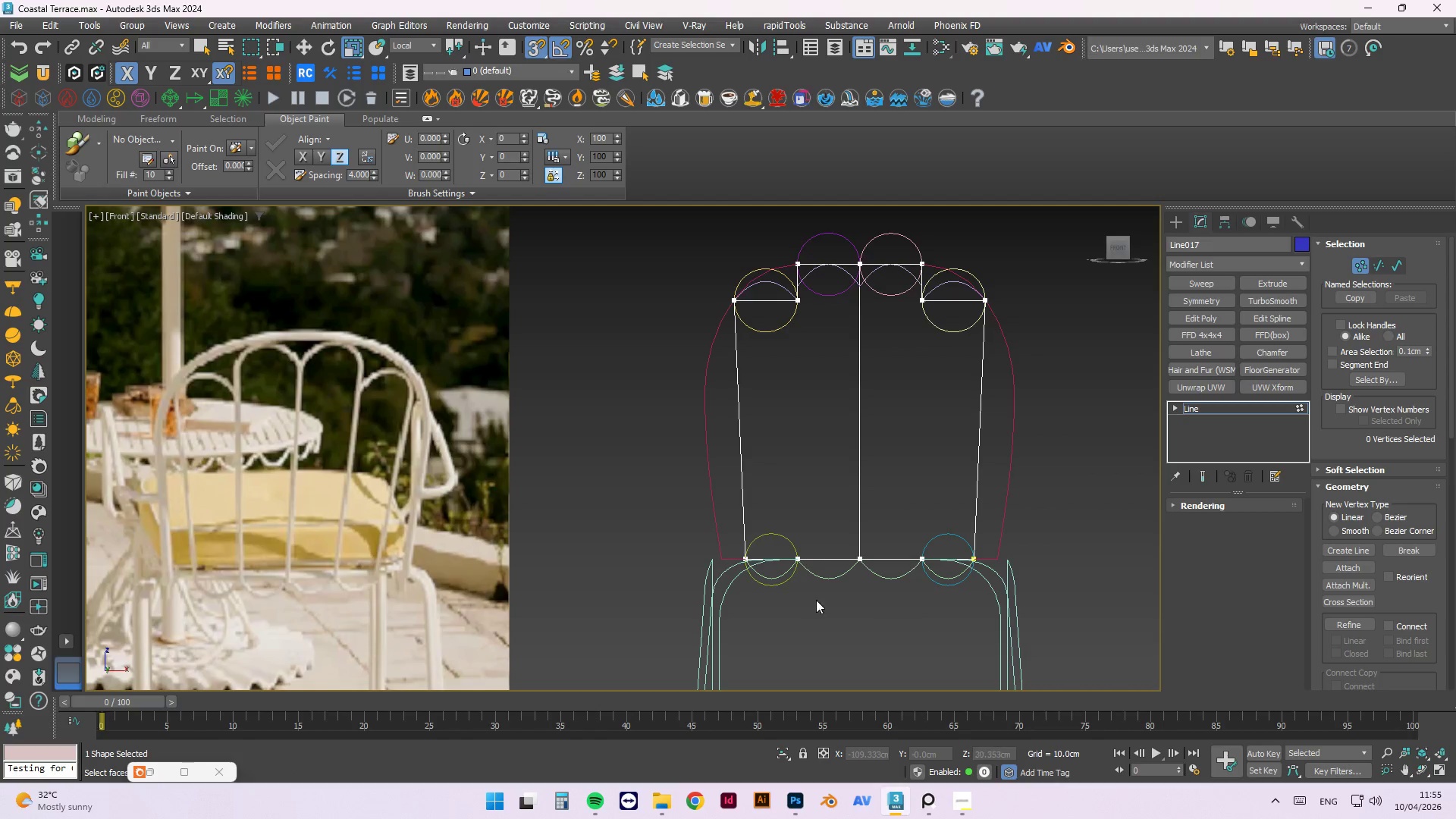 
key(Escape)
 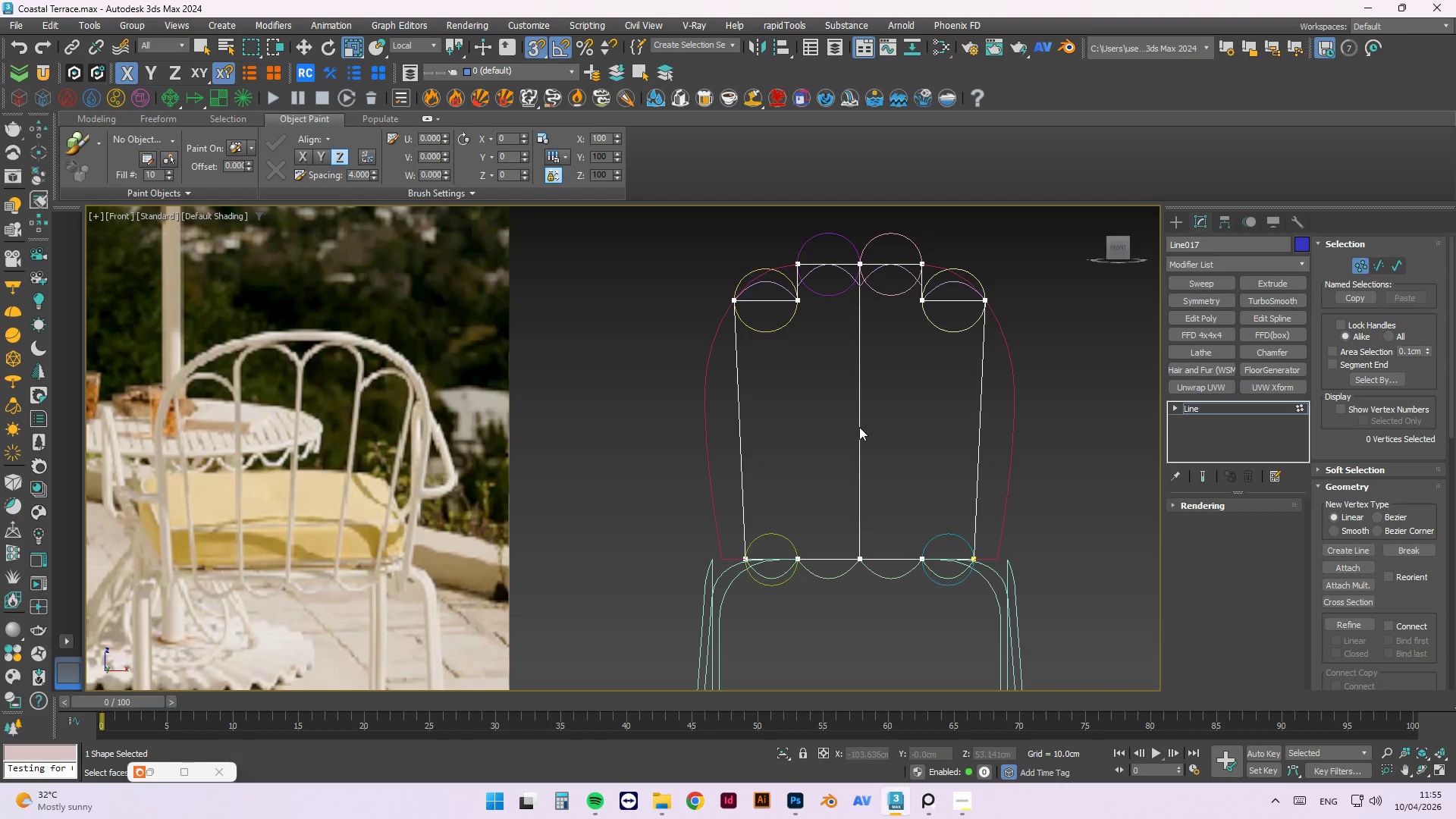 
key(W)
 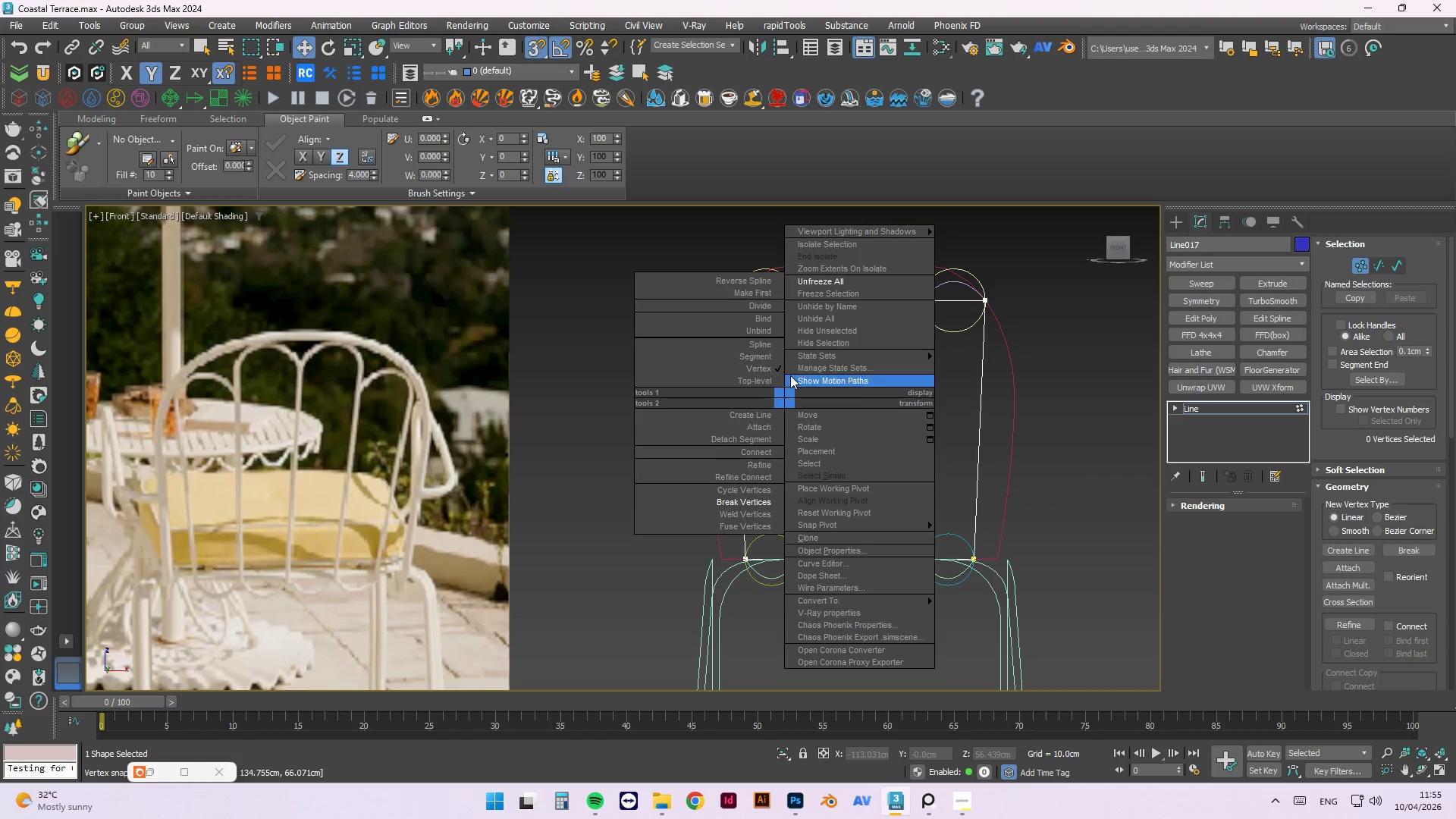 
left_click([770, 377])
 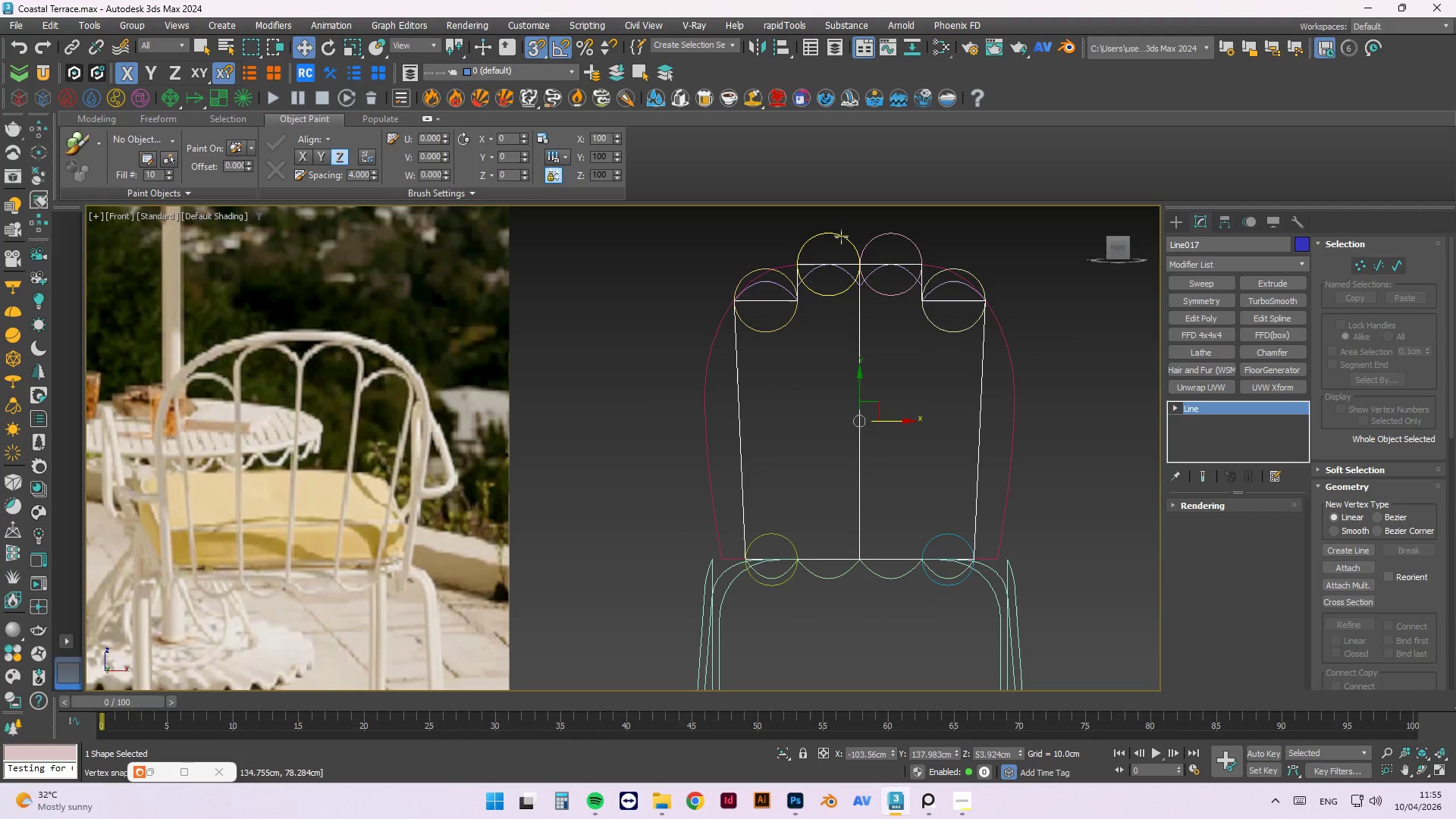 
left_click([841, 237])
 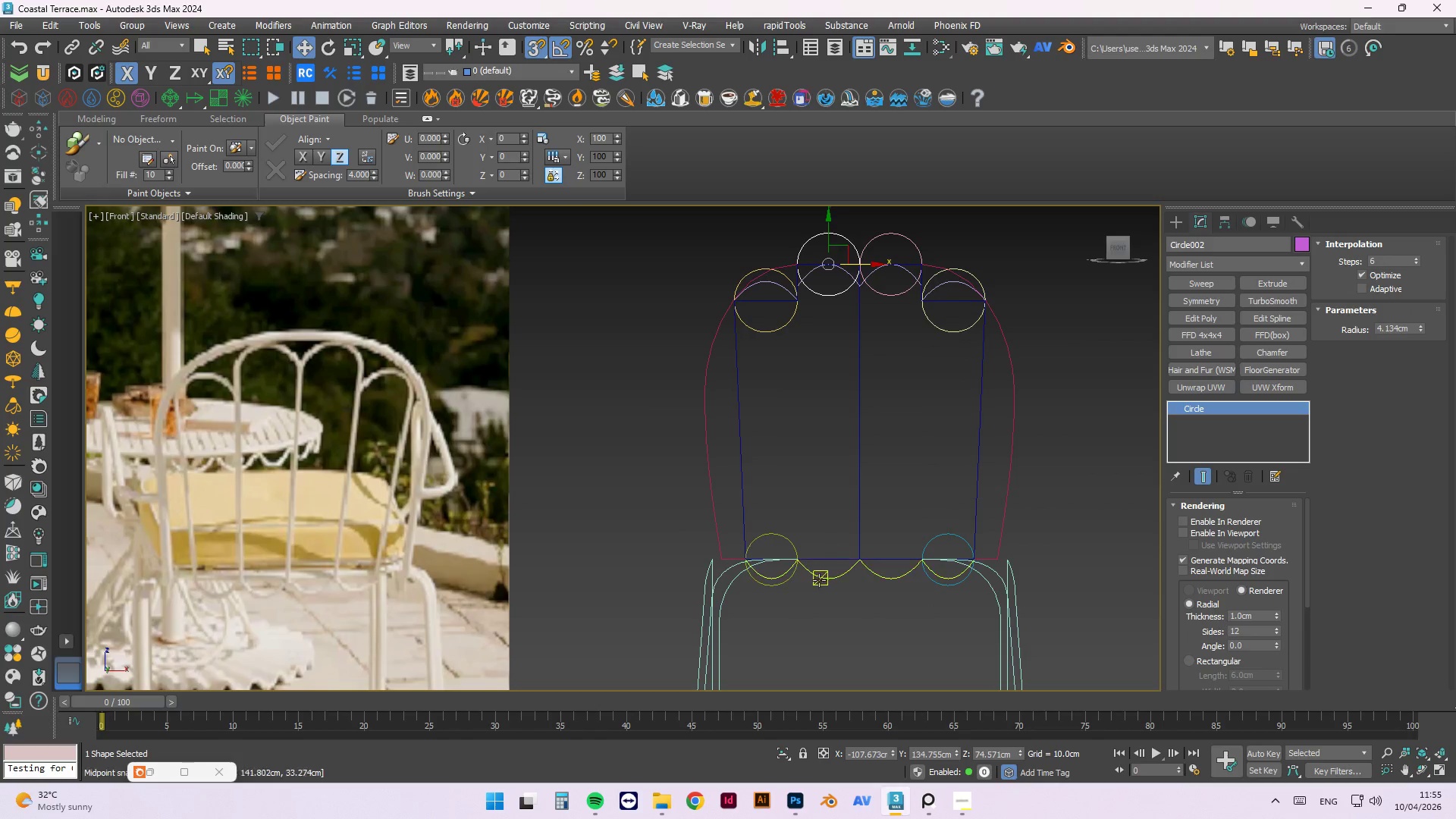 
left_click([783, 528])
 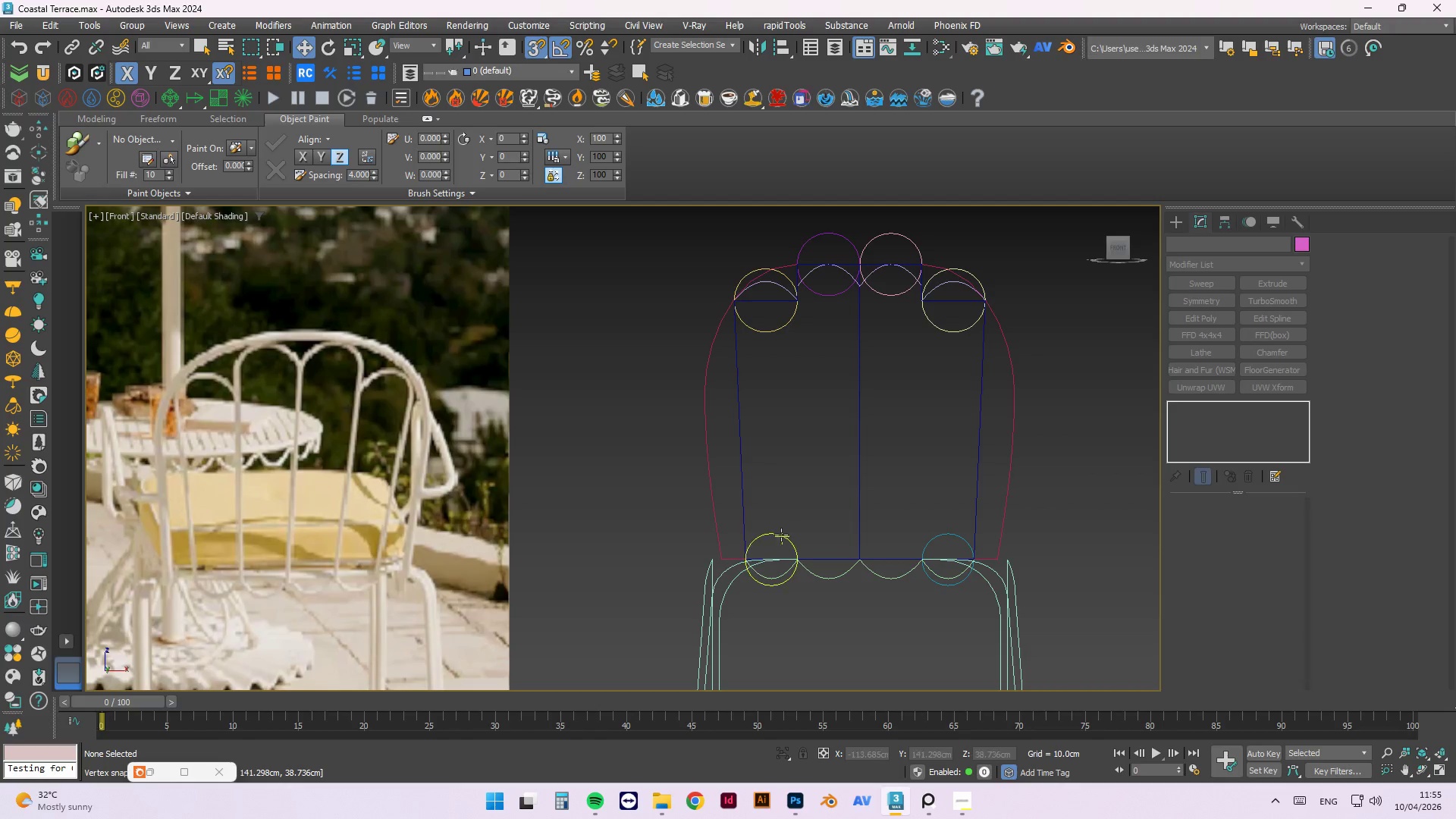 
left_click([781, 536])
 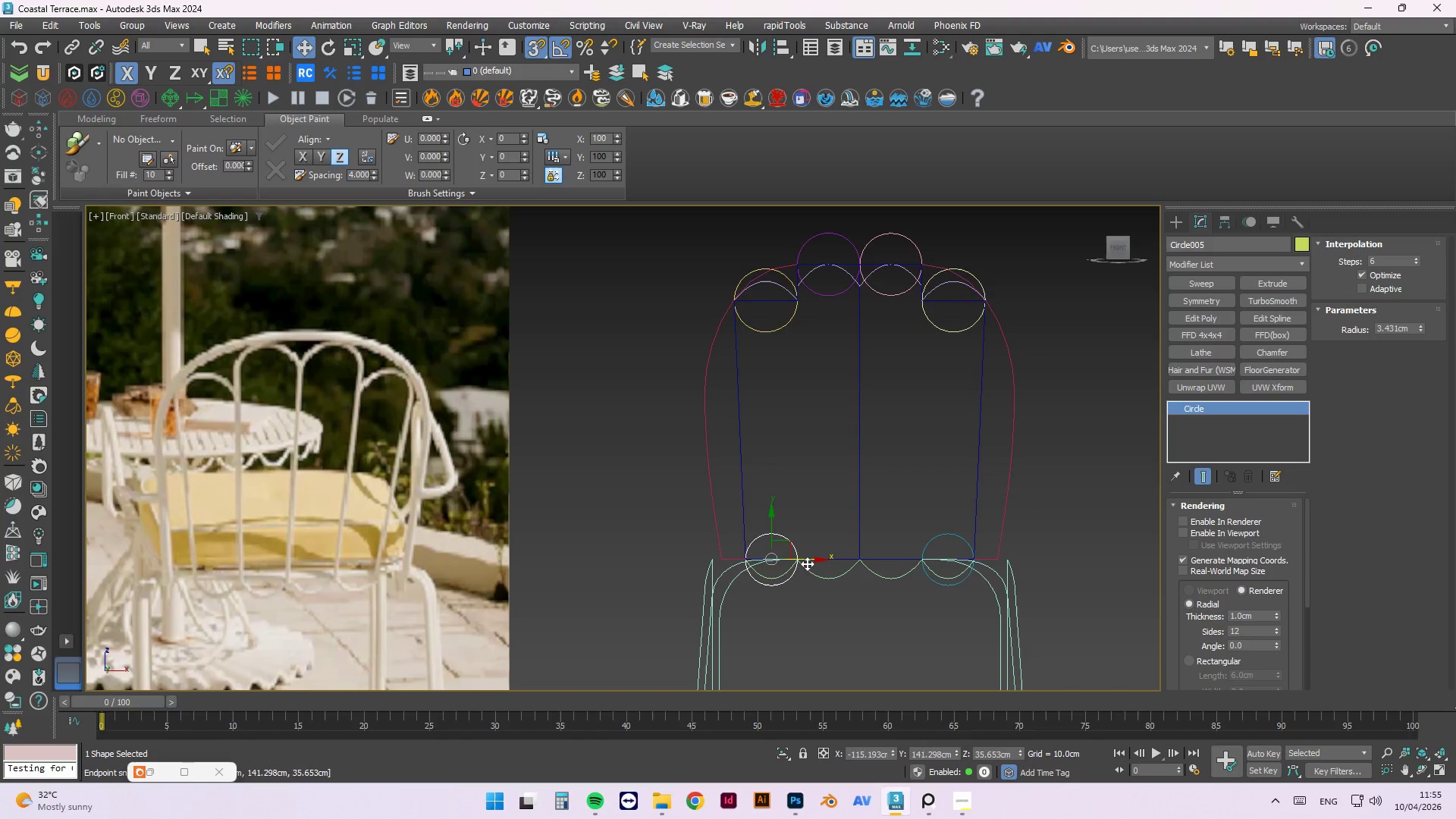 
hold_key(key=ShiftLeft, duration=1.5)
left_click_drag(start_coordinate=[807, 561], to_coordinate=[832, 555])
 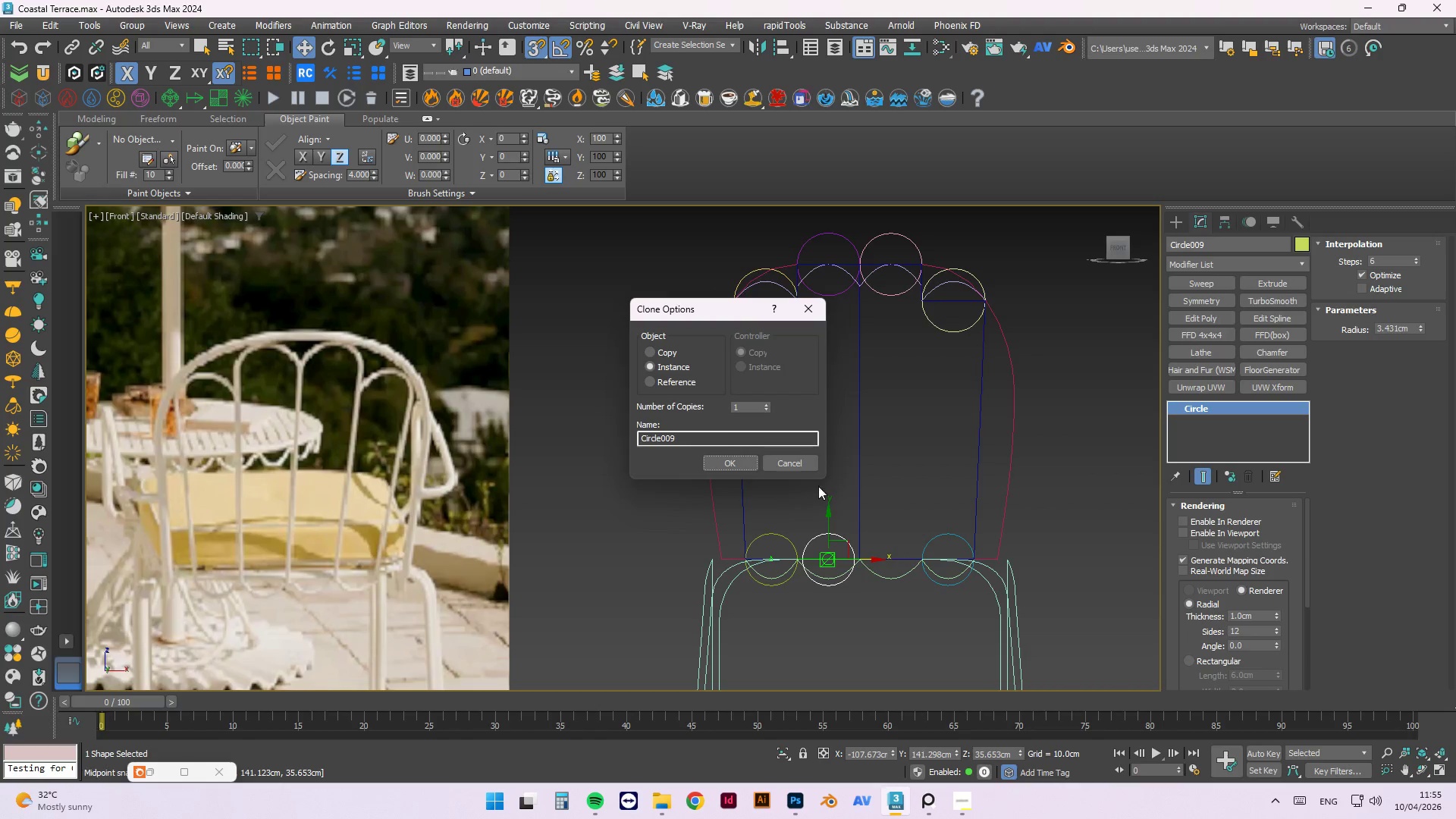 
hold_key(key=ShiftLeft, duration=1.51)
 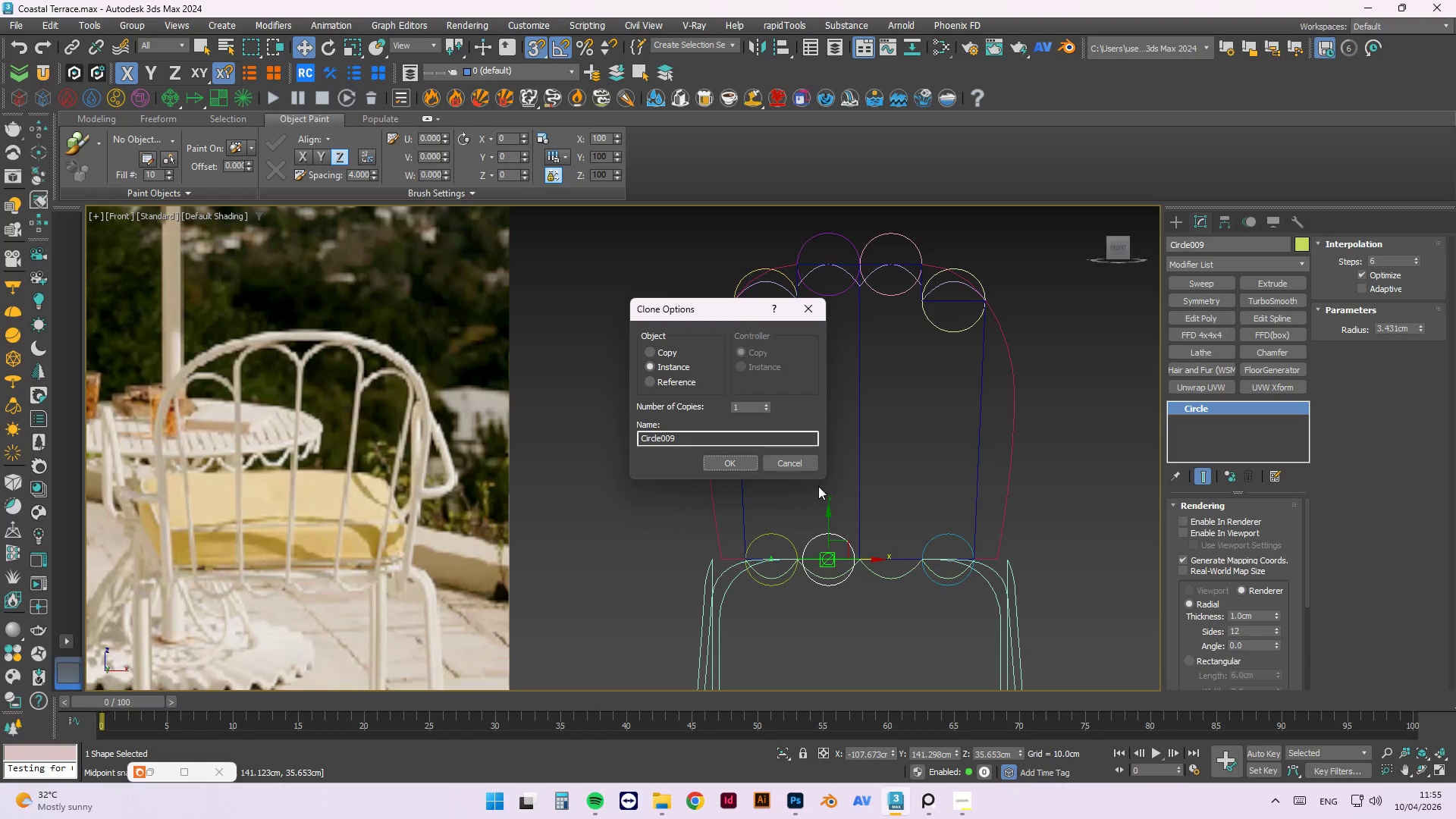 
hold_key(key=ShiftLeft, duration=0.36)
 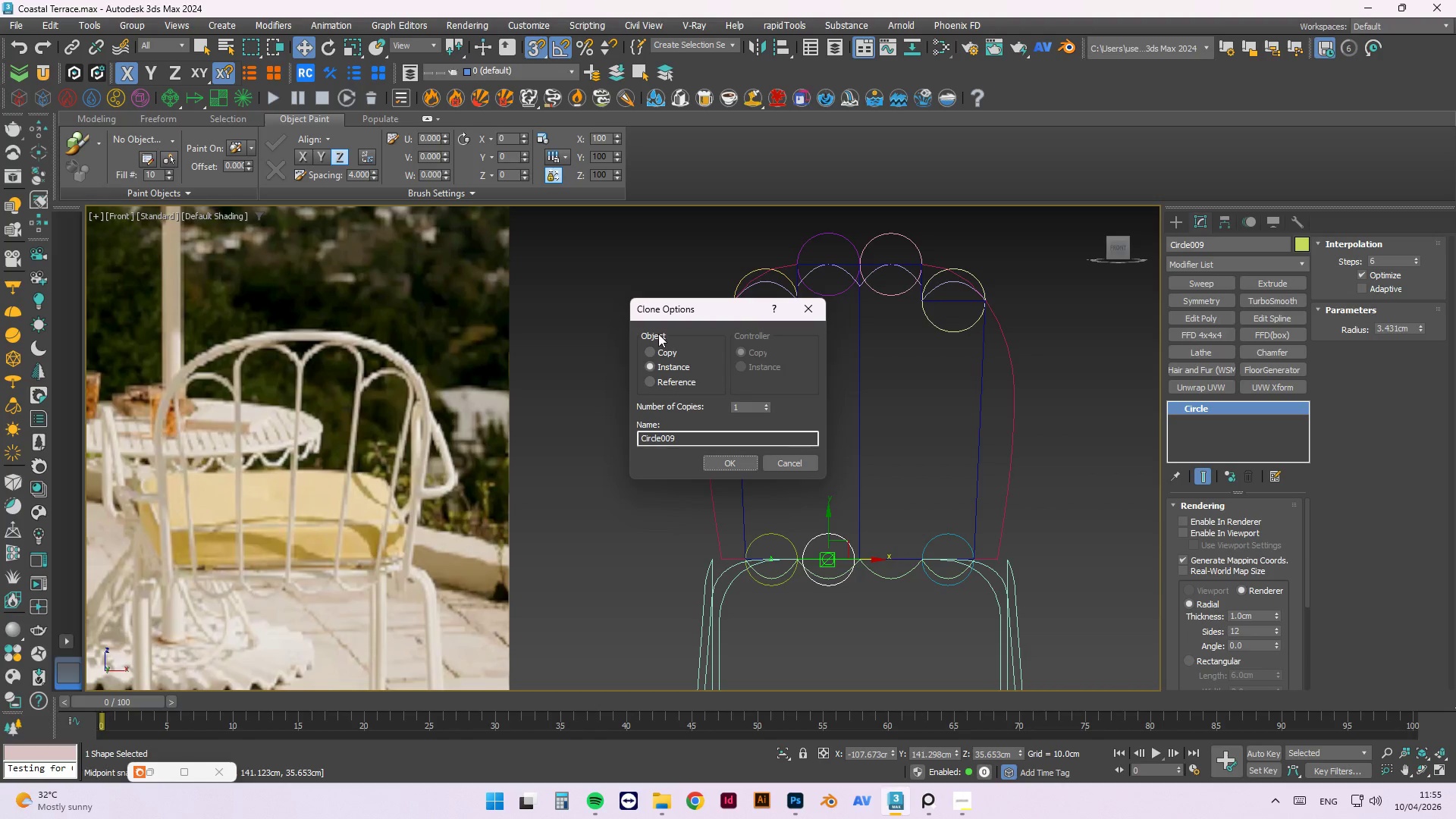 
left_click([664, 348])
 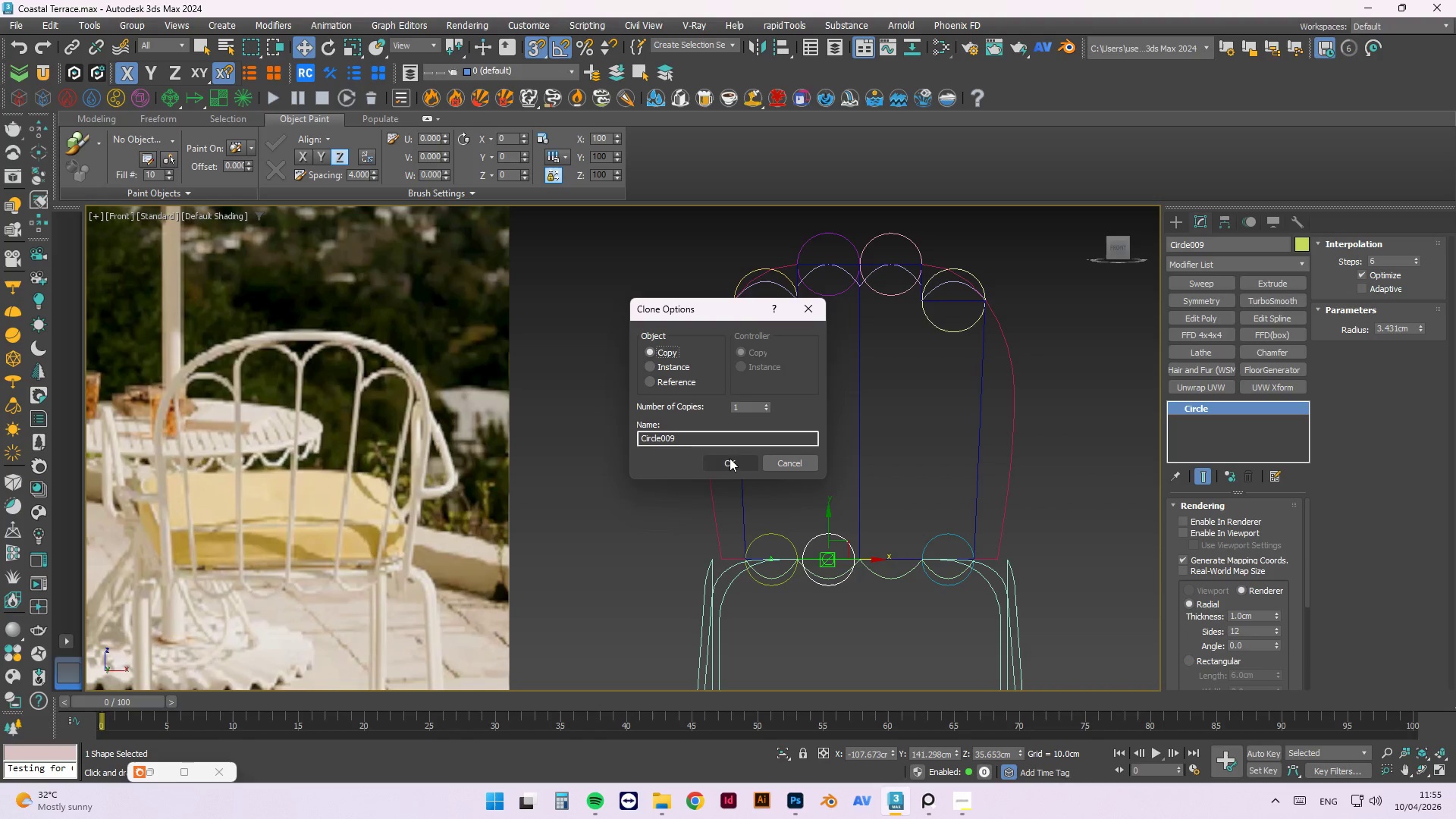 
left_click([682, 364])
 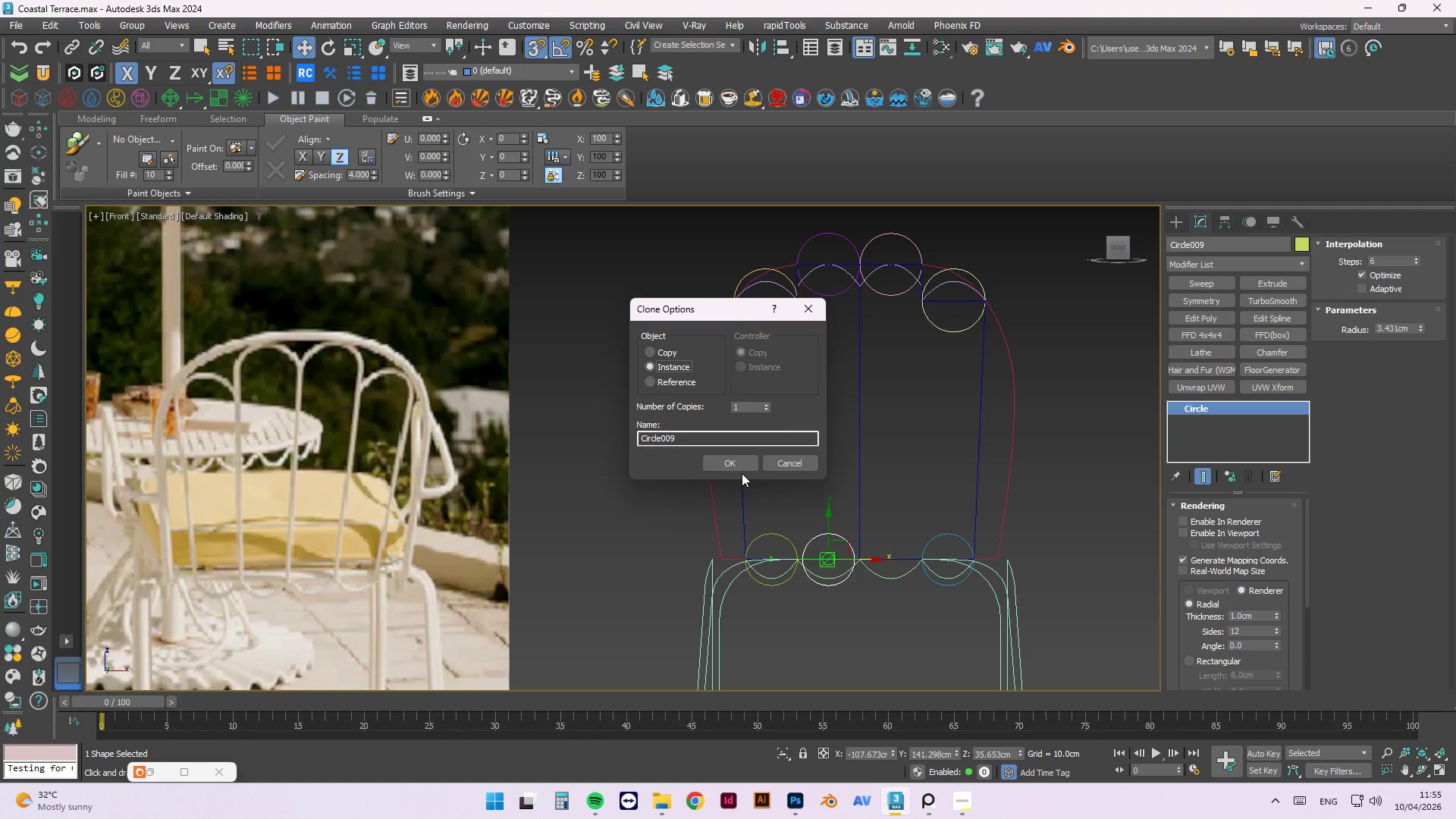 
left_click([739, 463])
 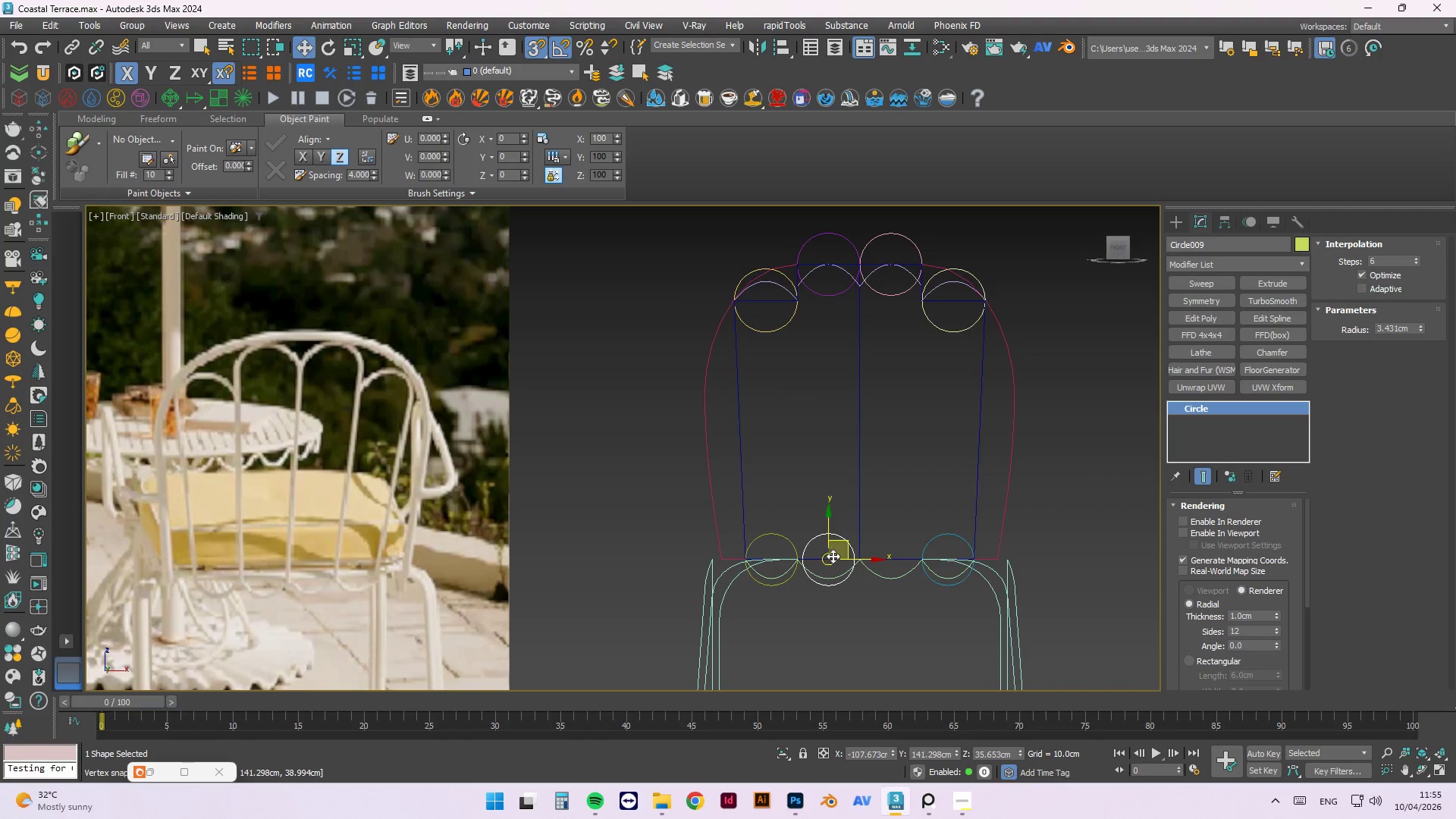 
hold_key(key=ShiftLeft, duration=1.53)
left_click_drag(start_coordinate=[853, 560], to_coordinate=[893, 554])
 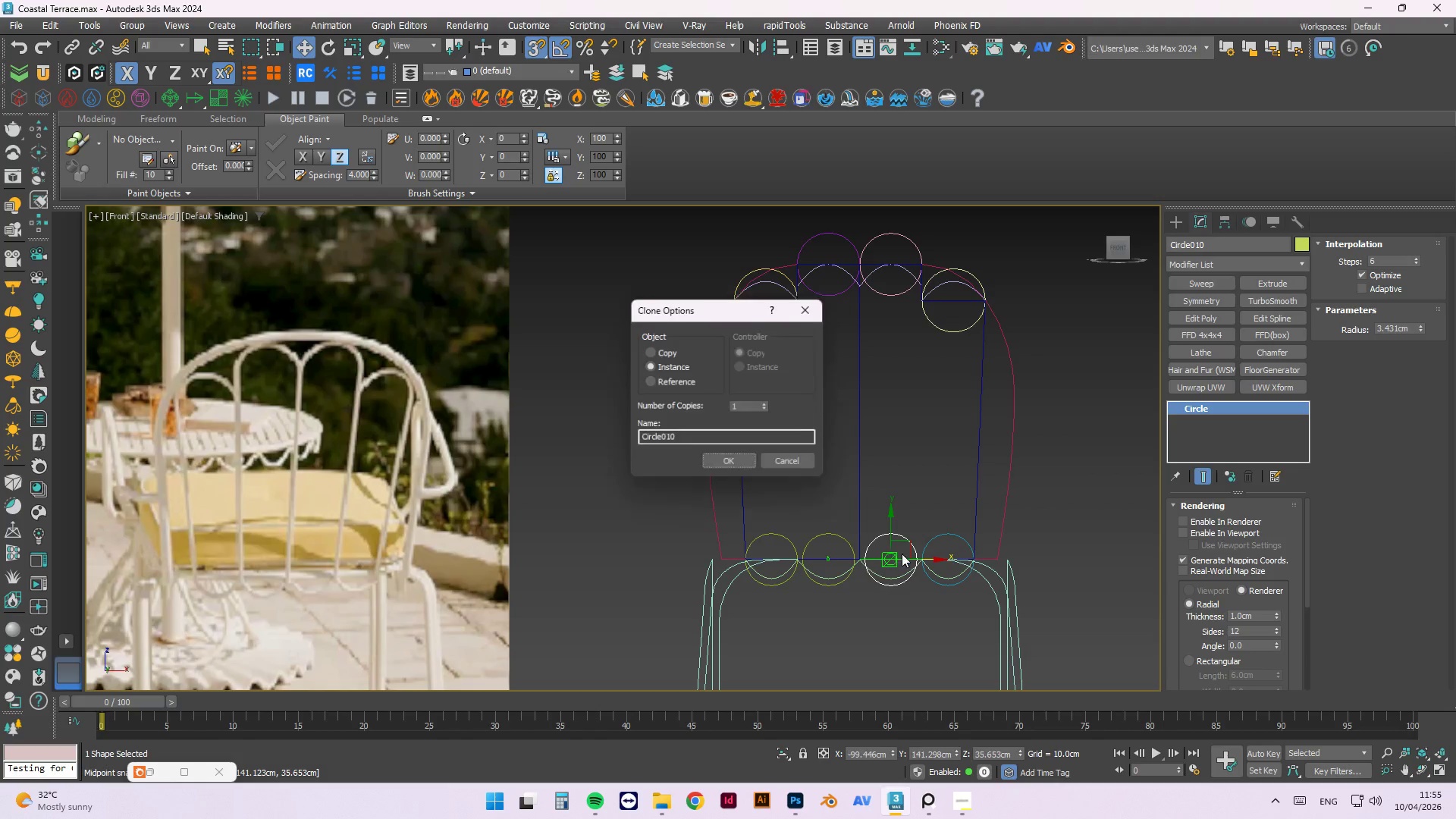 
hold_key(key=ShiftLeft, duration=0.48)
 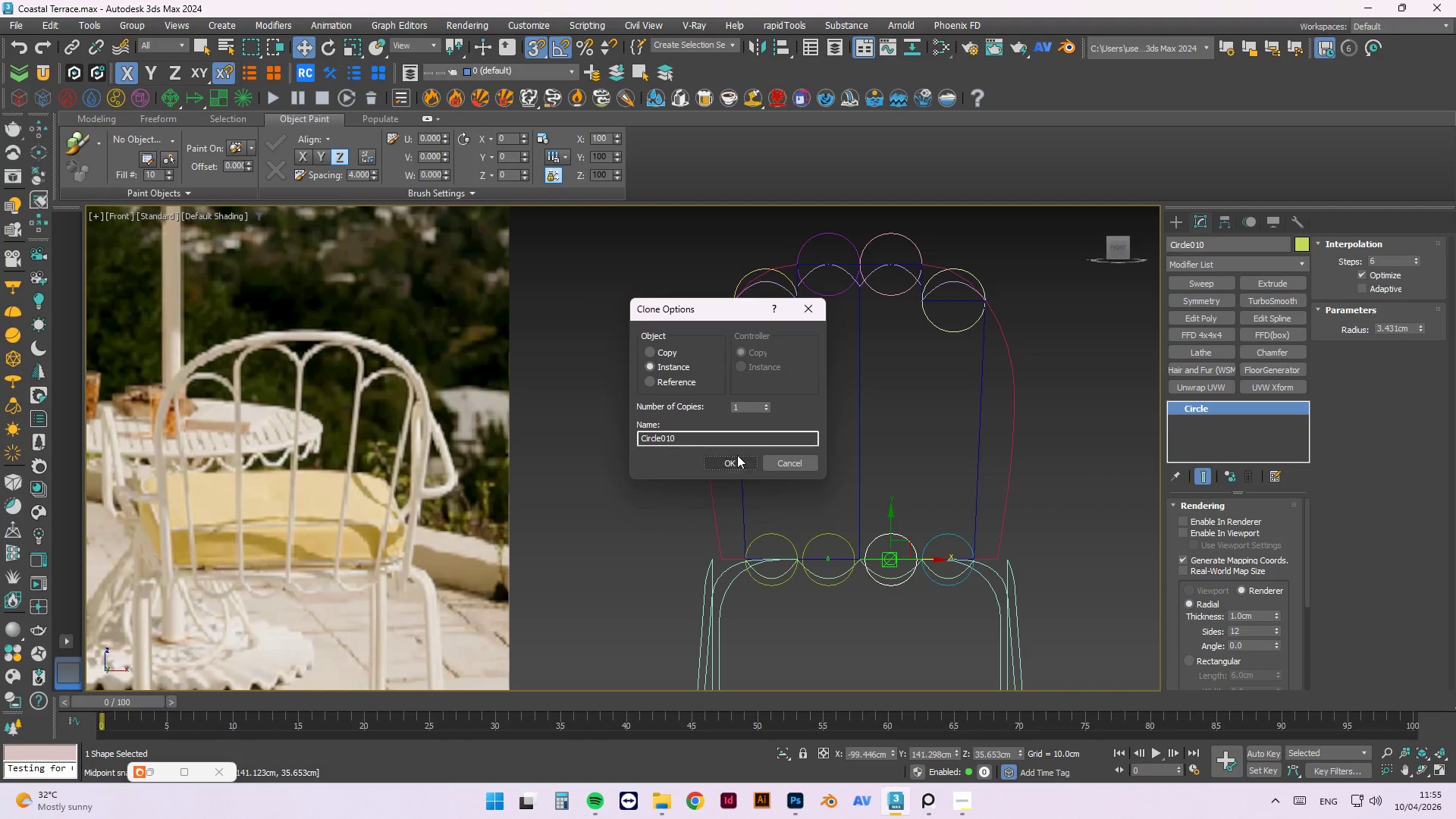 
left_click([736, 462])
 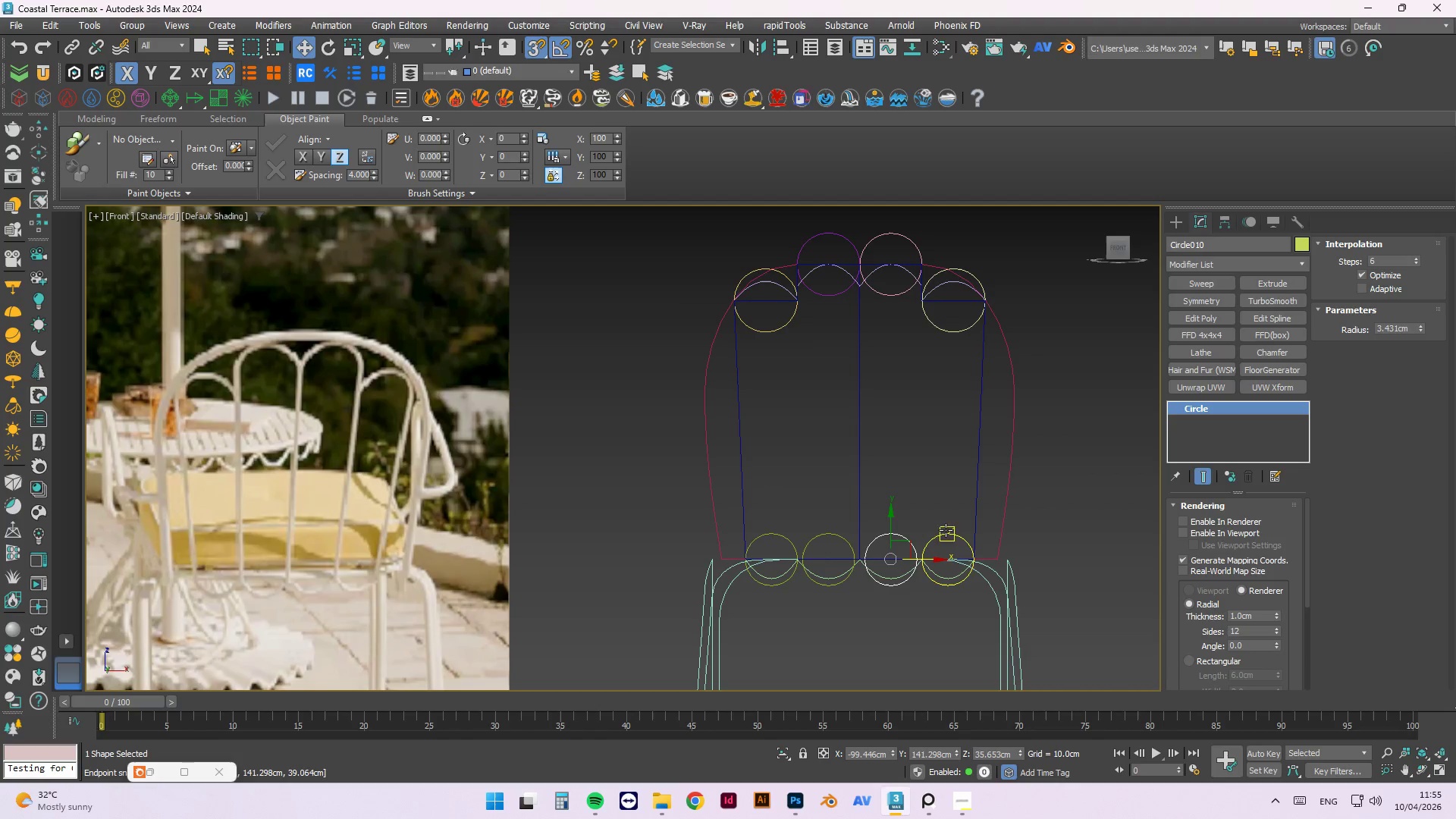 
left_click([933, 482])
 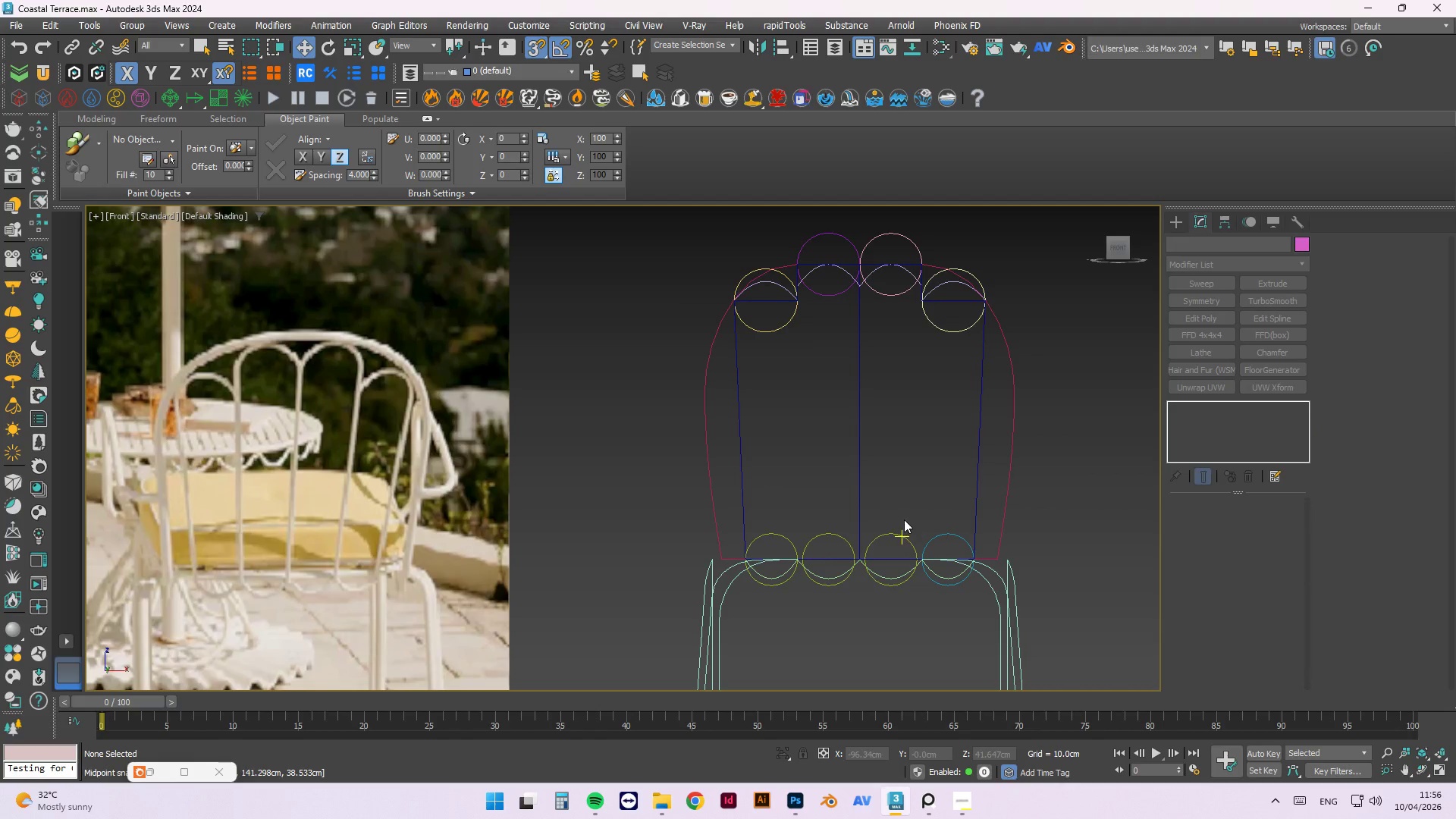 
left_click([829, 532])
 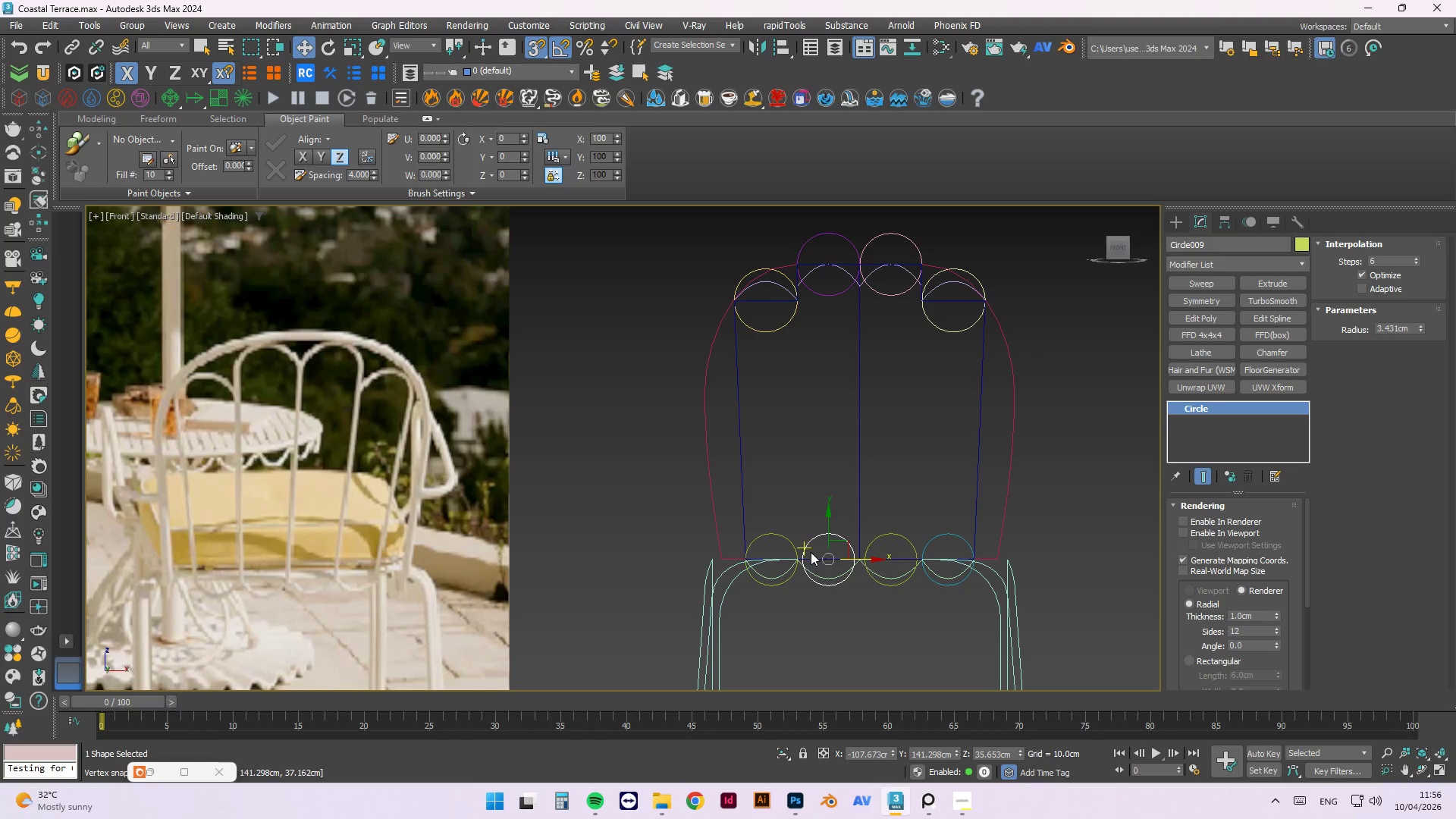 
left_click([784, 537])
 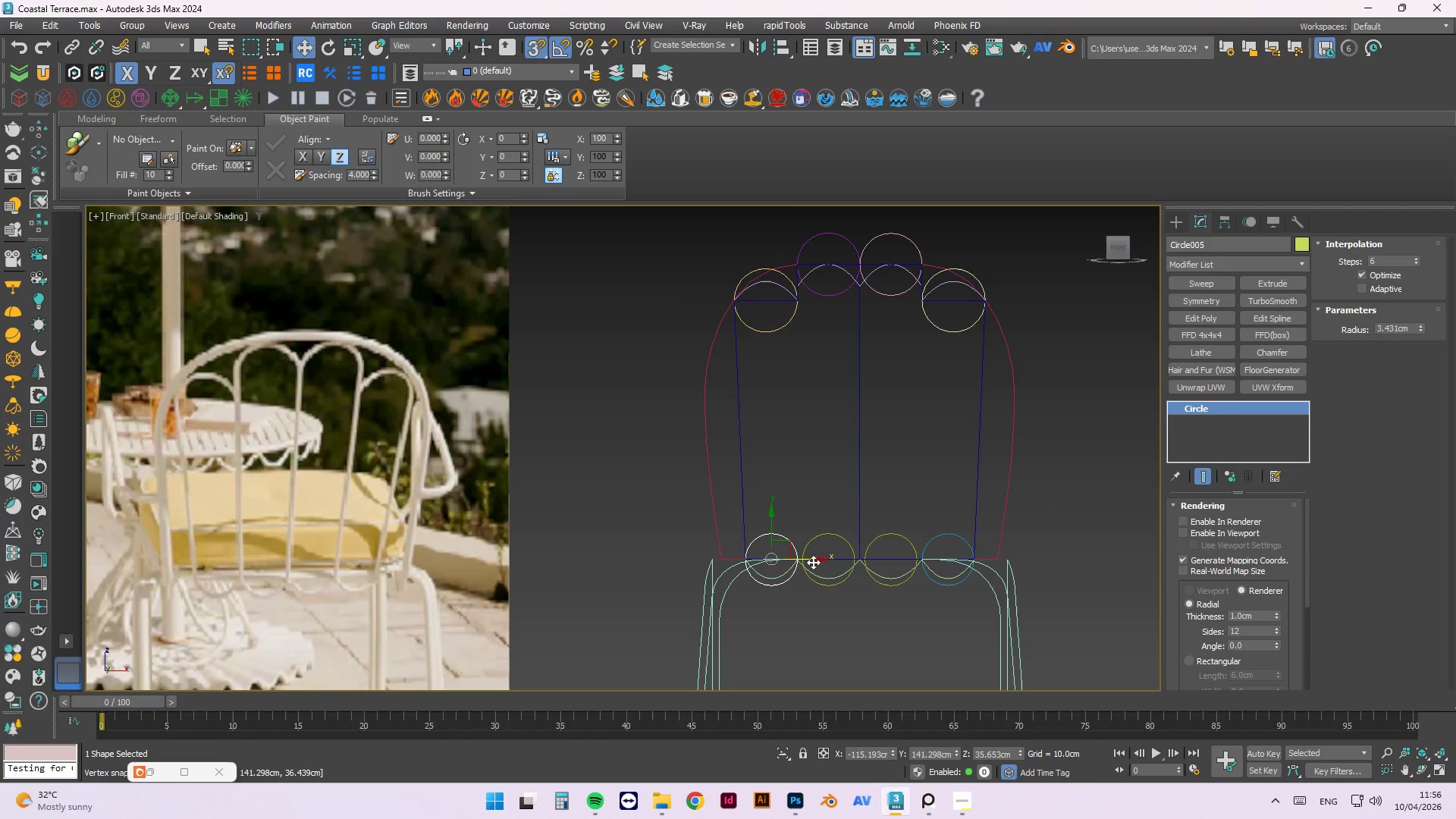 
scroll: coordinate [791, 551], scroll_direction: up, amount: 4.0
 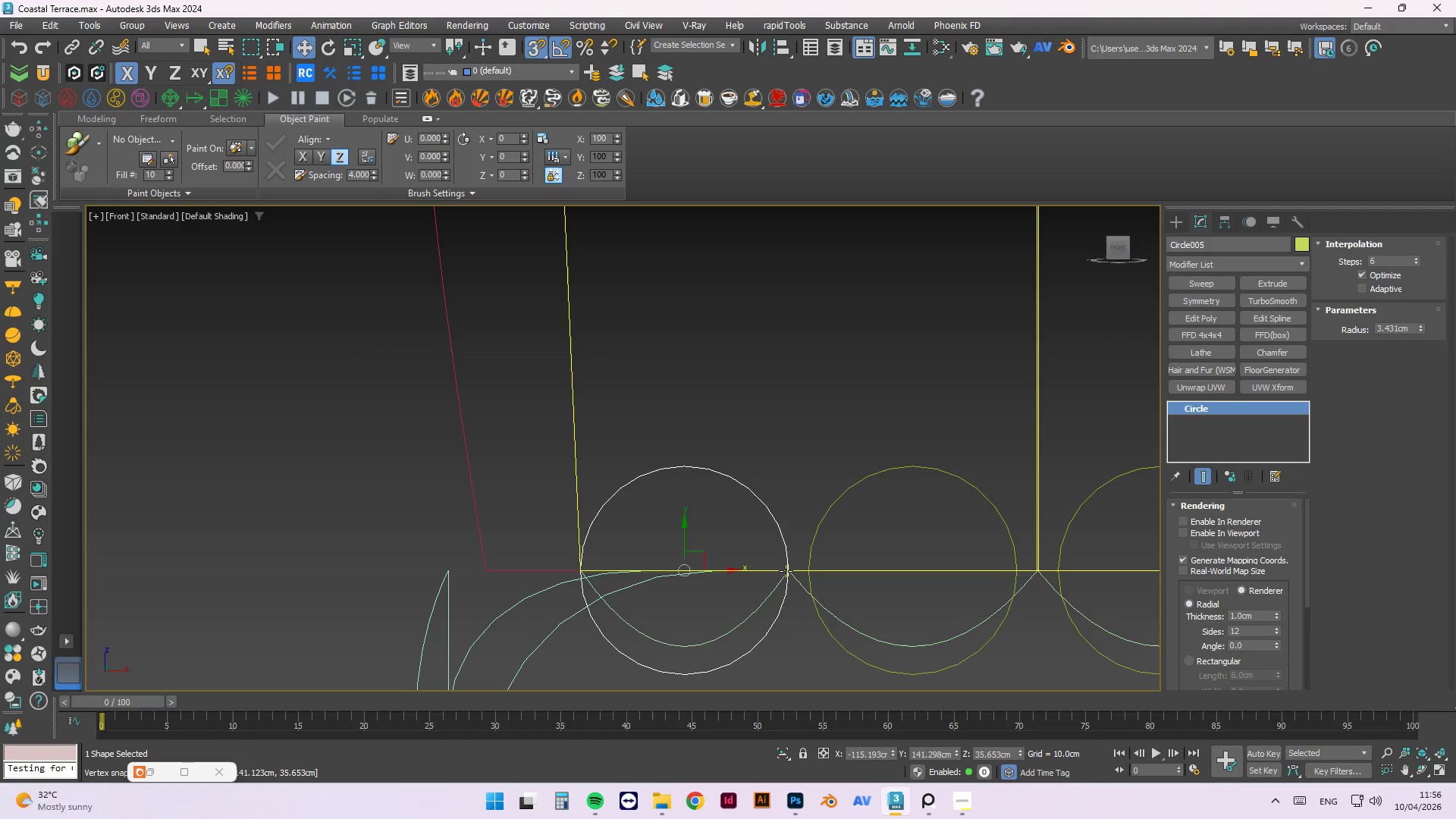 
left_click_drag(start_coordinate=[786, 571], to_coordinate=[808, 572])
 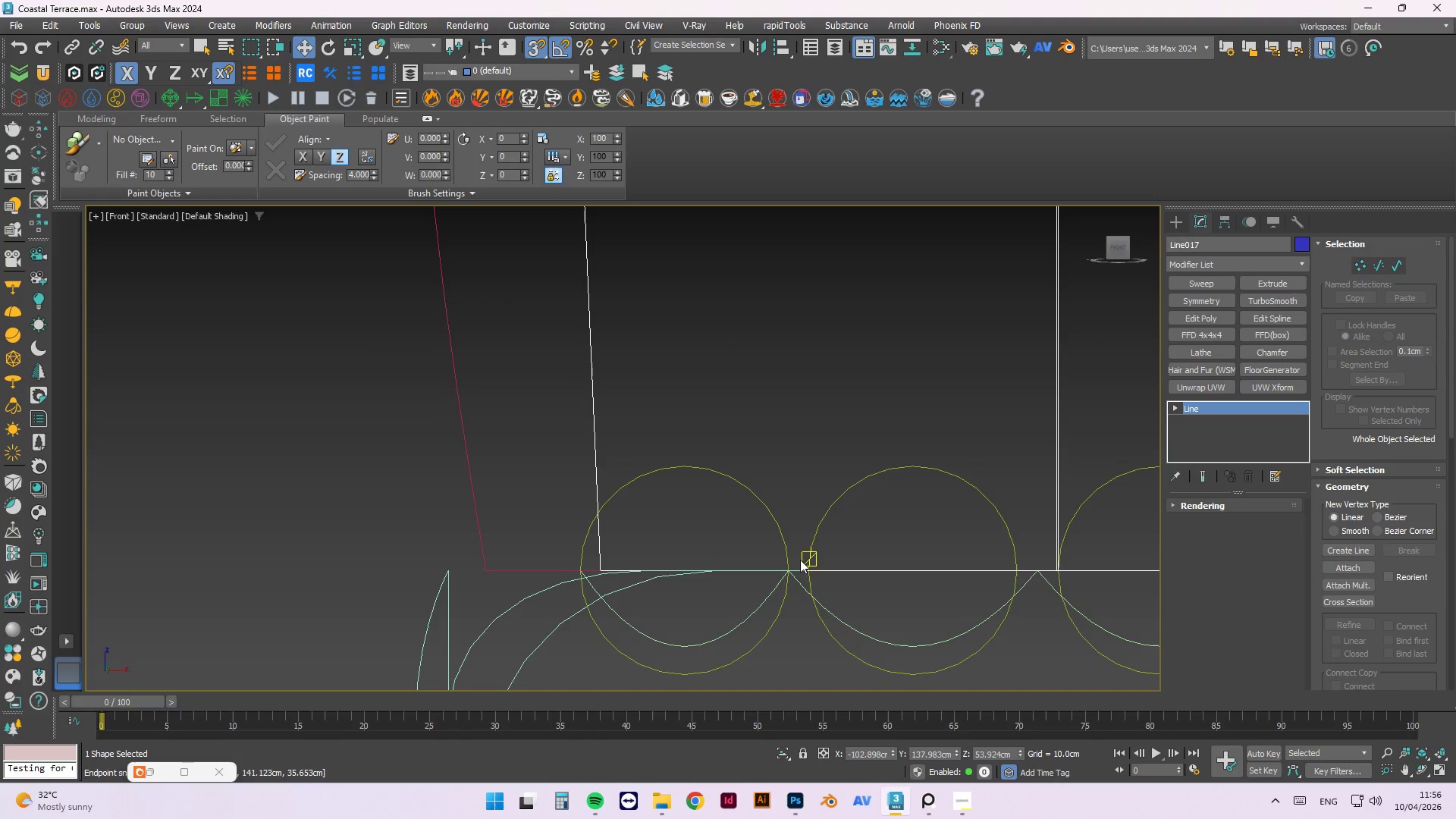 
key(Control+Z)
 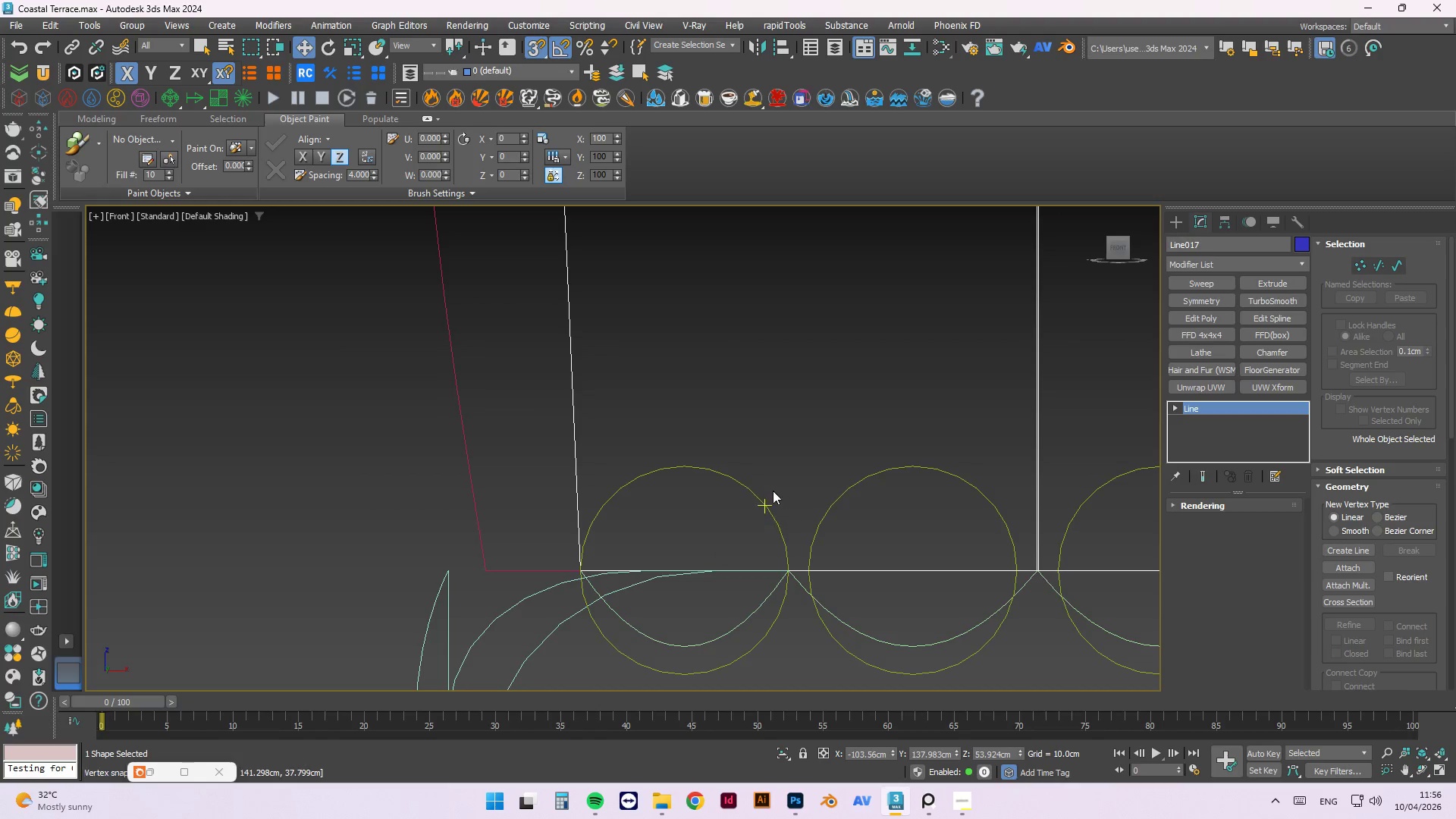 
left_click([771, 490])
 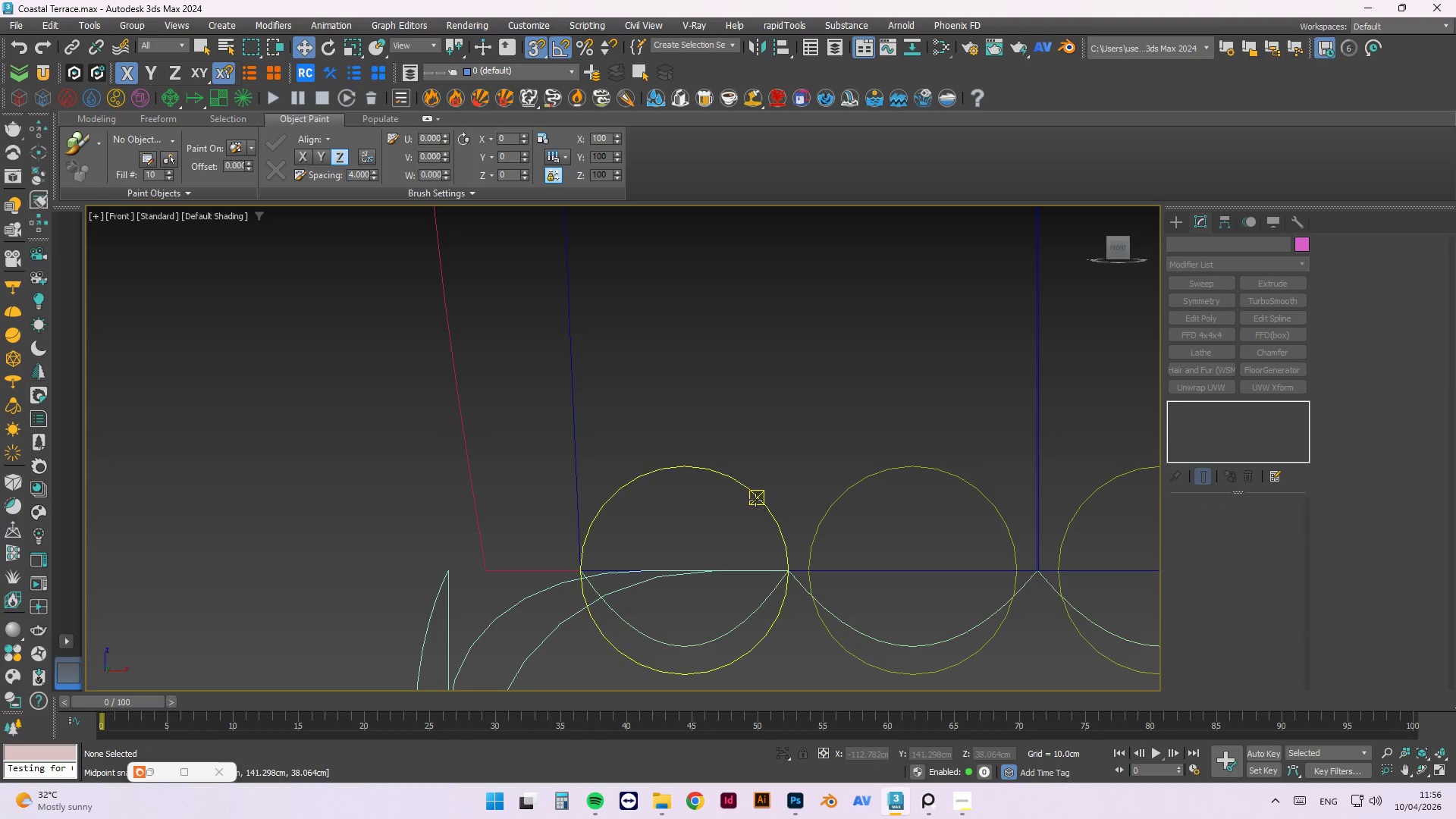 
left_click([755, 497])
 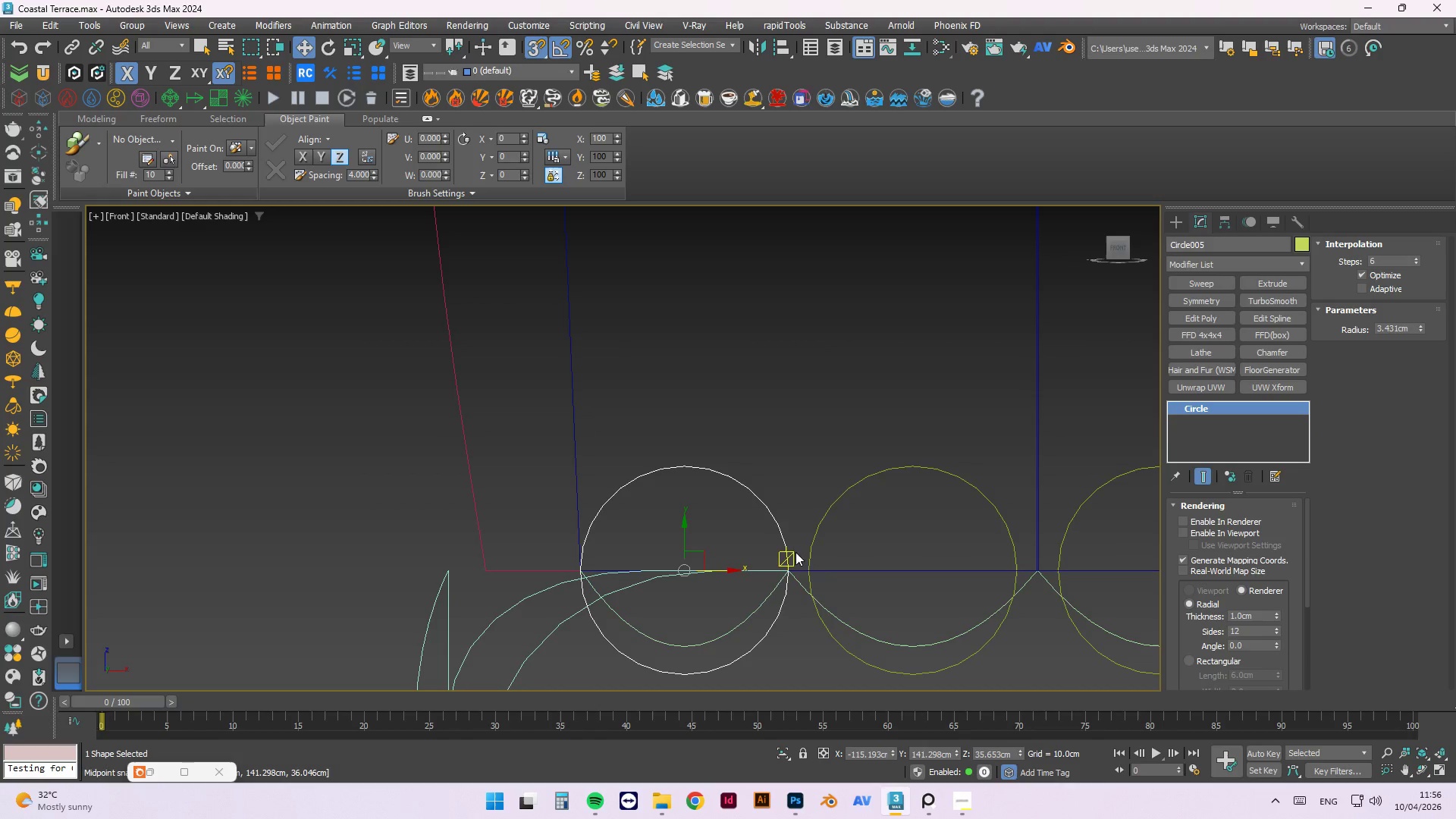 
left_click_drag(start_coordinate=[786, 557], to_coordinate=[805, 559])
 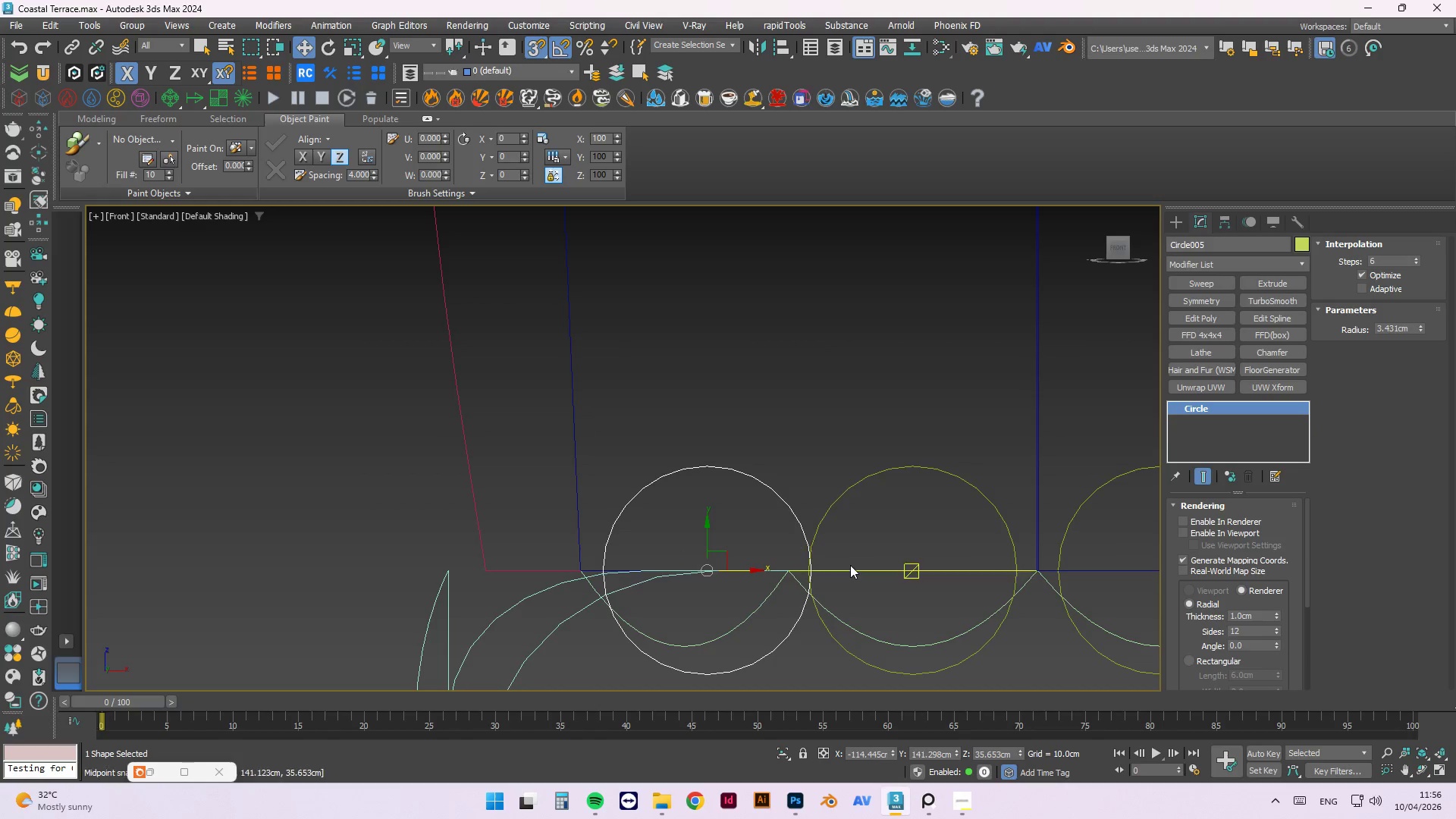 
scroll: coordinate [780, 531], scroll_direction: down, amount: 1.0
 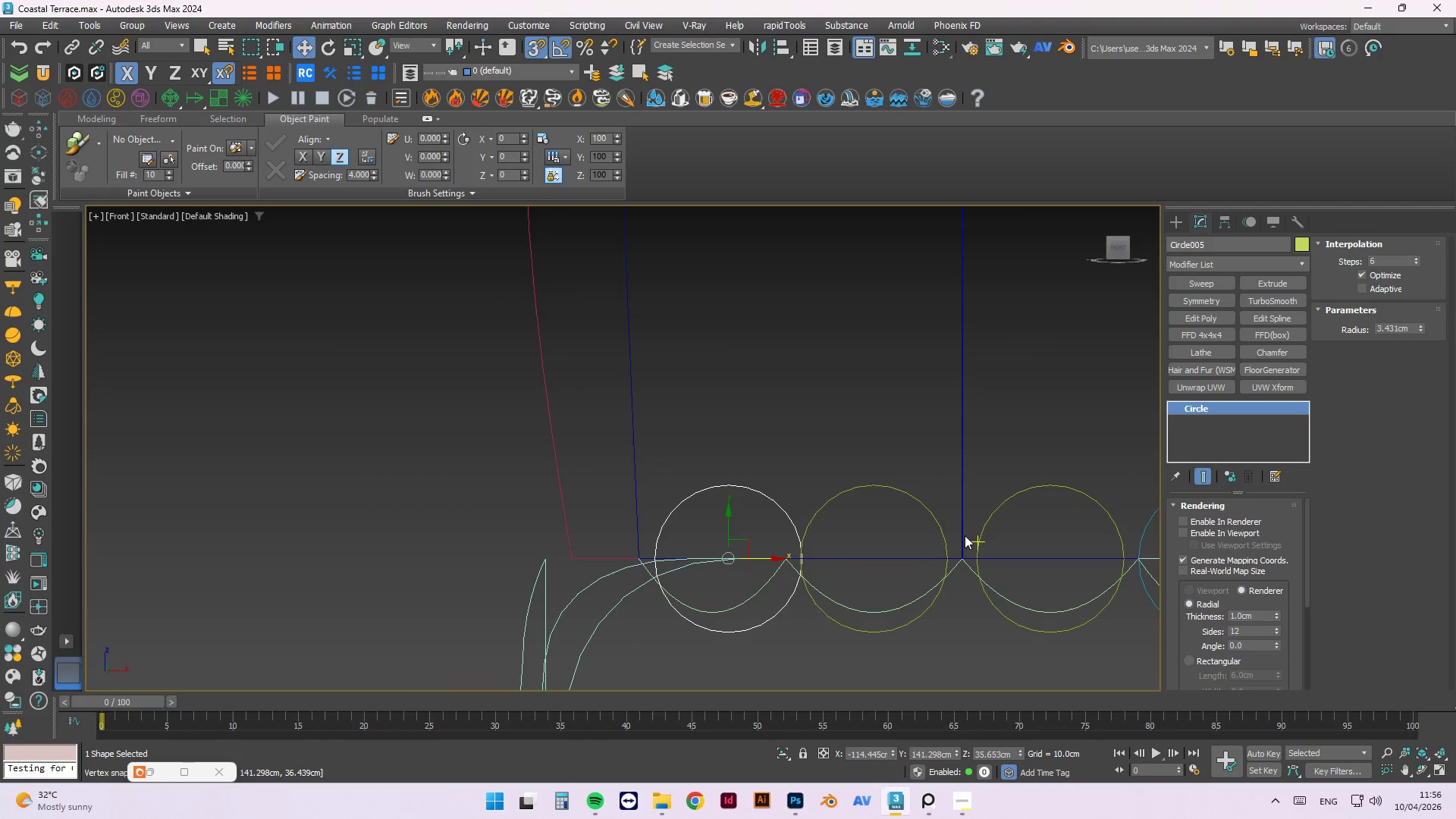 
left_click_drag(start_coordinate=[901, 420], to_coordinate=[714, 532])
 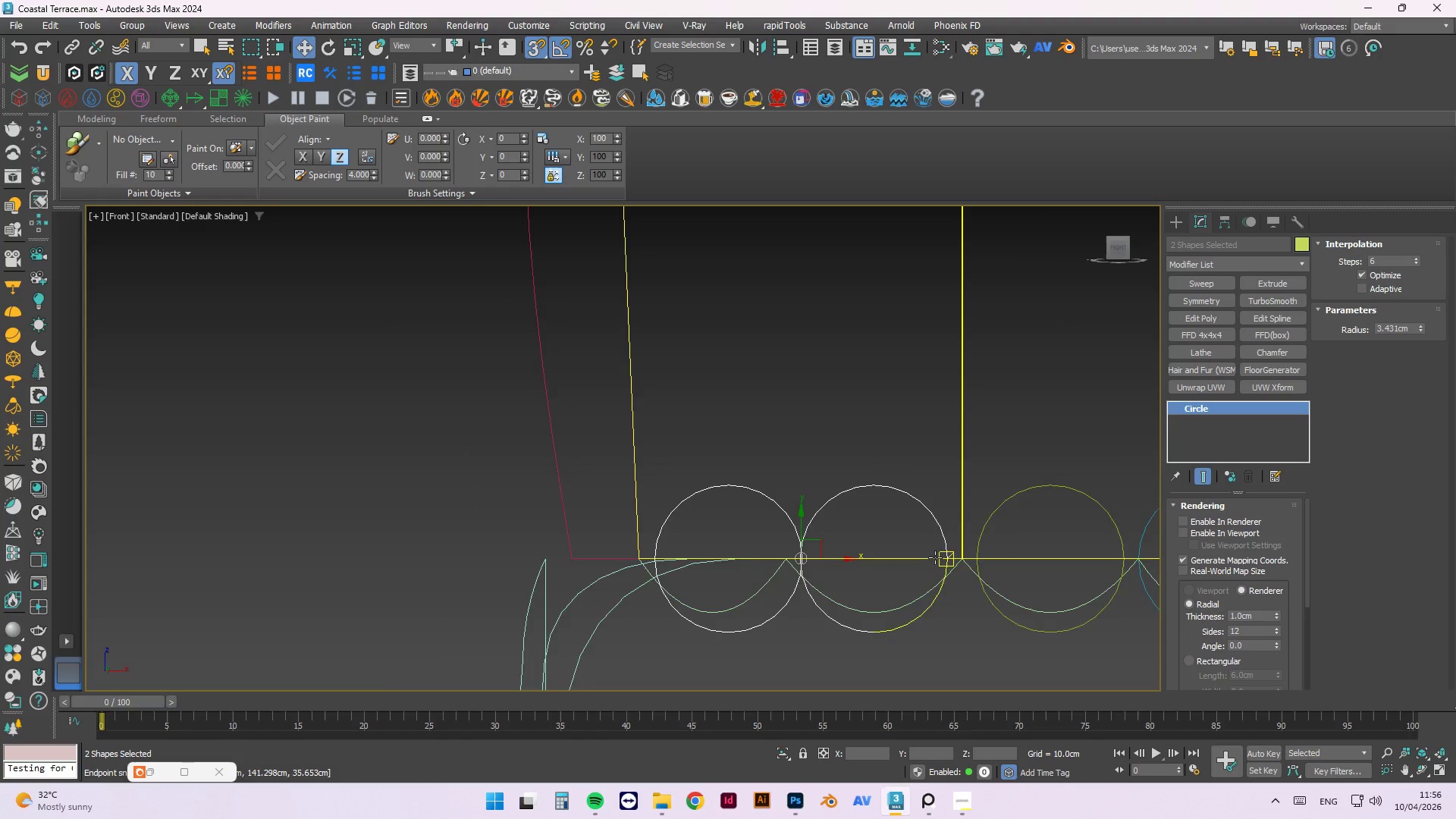 
scroll: coordinate [936, 536], scroll_direction: up, amount: 4.0
 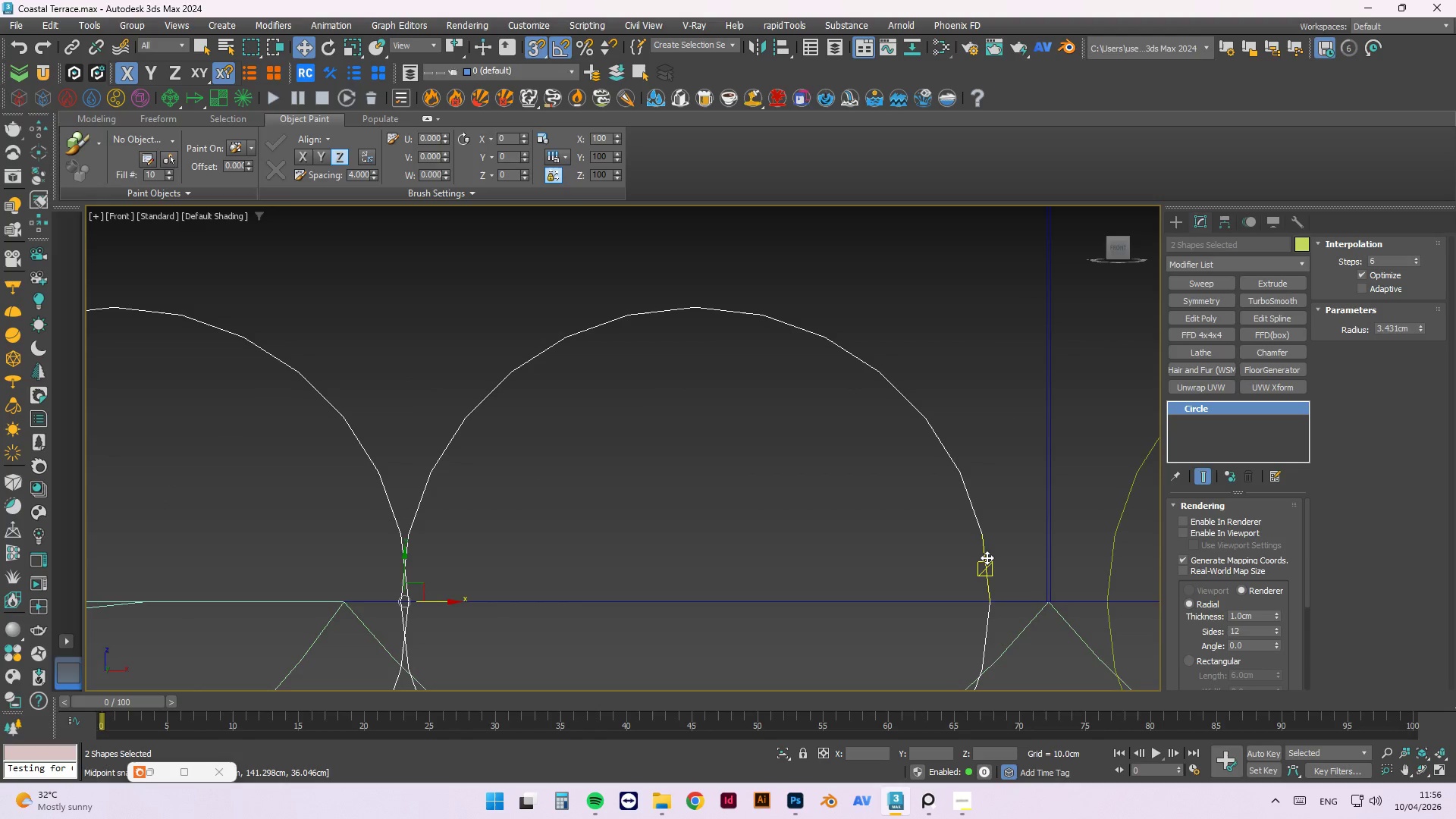 
left_click_drag(start_coordinate=[987, 557], to_coordinate=[885, 498])
 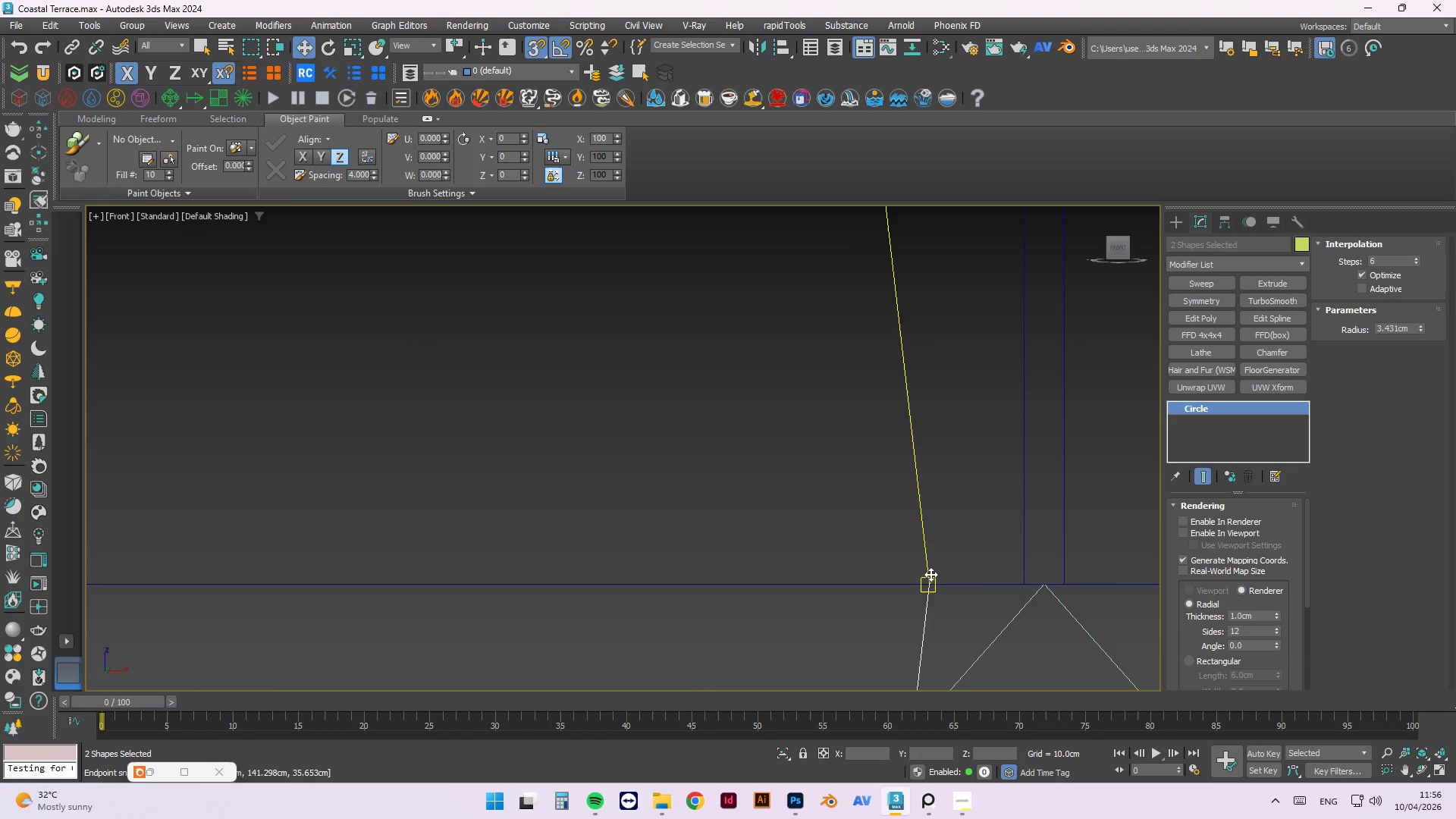 
scroll: coordinate [1055, 562], scroll_direction: up, amount: 7.0
 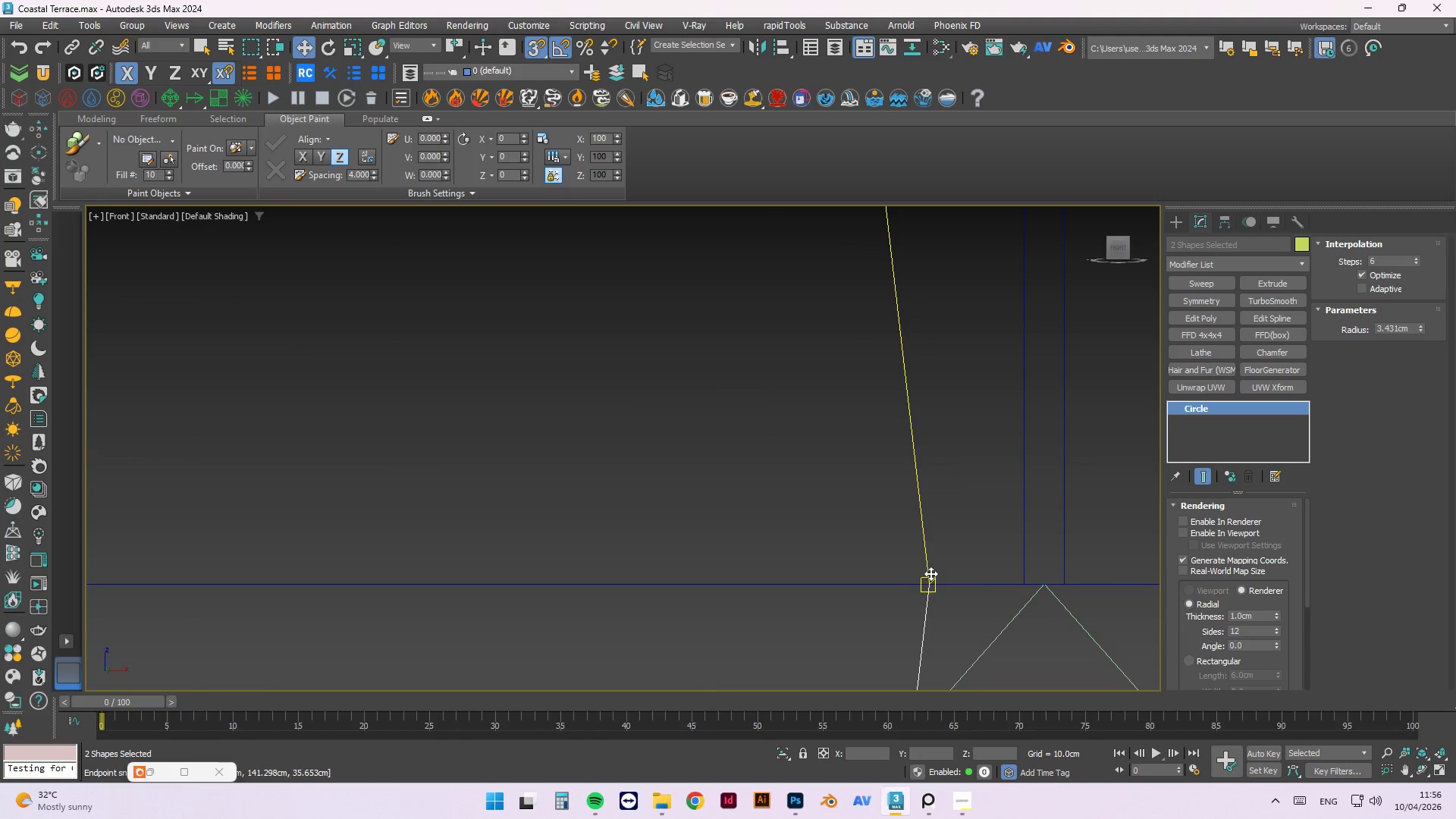 
left_click_drag(start_coordinate=[932, 579], to_coordinate=[1041, 587])
 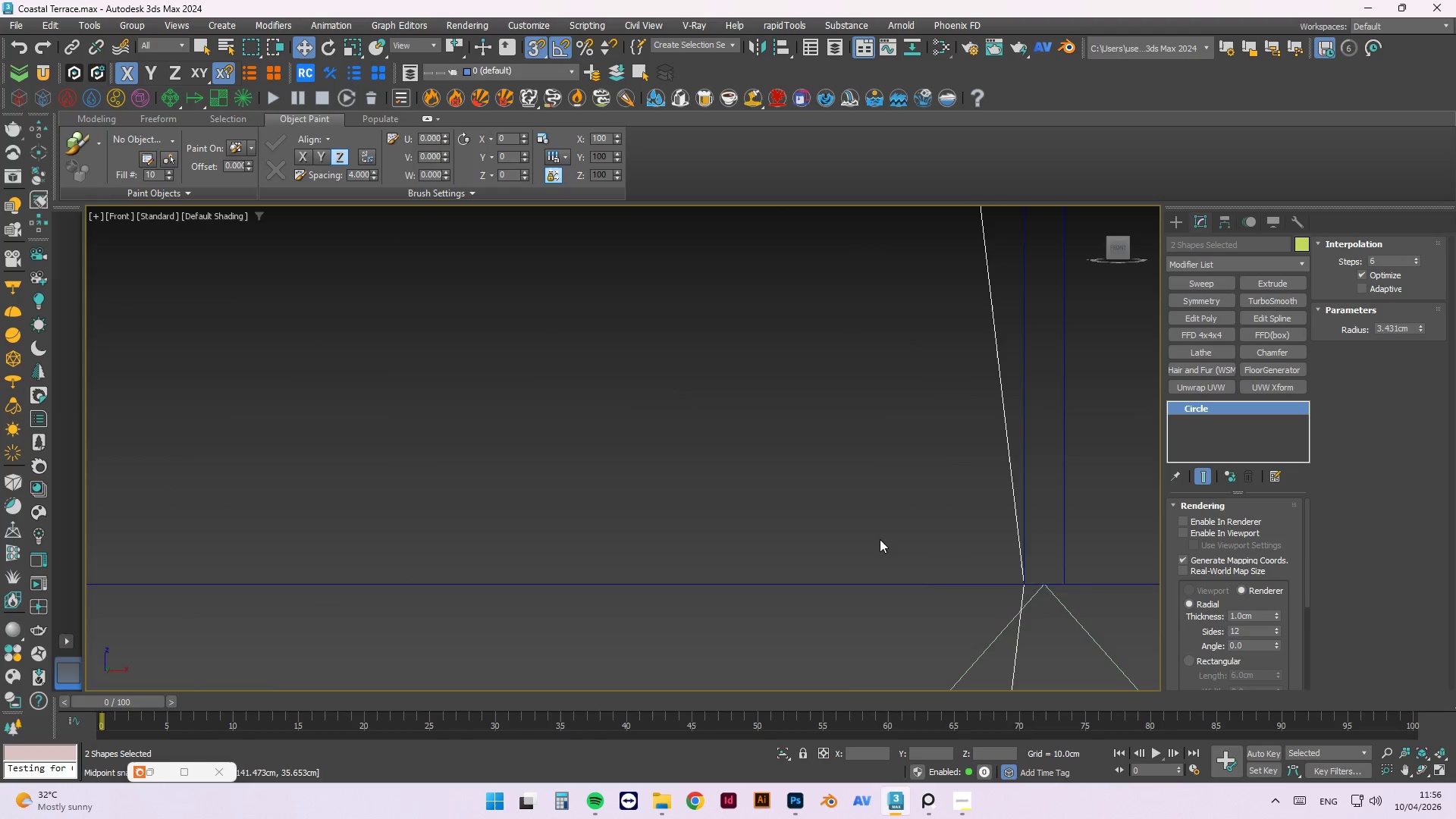 
scroll: coordinate [872, 566], scroll_direction: up, amount: 4.0
 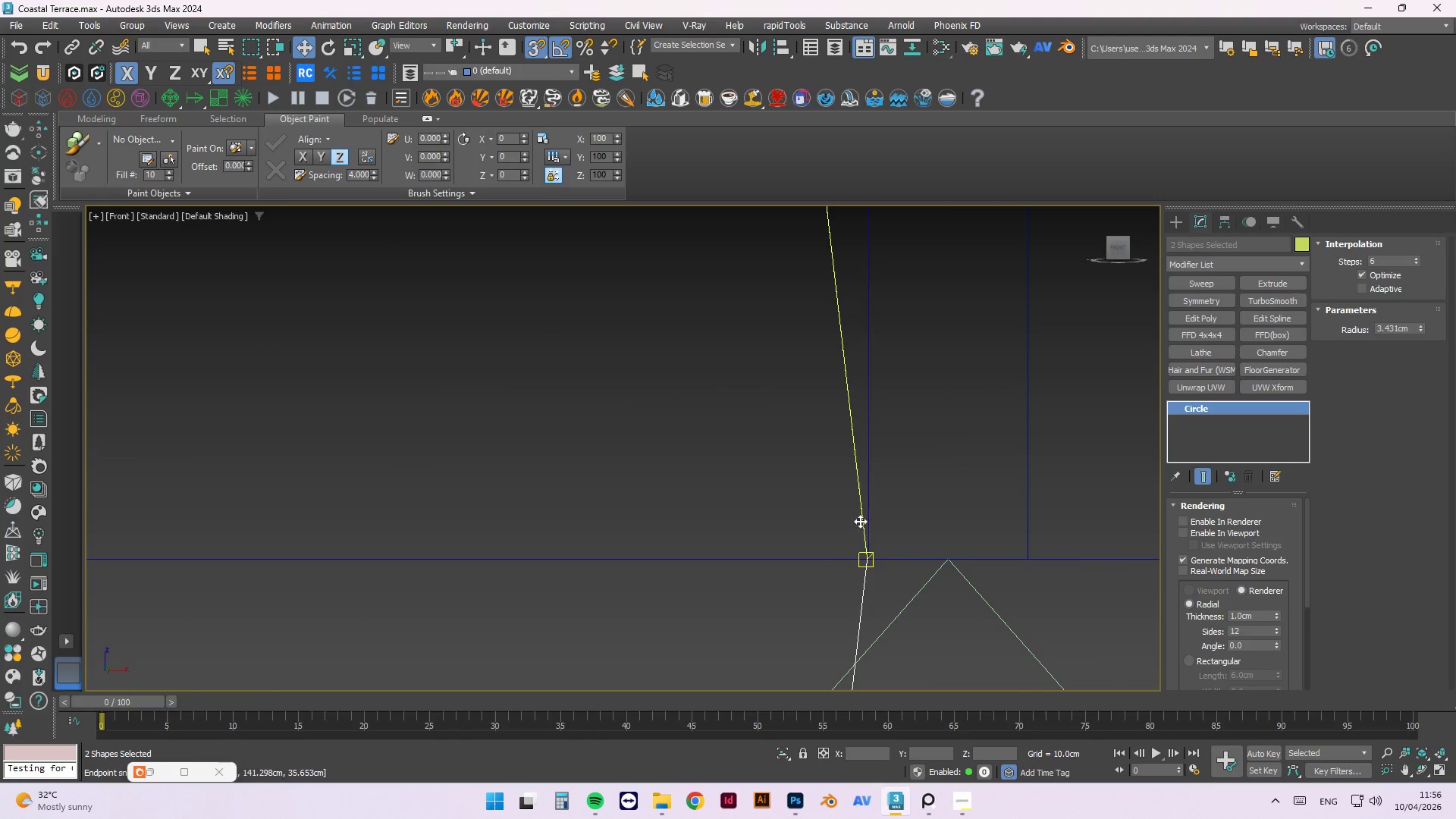 
left_click_drag(start_coordinate=[861, 532], to_coordinate=[948, 590])
 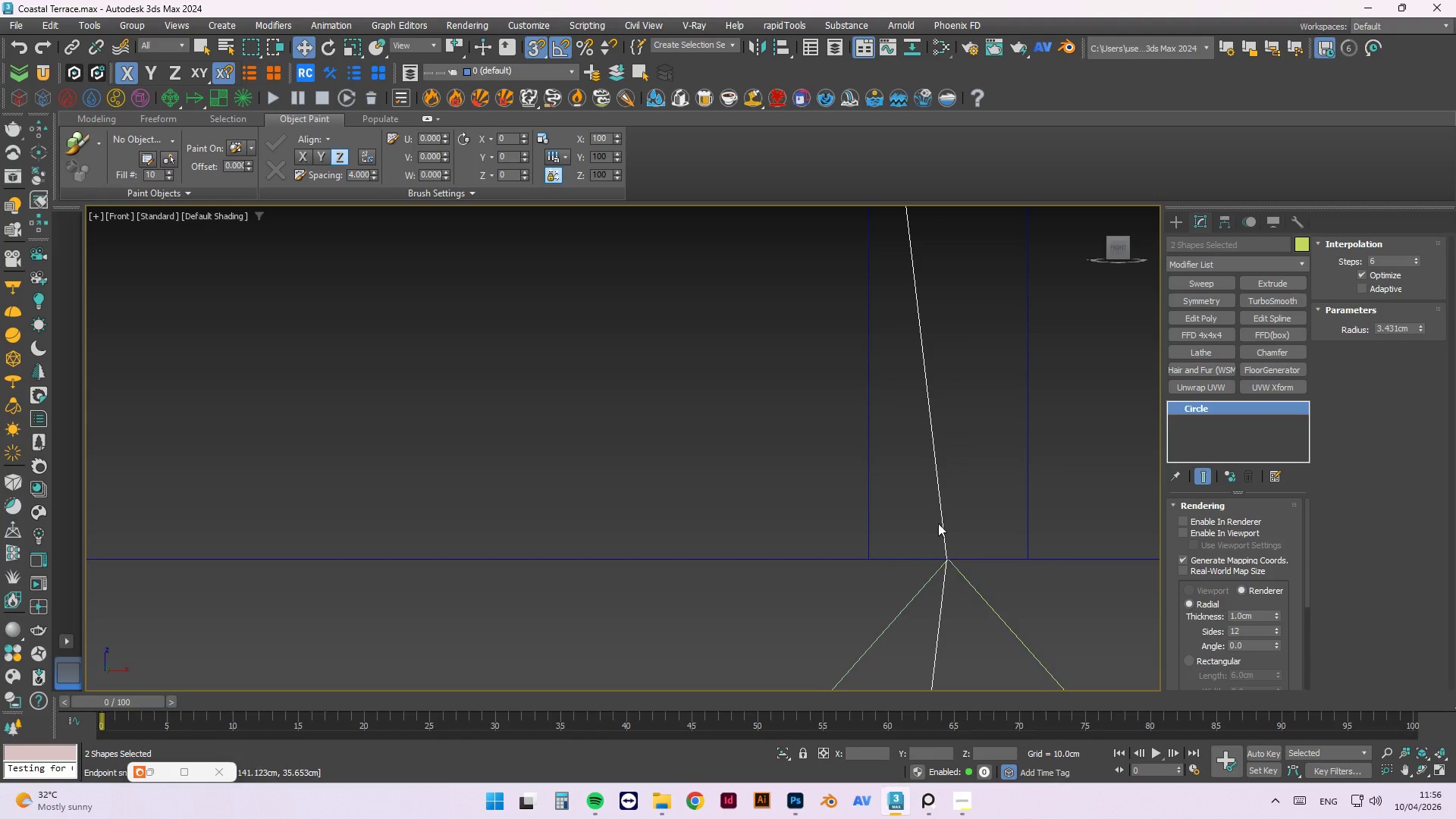 
left_click_drag(start_coordinate=[1039, 409], to_coordinate=[984, 431])
 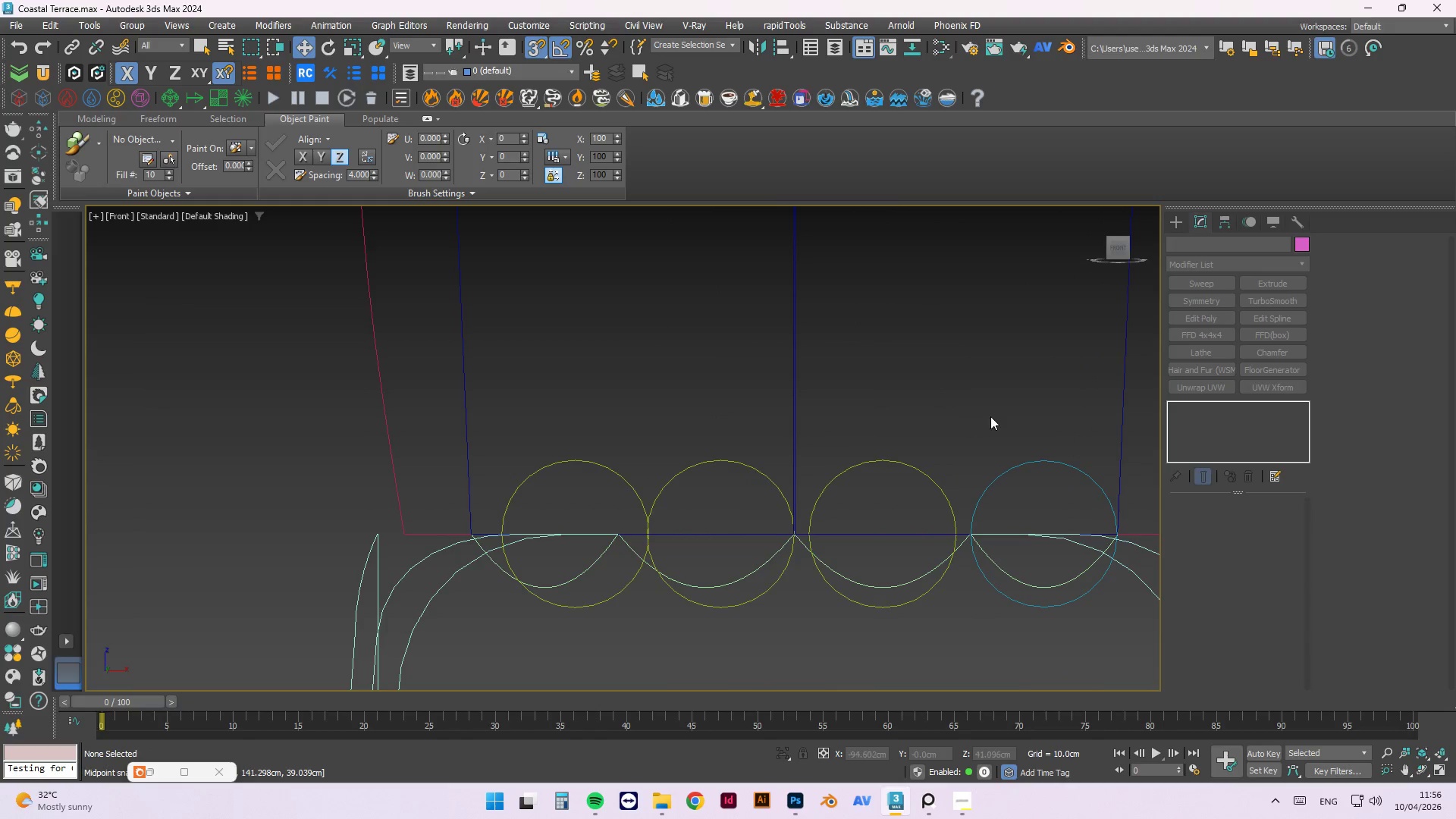 
scroll: coordinate [980, 425], scroll_direction: down, amount: 15.0
 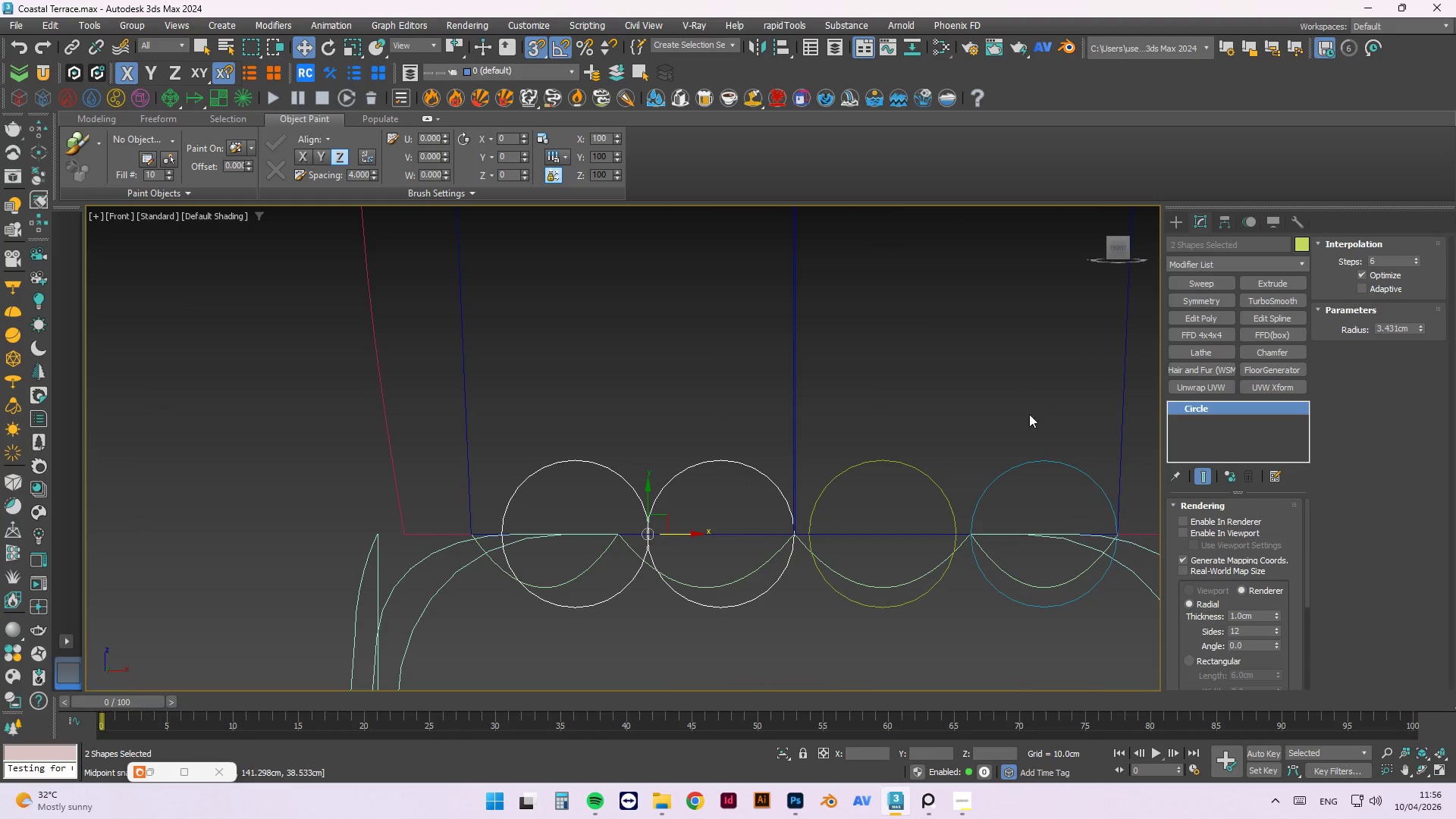 
left_click_drag(start_coordinate=[1038, 409], to_coordinate=[1028, 413])
 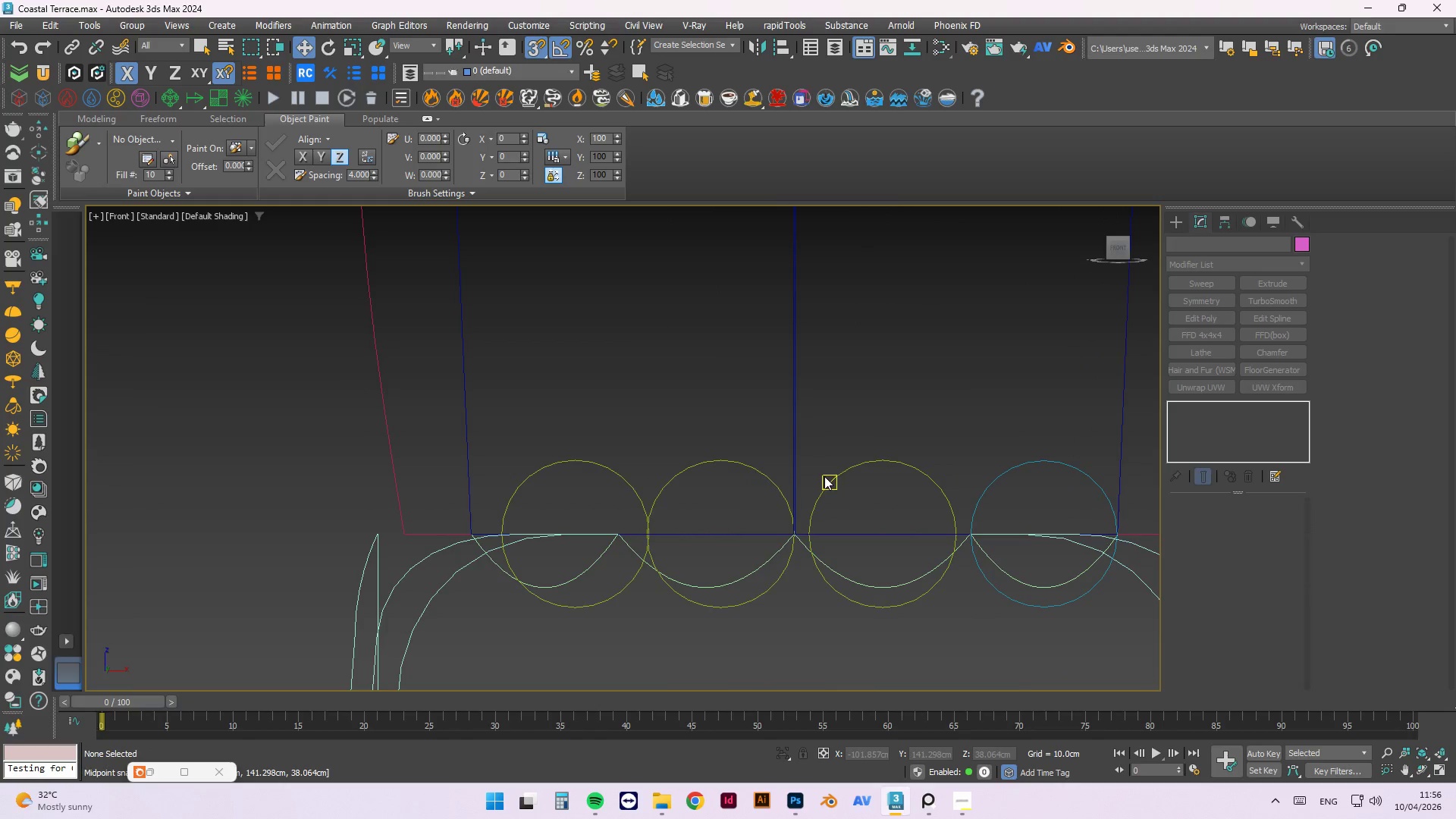 
left_click([831, 484])
 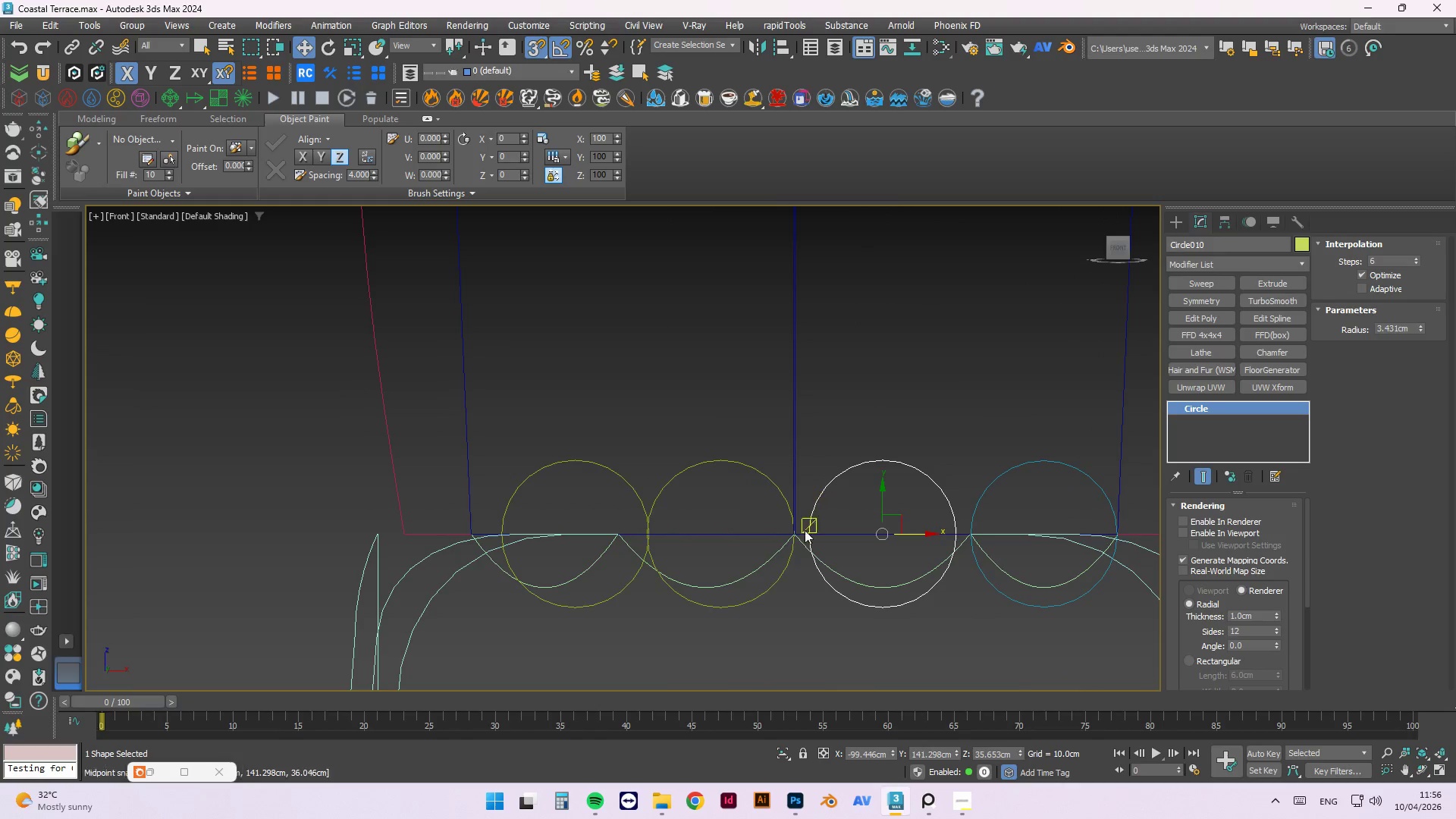 
scroll: coordinate [842, 500], scroll_direction: up, amount: 5.0
 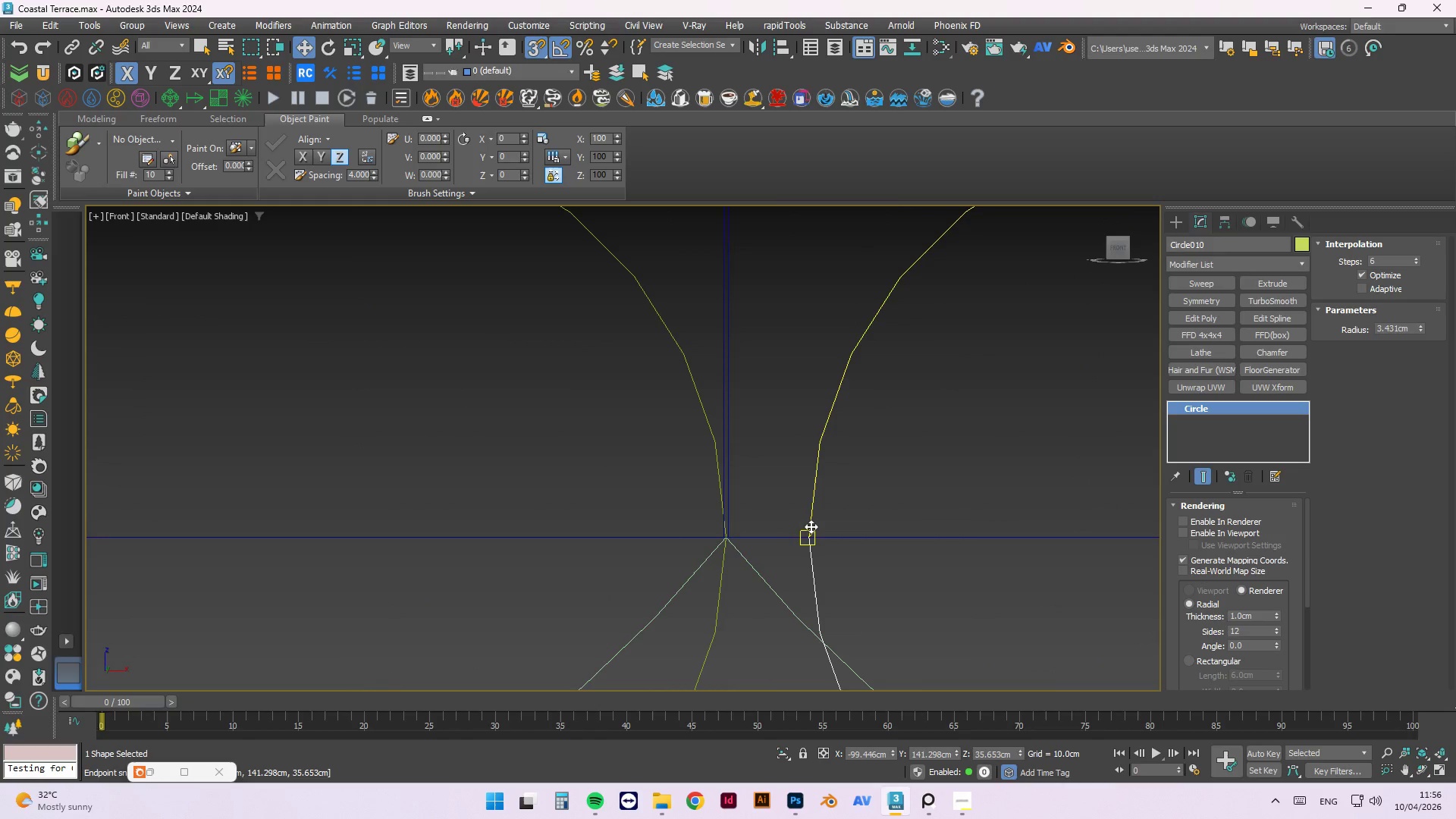 
left_click_drag(start_coordinate=[811, 526], to_coordinate=[673, 522])
 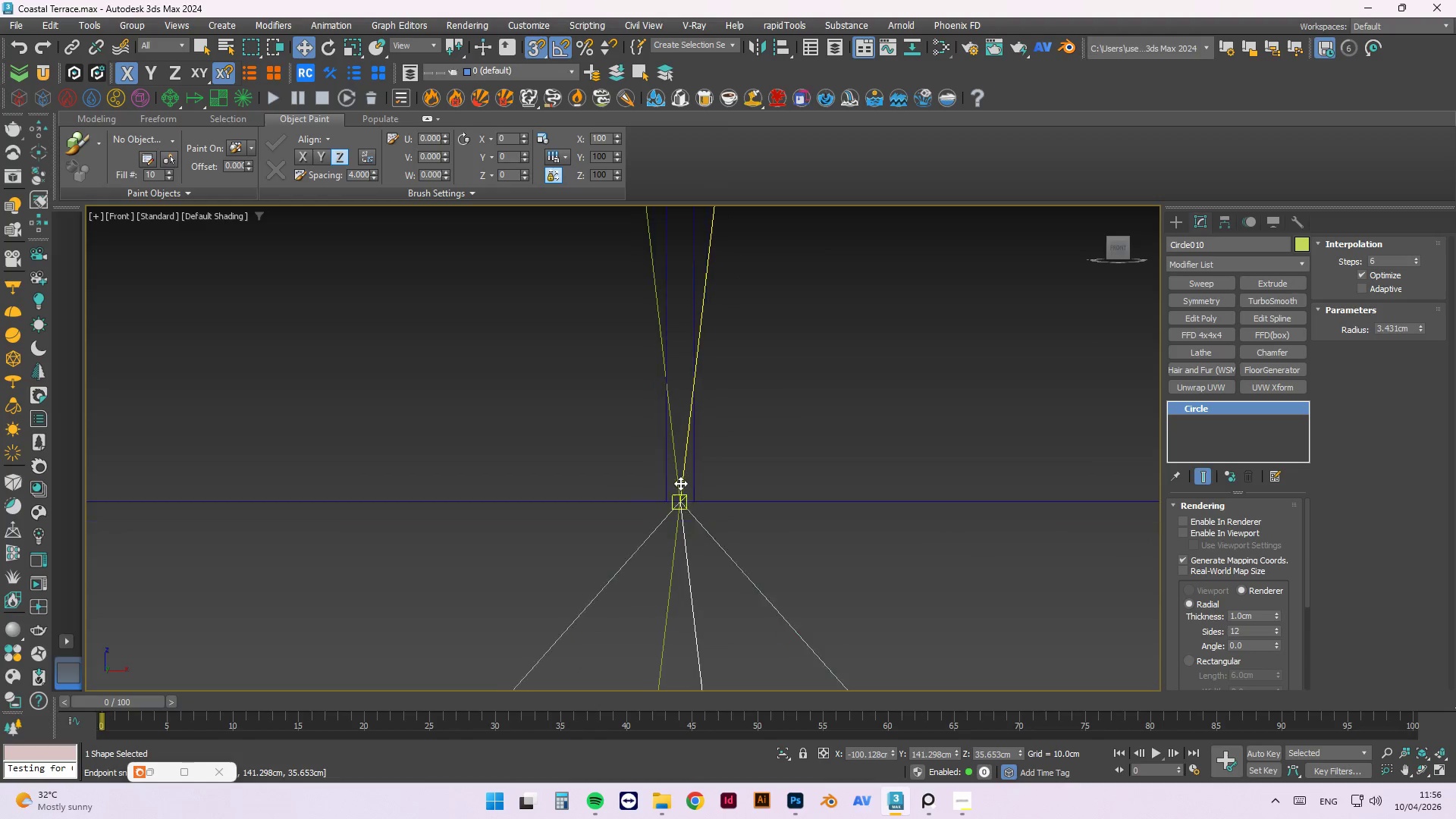 
scroll: coordinate [736, 542], scroll_direction: up, amount: 7.0
 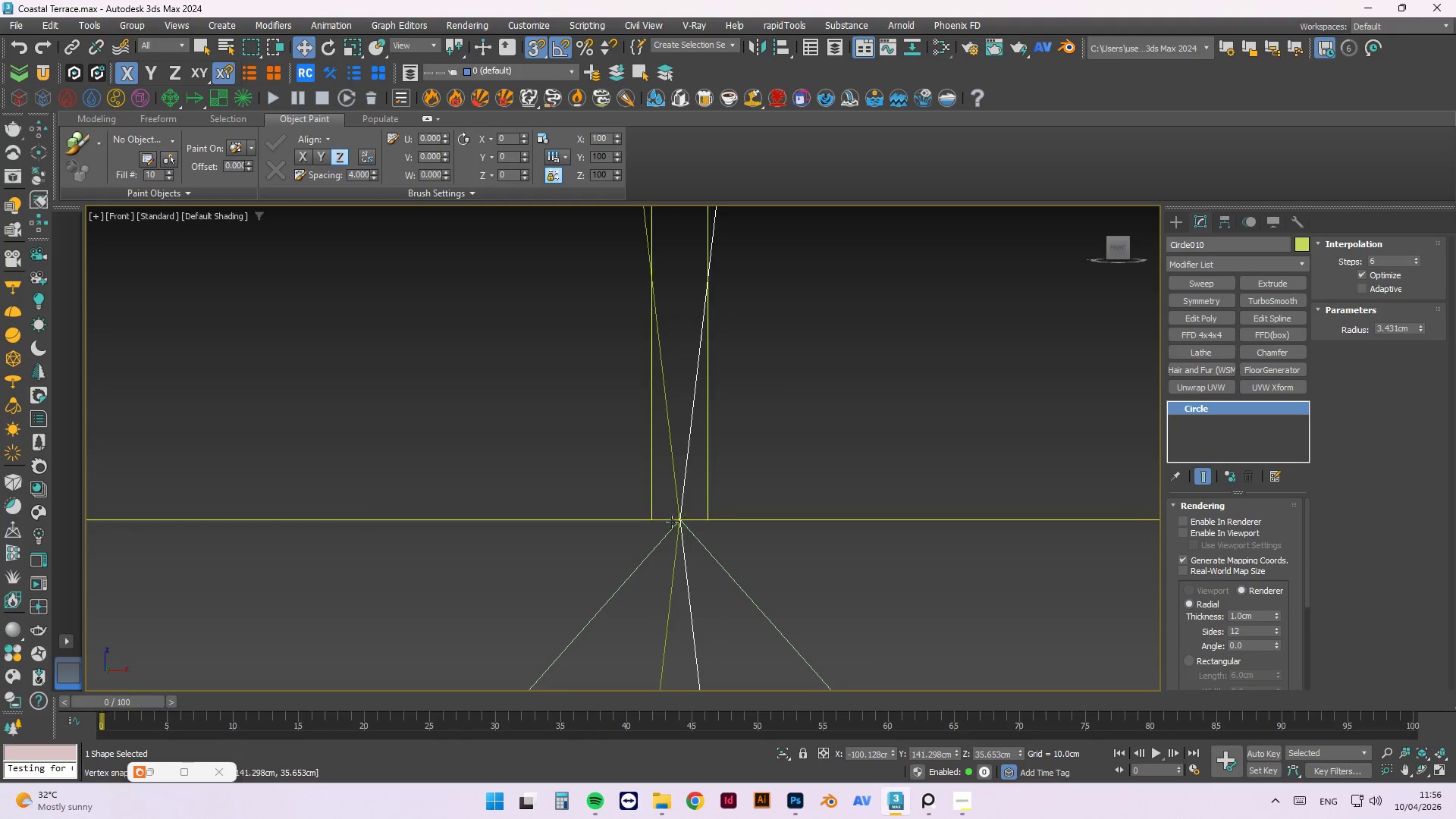 
scroll: coordinate [693, 483], scroll_direction: down, amount: 12.0
 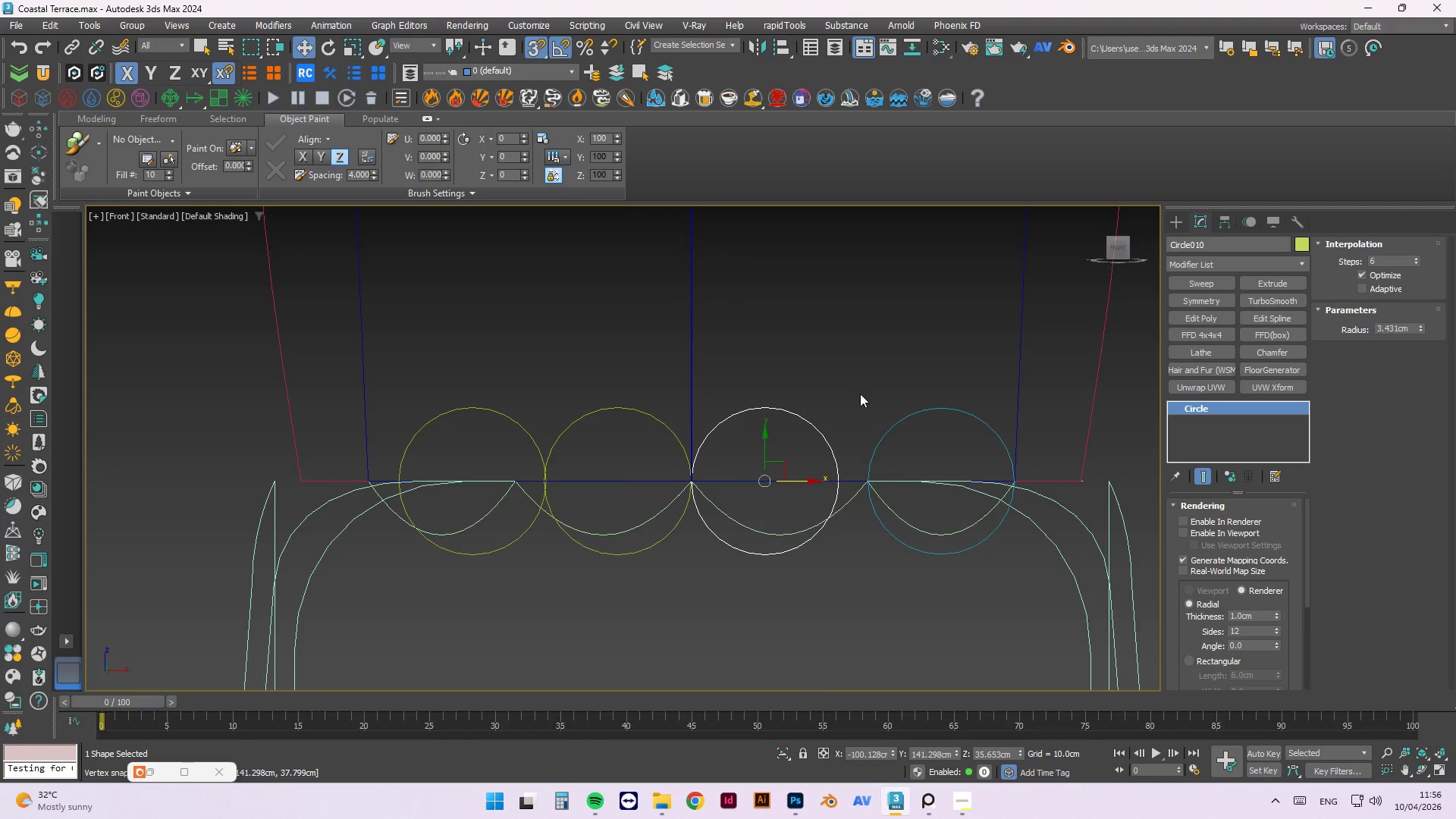 
left_click([912, 376])
 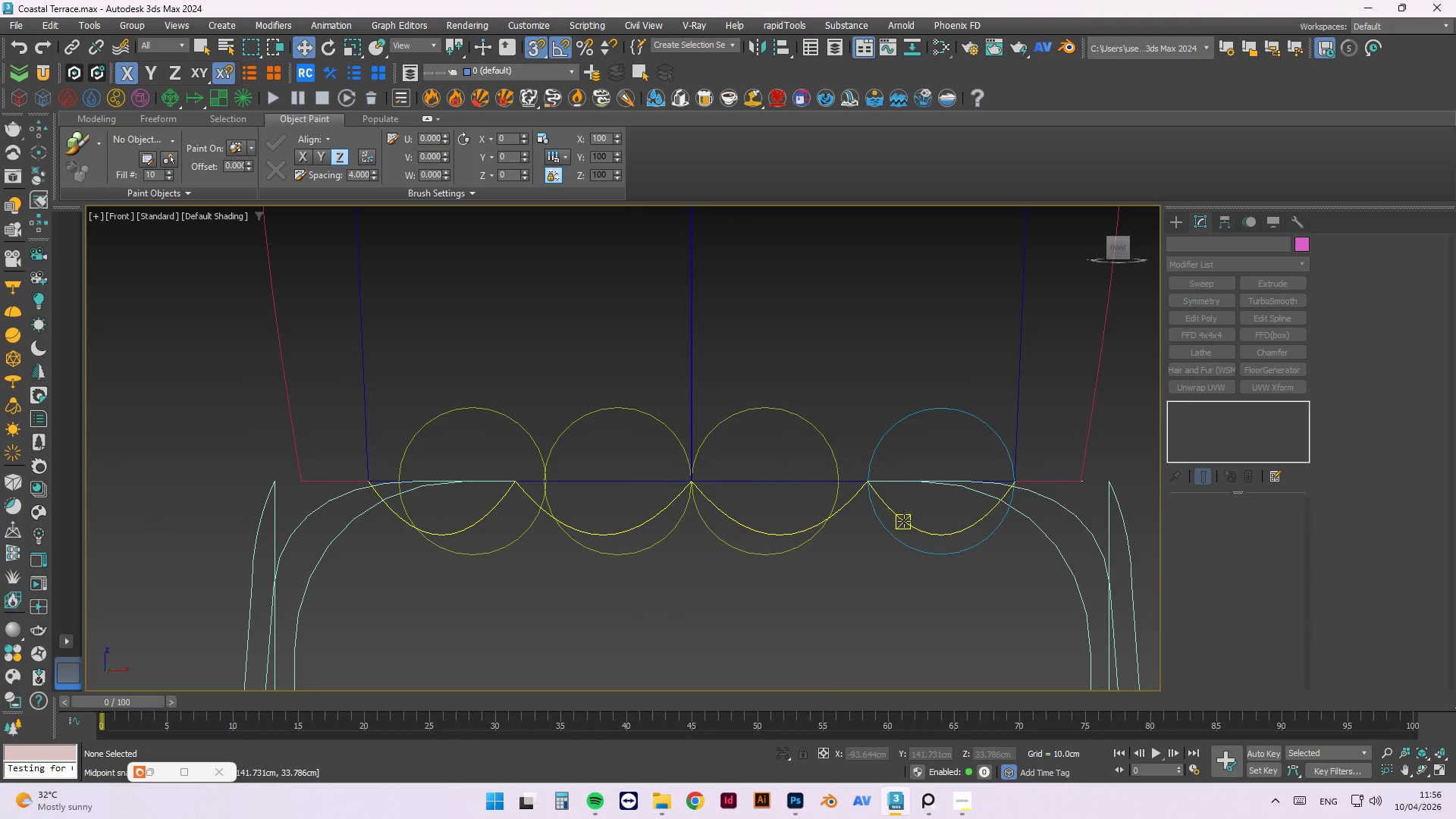 
key(Delete)
 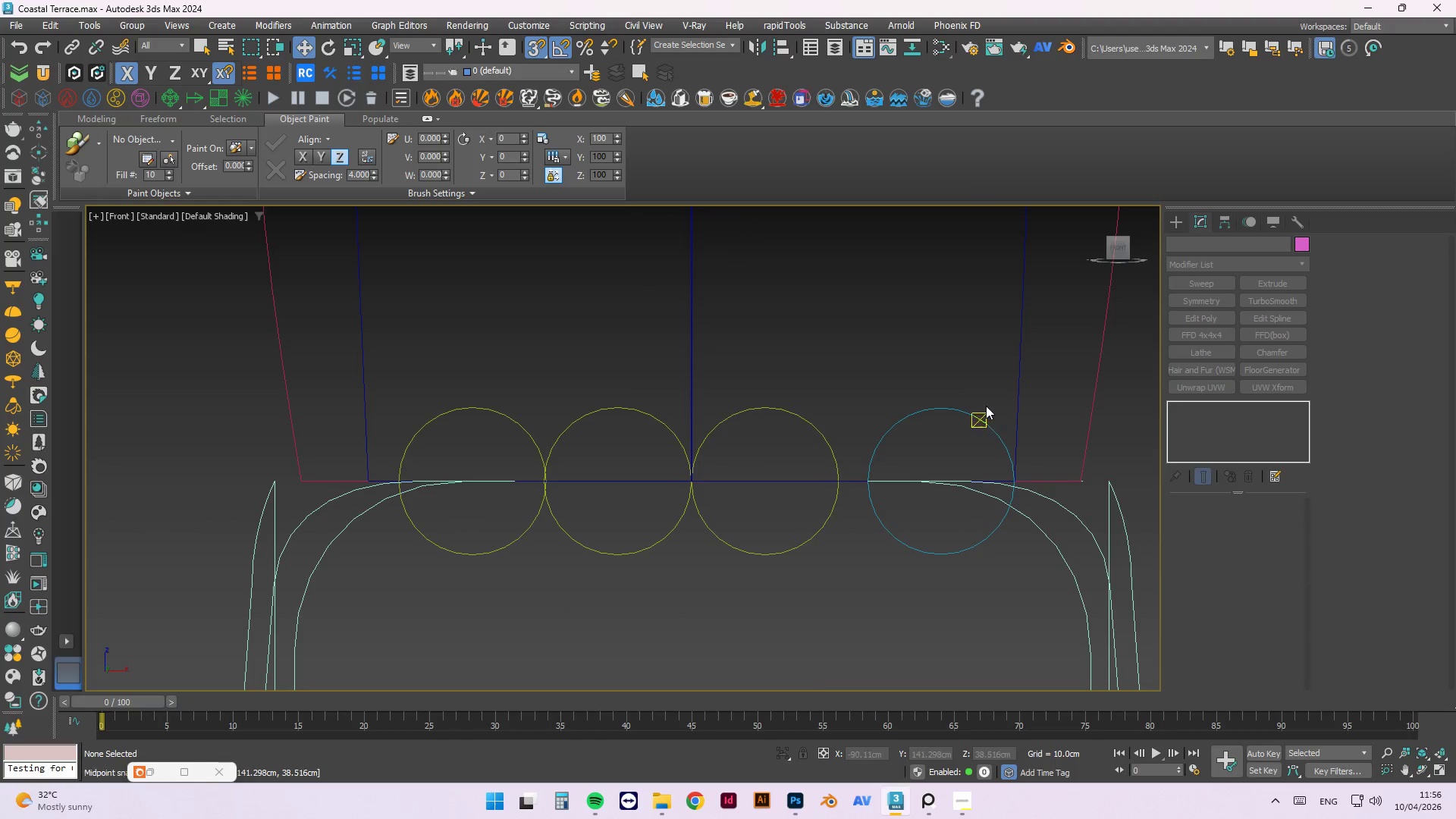 
left_click_drag(start_coordinate=[966, 369], to_coordinate=[874, 442])
 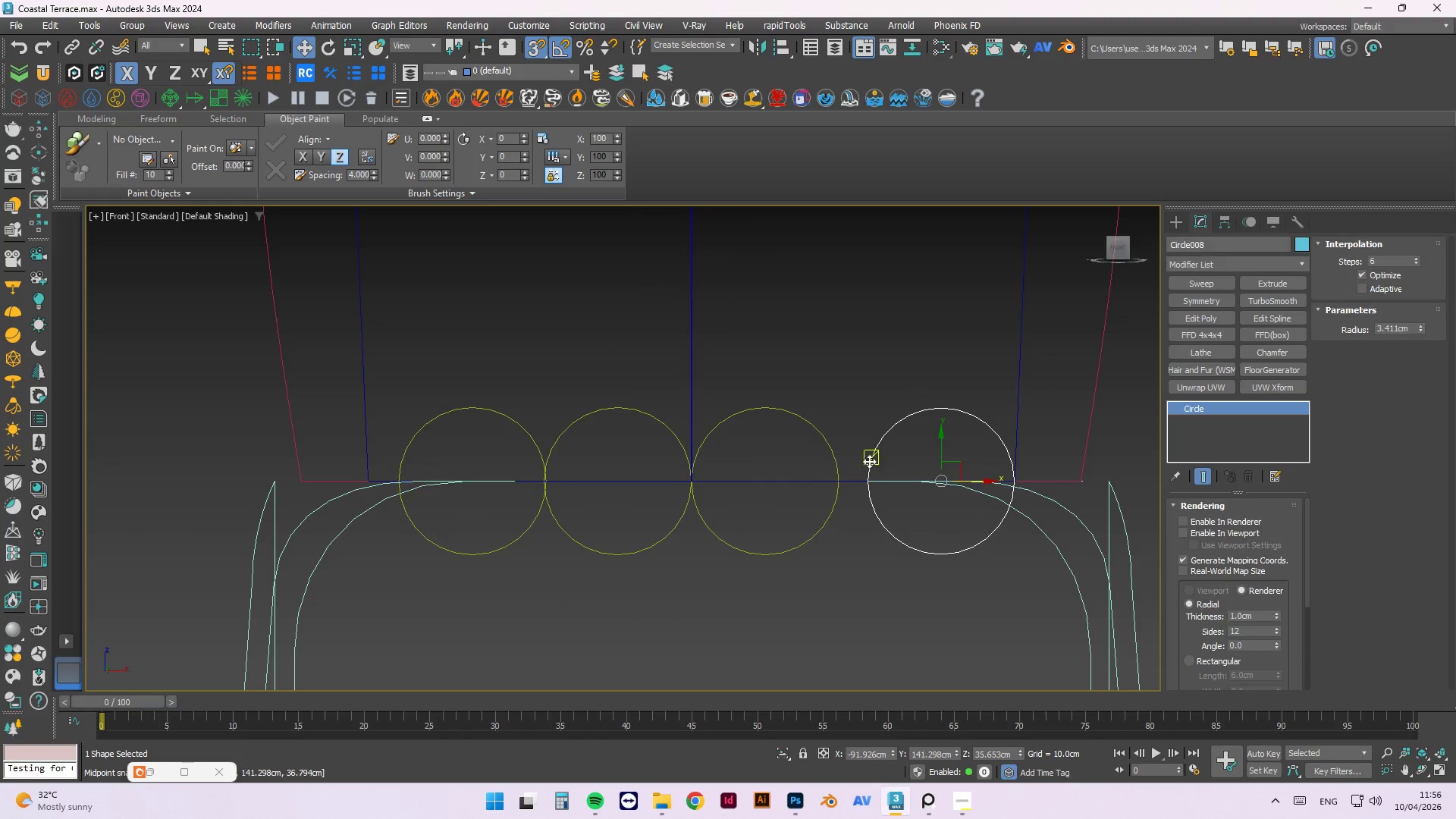 
scroll: coordinate [875, 466], scroll_direction: up, amount: 5.0
 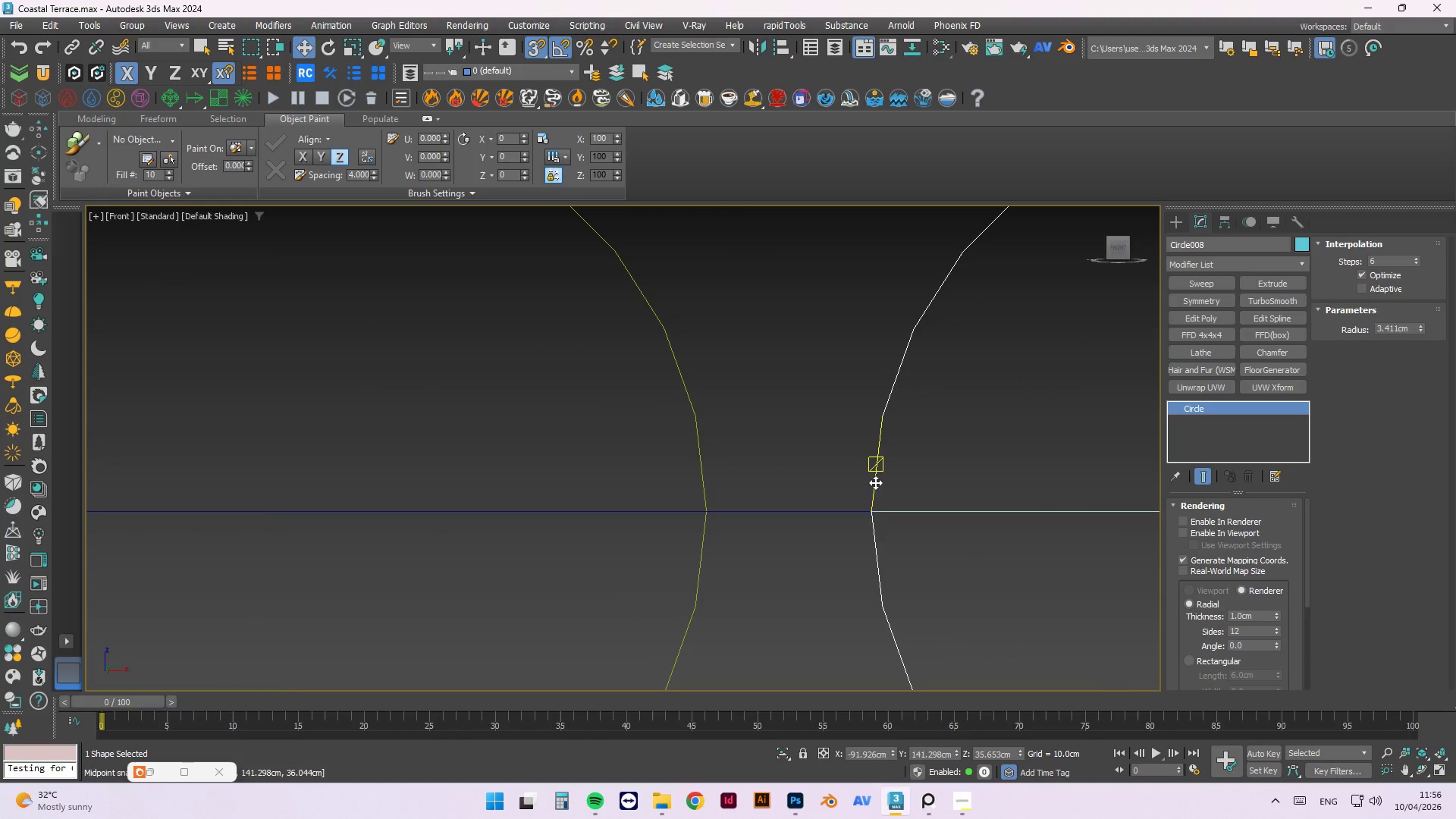 
left_click_drag(start_coordinate=[873, 487], to_coordinate=[701, 506])
 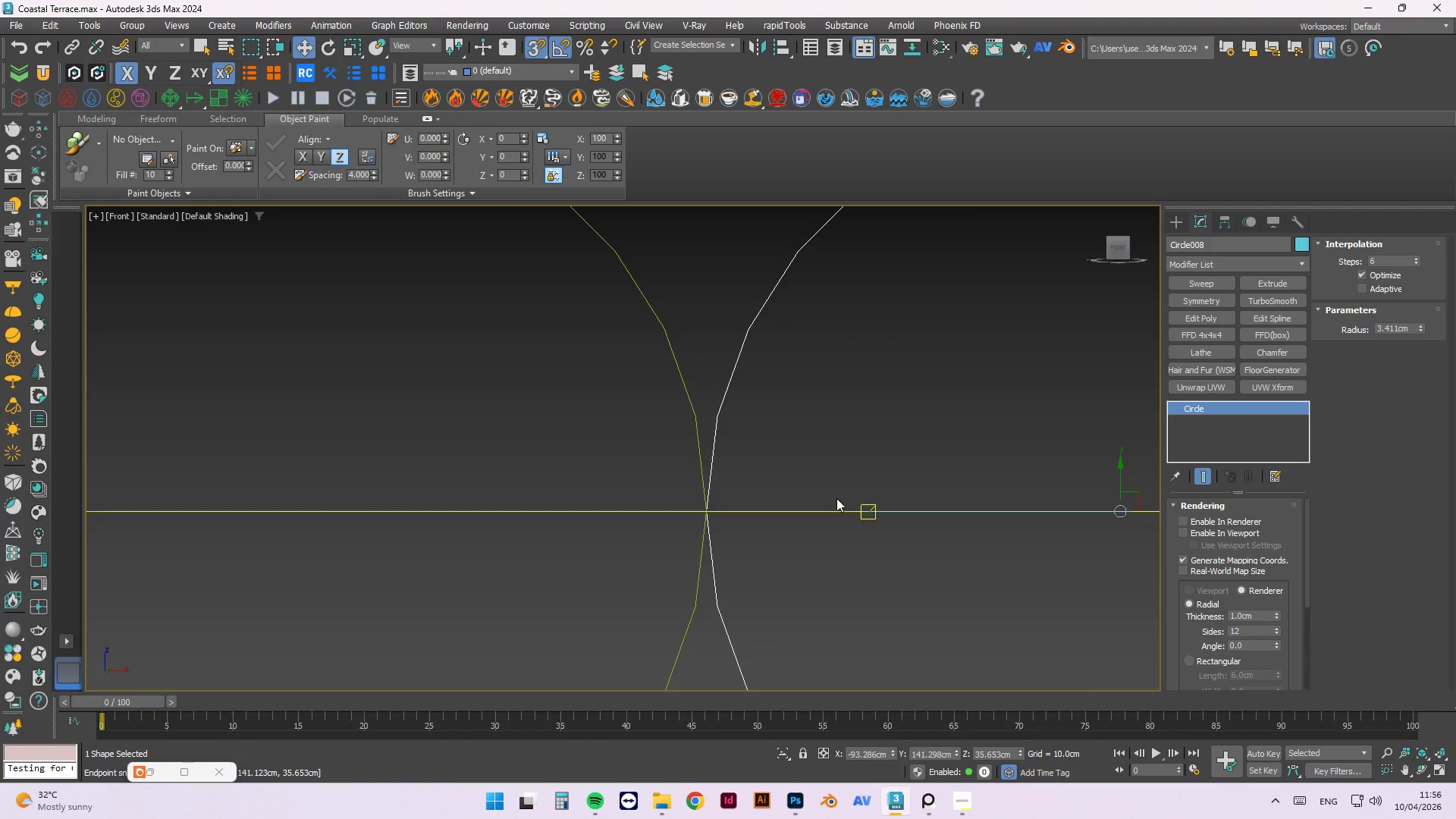 
left_click([886, 673])
 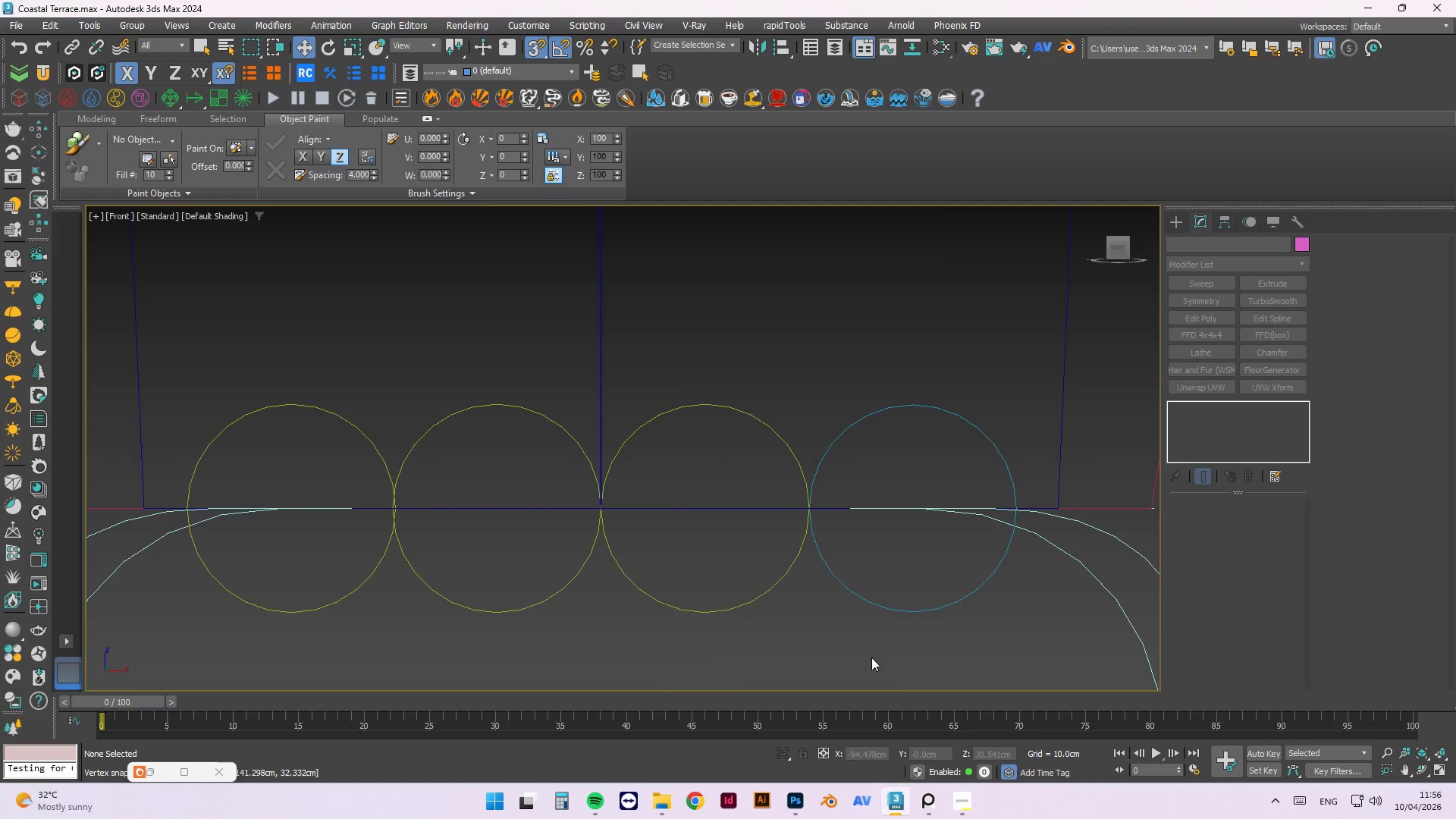 
scroll: coordinate [868, 651], scroll_direction: down, amount: 8.0
 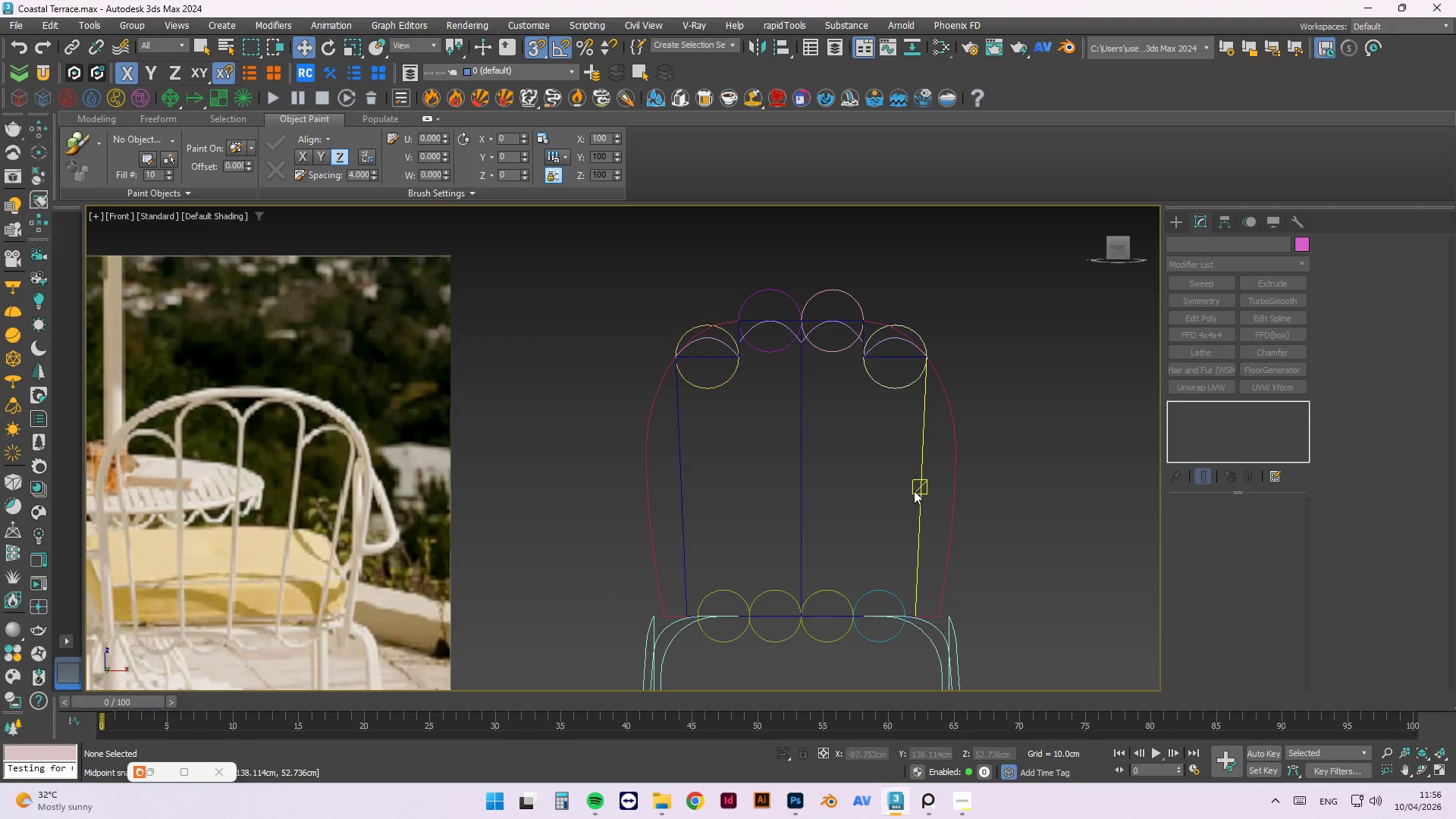 
double_click([923, 494])
 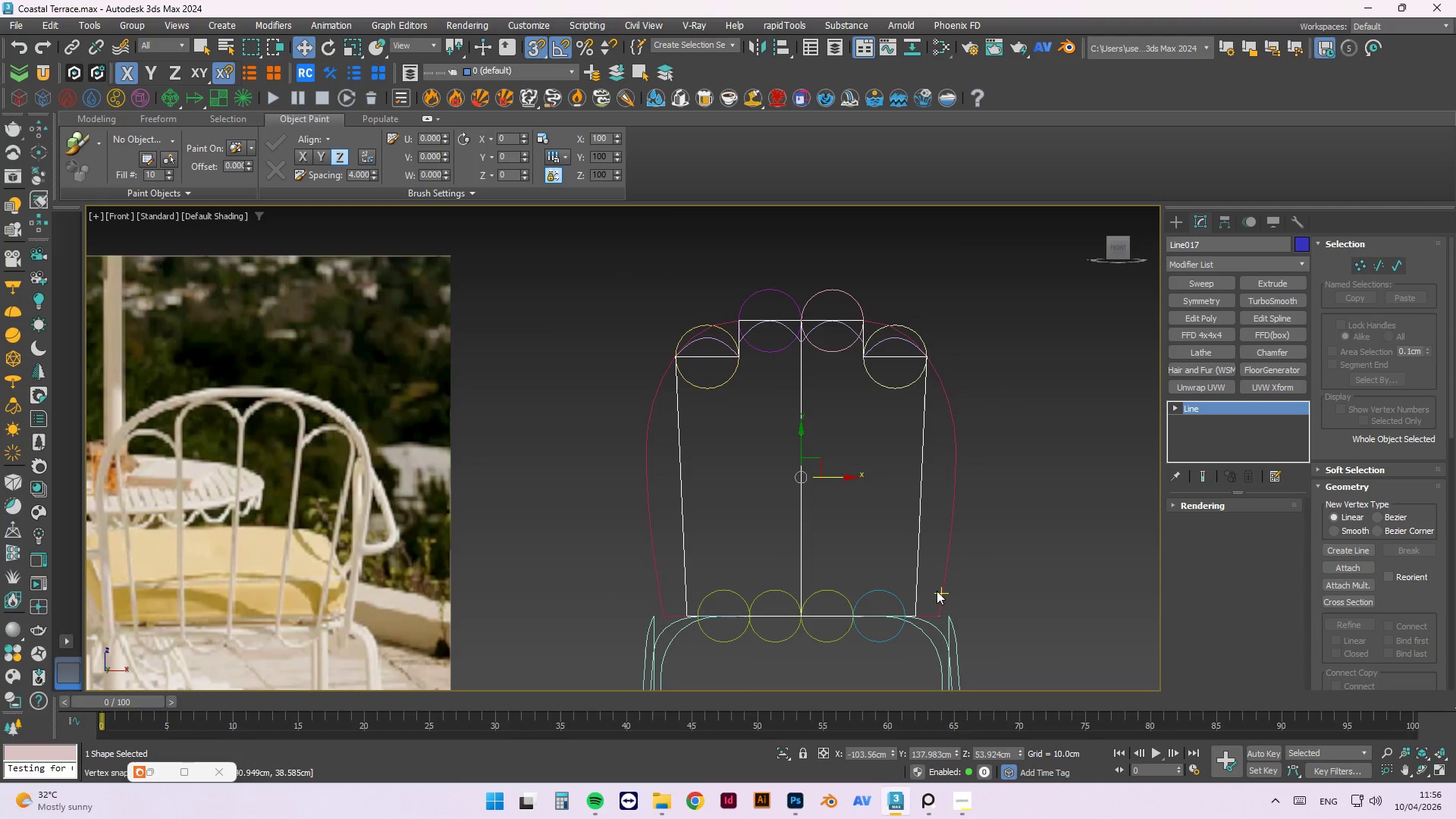 
scroll: coordinate [943, 561], scroll_direction: down, amount: 2.0
 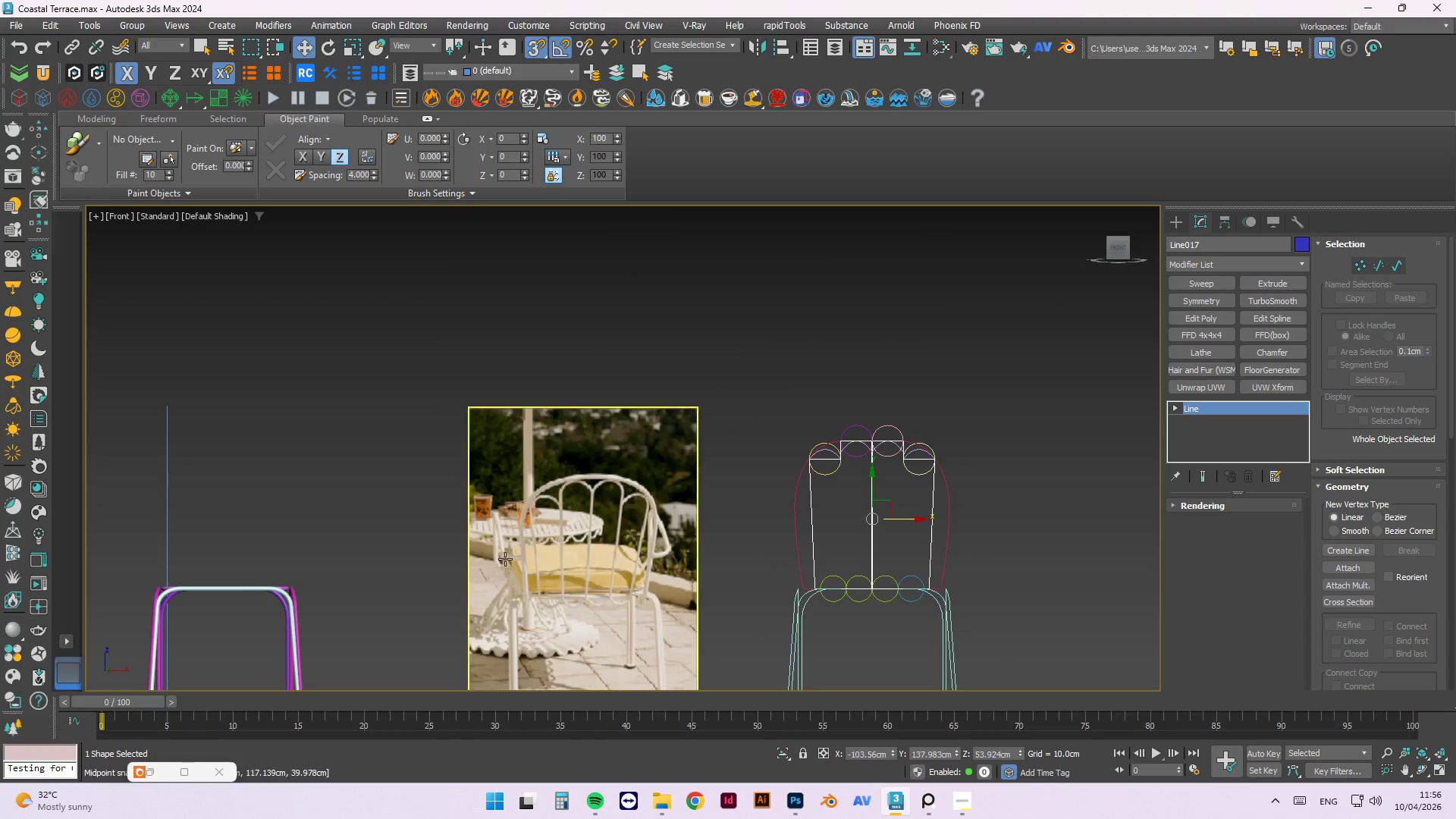 
scroll: coordinate [530, 613], scroll_direction: up, amount: 3.0
 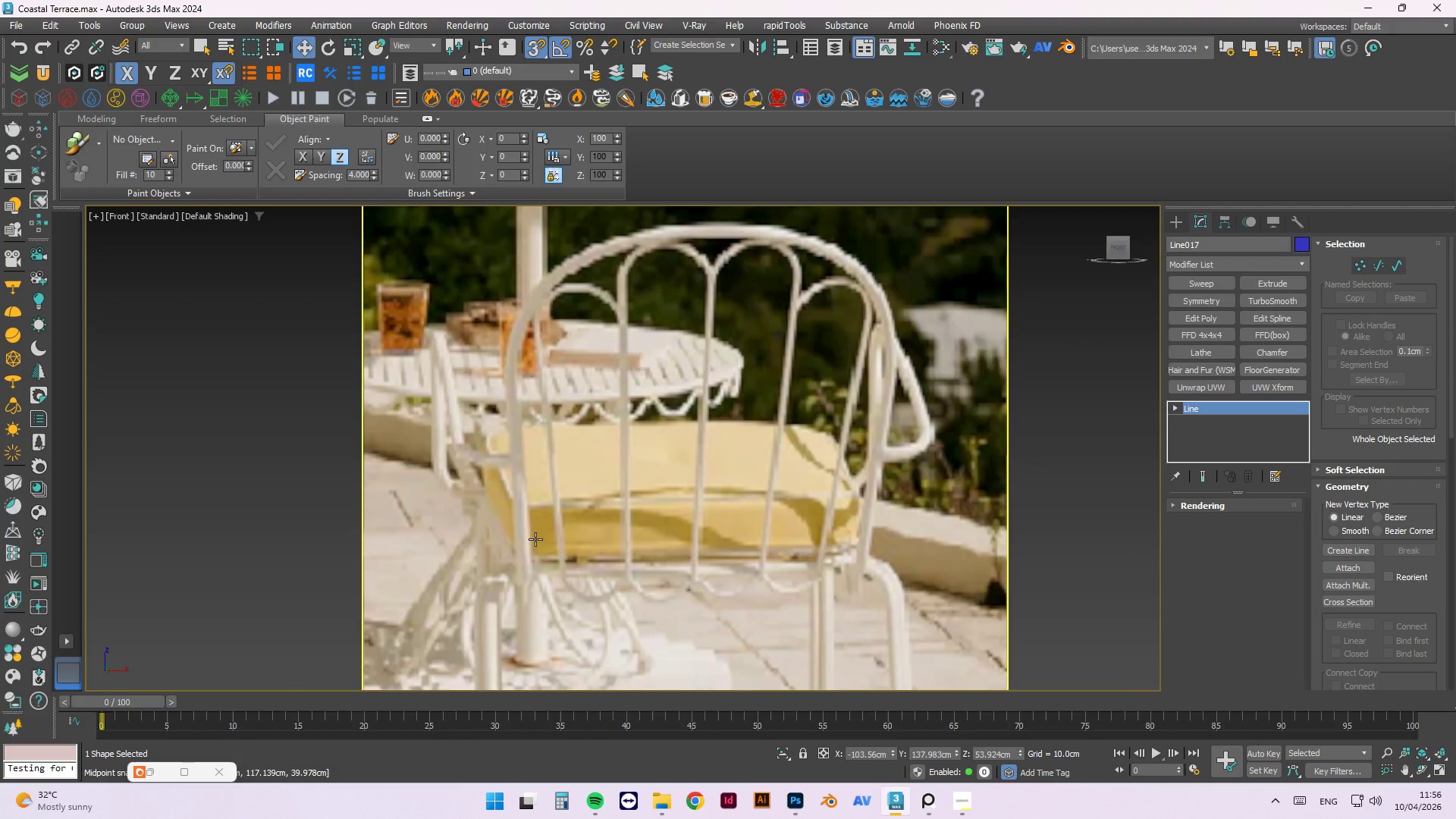 
scroll: coordinate [514, 522], scroll_direction: down, amount: 2.0
 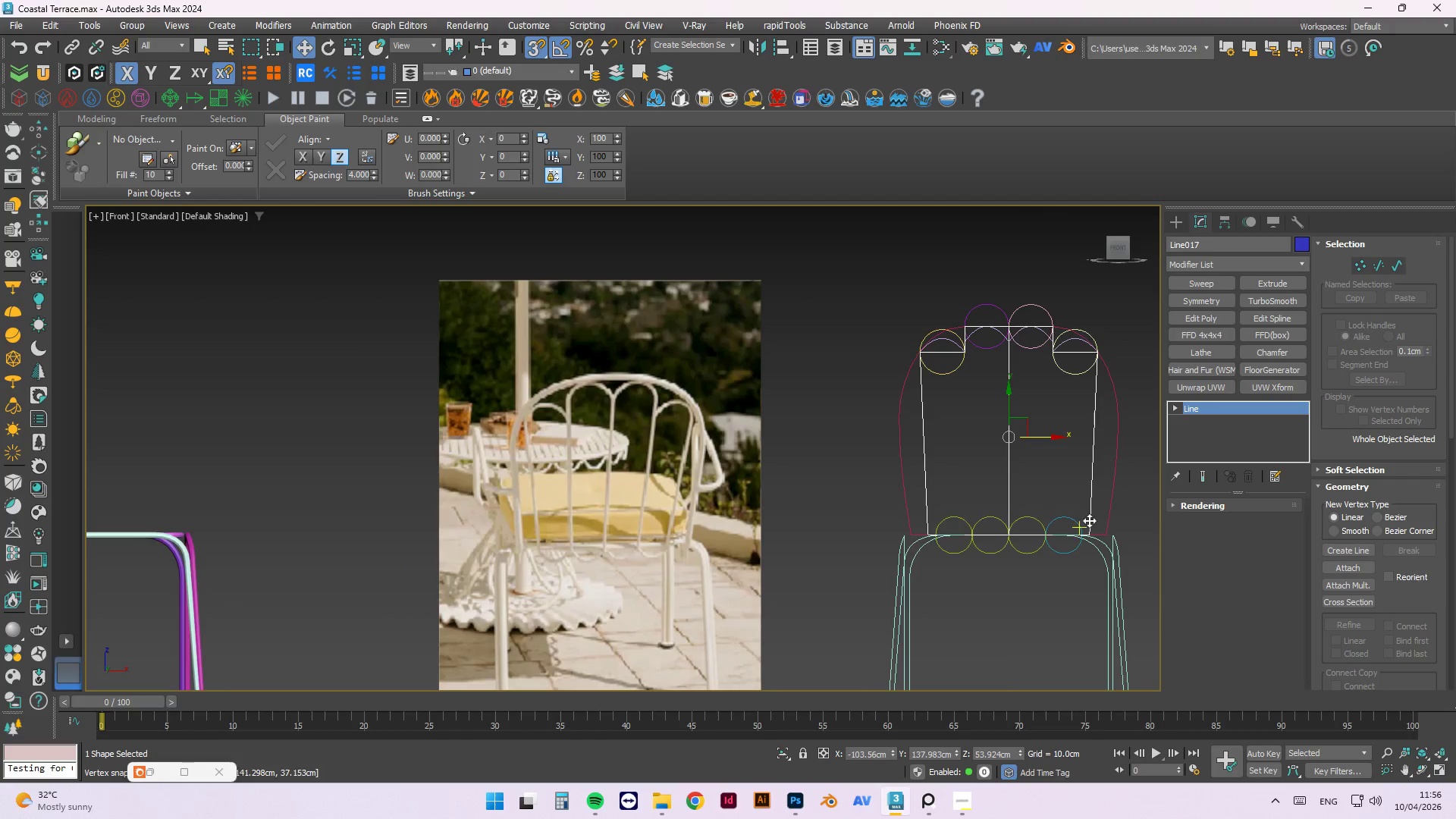 
scroll: coordinate [1084, 529], scroll_direction: up, amount: 3.0
 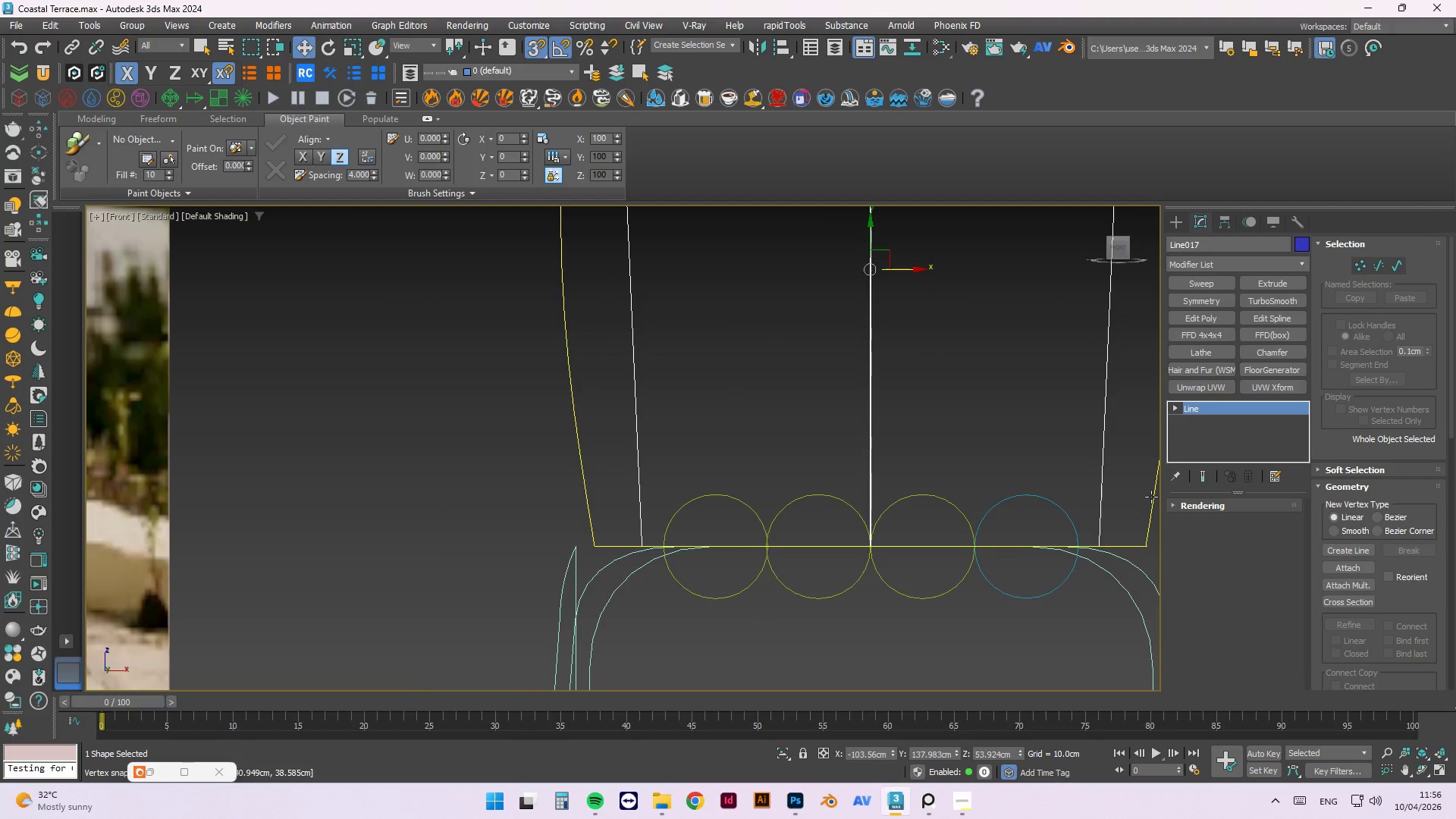 
key(1)
 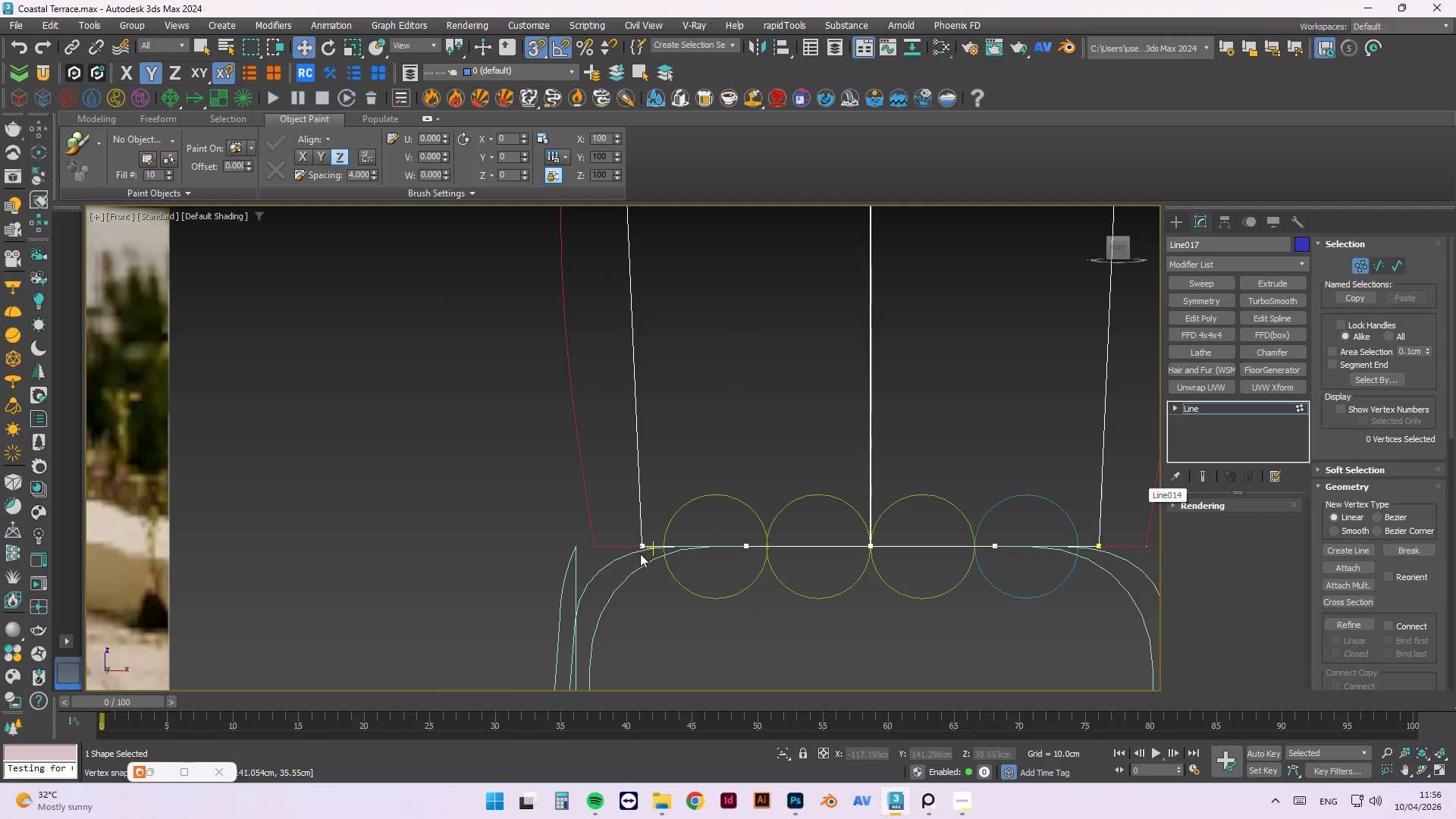 
left_click_drag(start_coordinate=[716, 641], to_coordinate=[640, 438])
 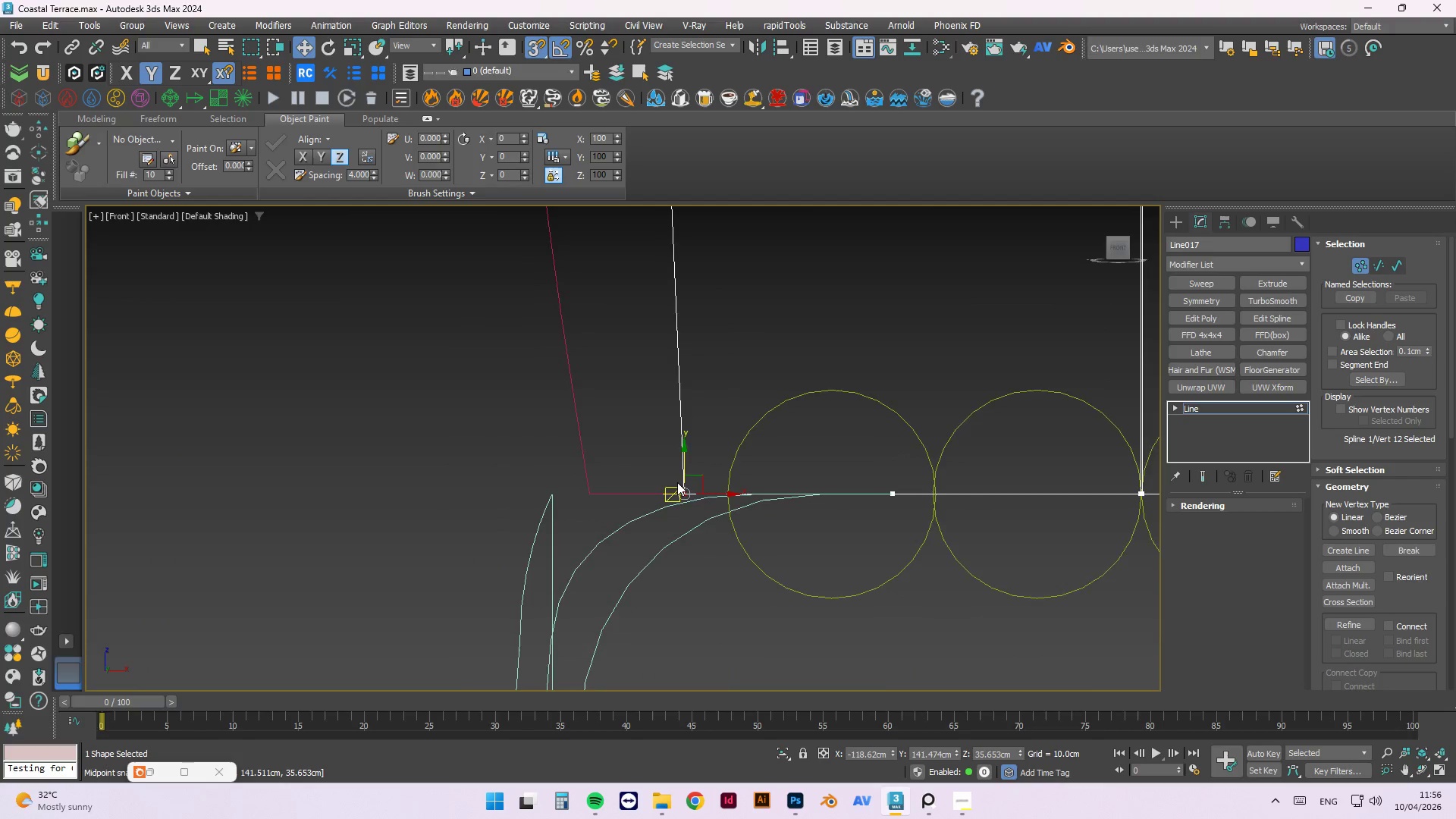 
scroll: coordinate [681, 484], scroll_direction: up, amount: 5.0
 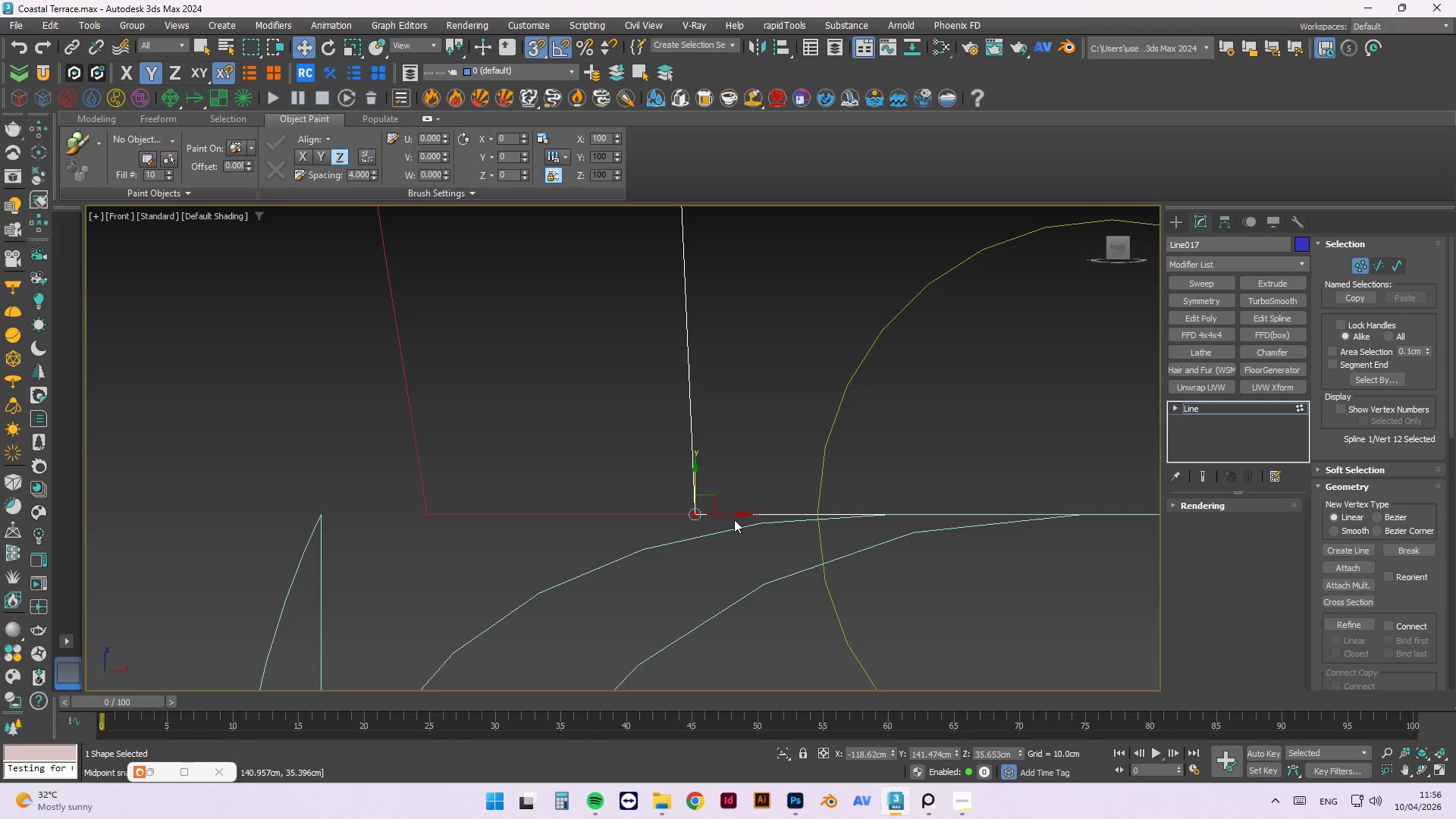 
left_click([733, 519])
 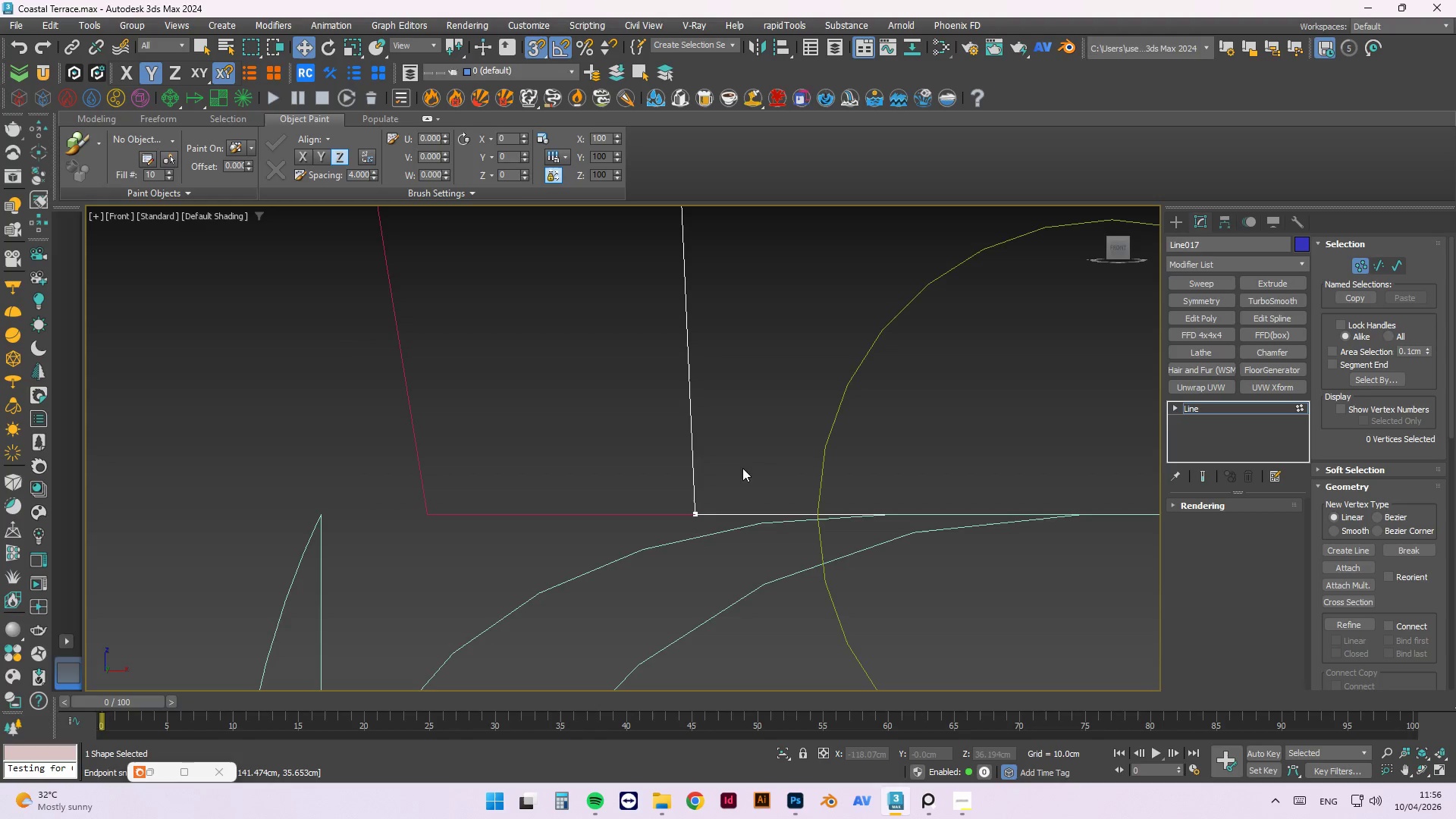 
left_click_drag(start_coordinate=[742, 436], to_coordinate=[676, 585])
 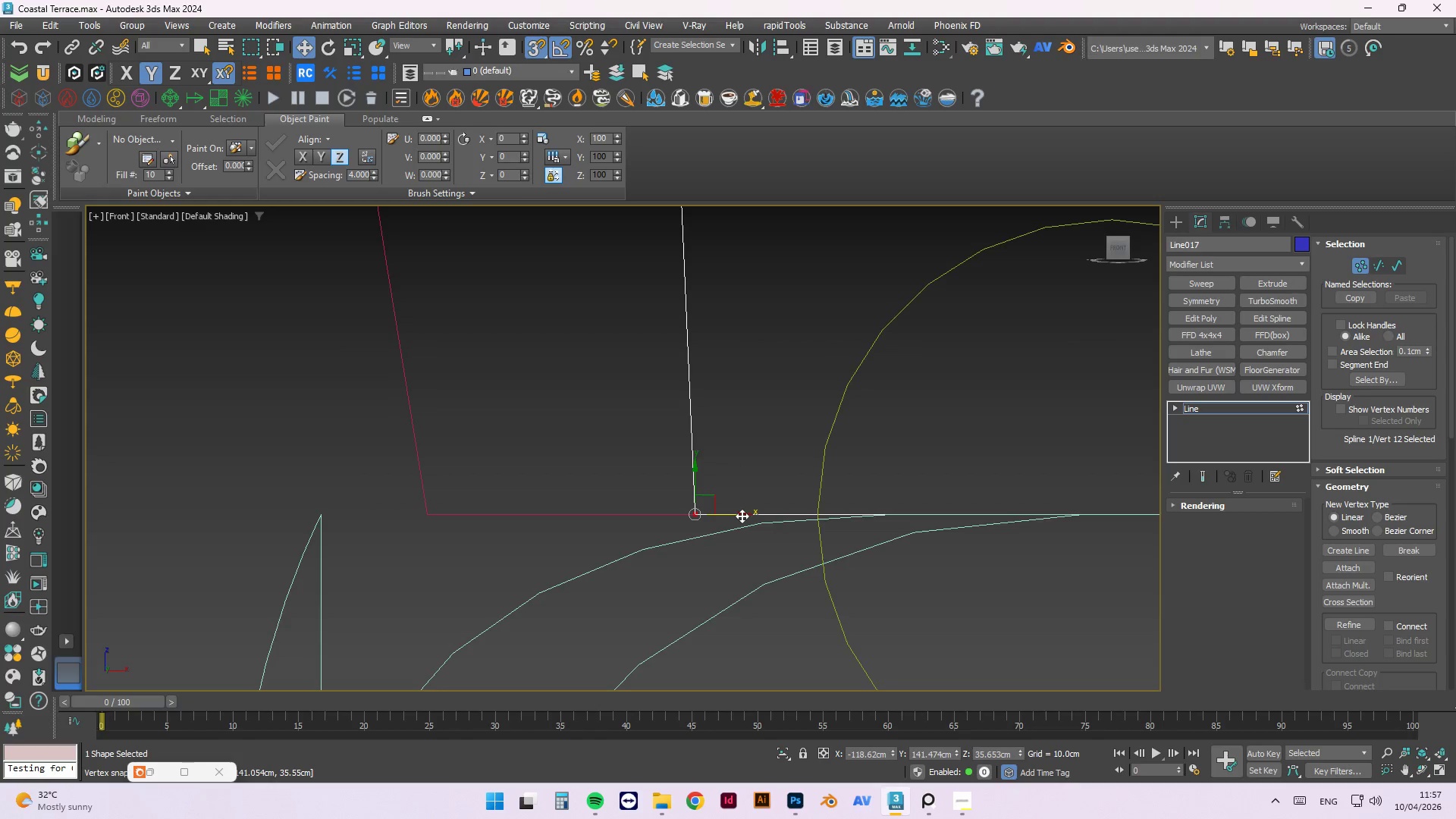 
left_click_drag(start_coordinate=[742, 516], to_coordinate=[818, 512])
 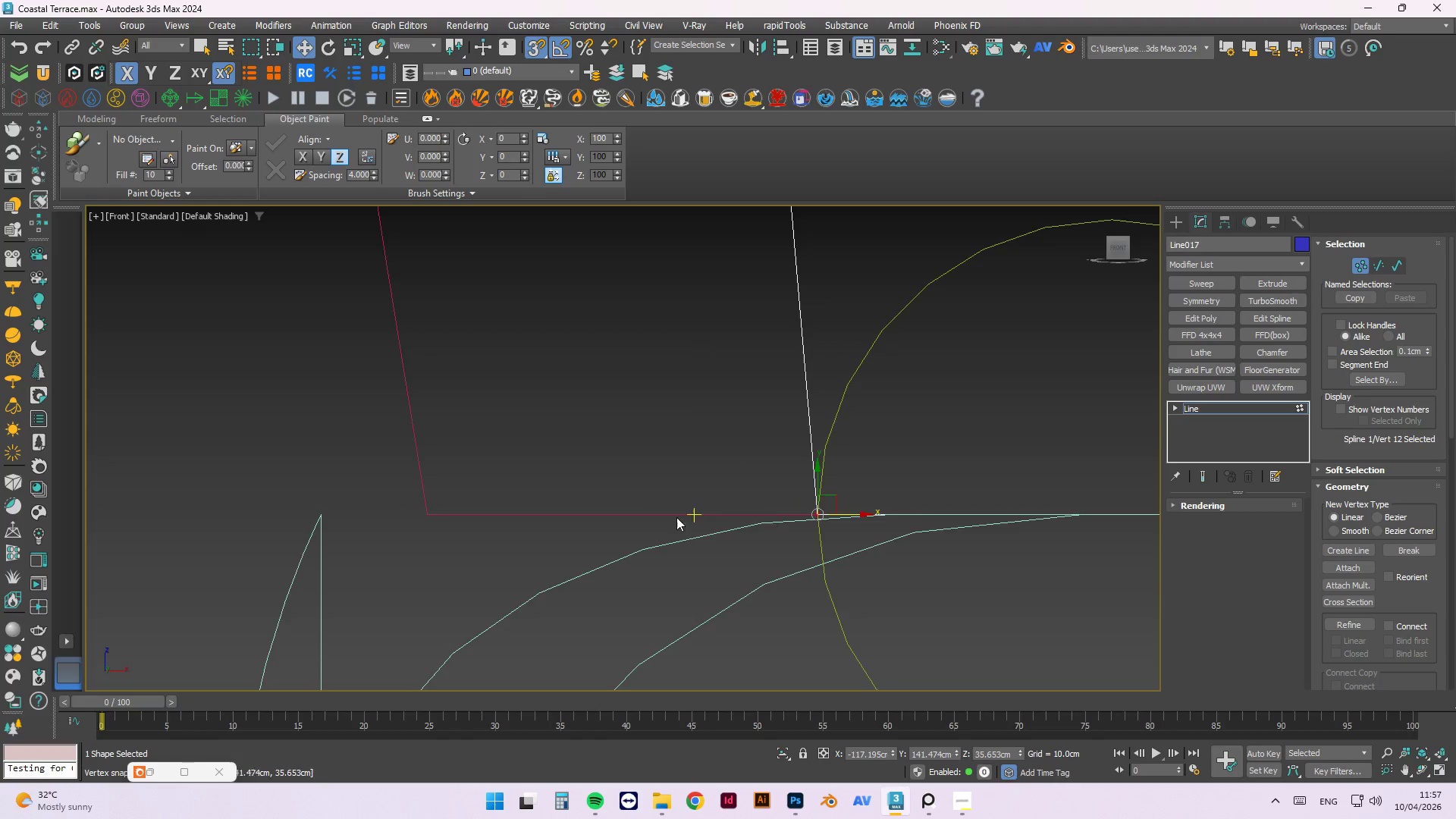 
scroll: coordinate [648, 529], scroll_direction: down, amount: 6.0
 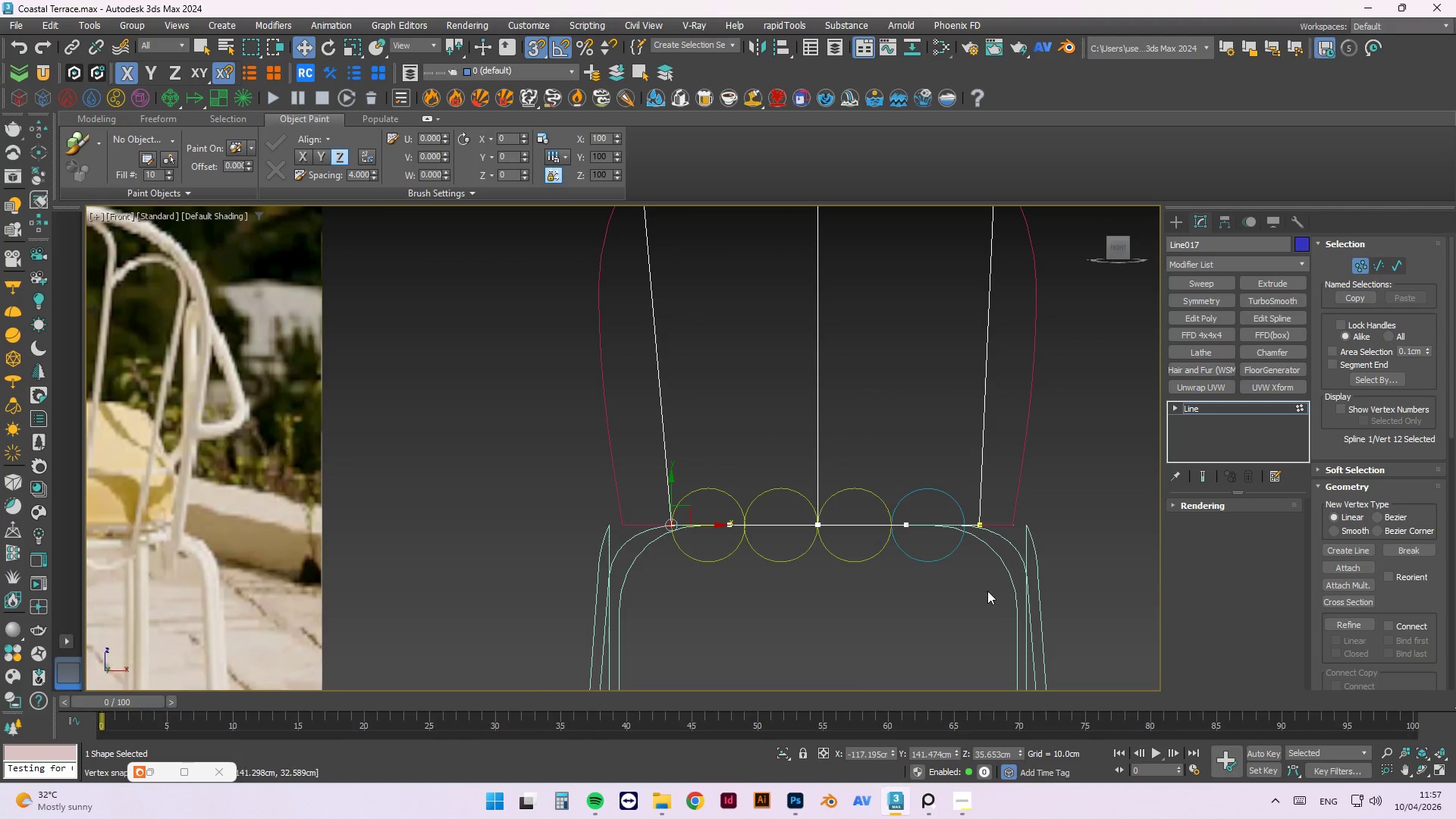 
left_click([1021, 572])
 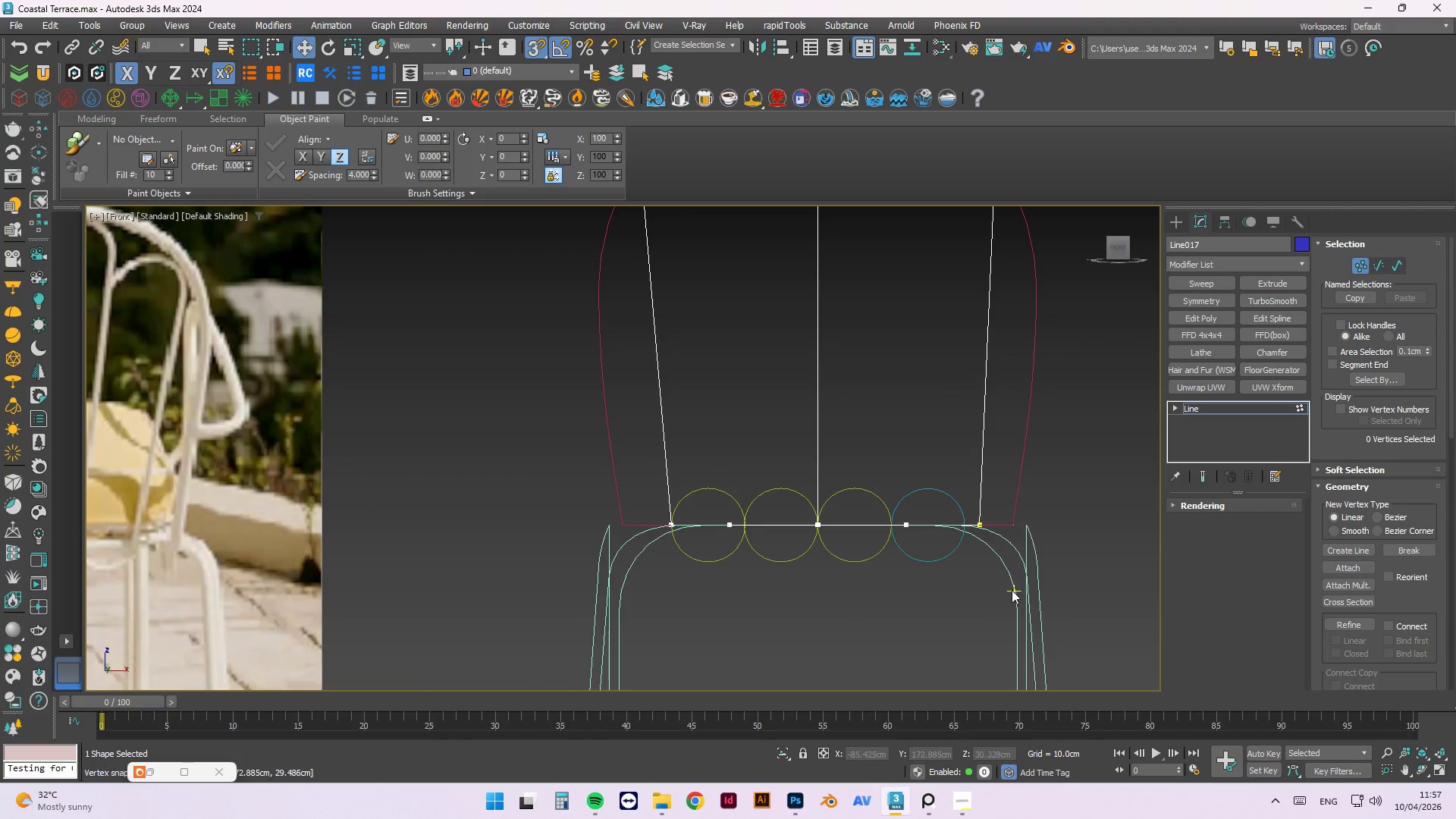 
scroll: coordinate [1015, 574], scroll_direction: up, amount: 3.0
 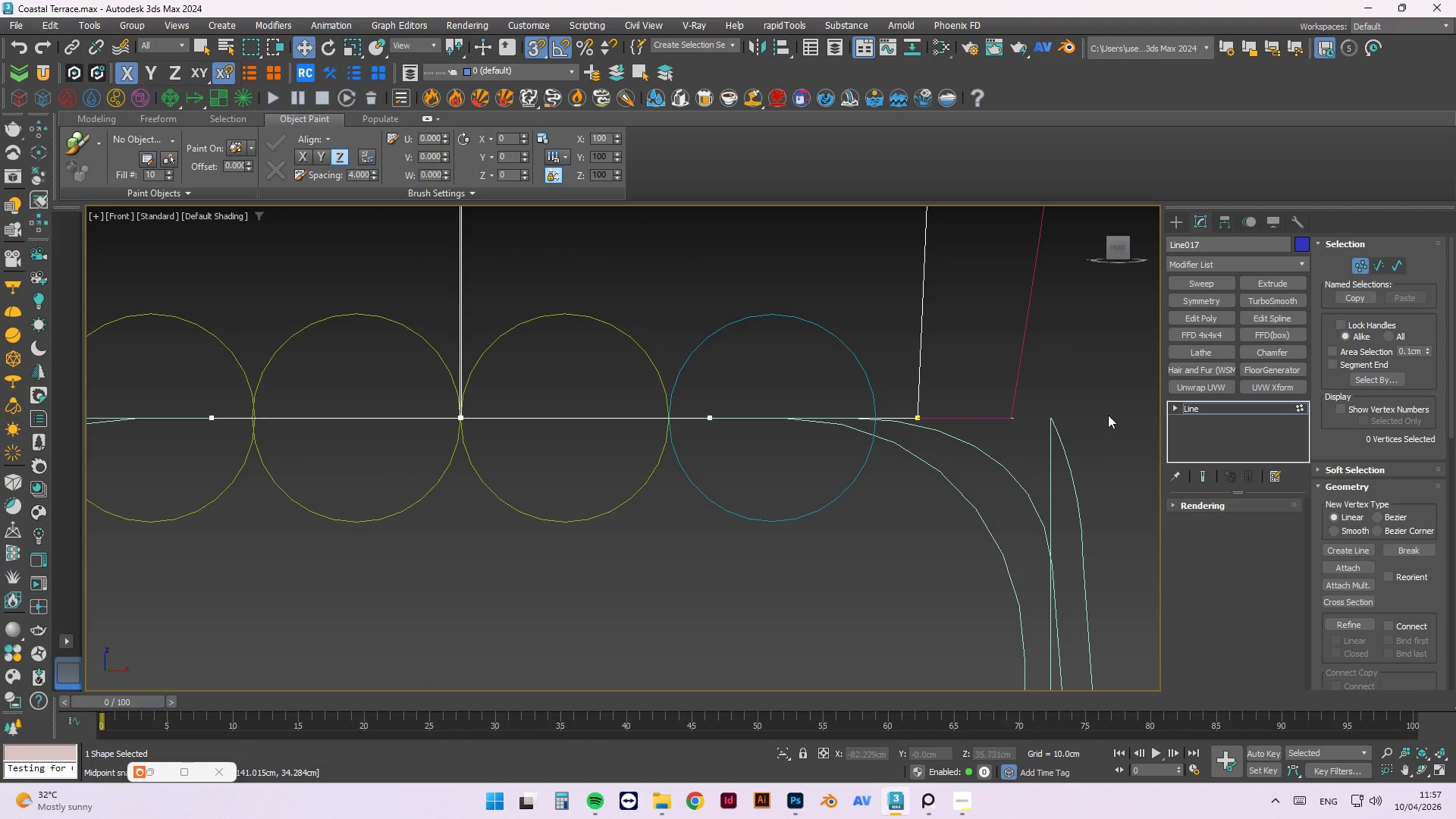 
left_click_drag(start_coordinate=[1092, 389], to_coordinate=[884, 499])
 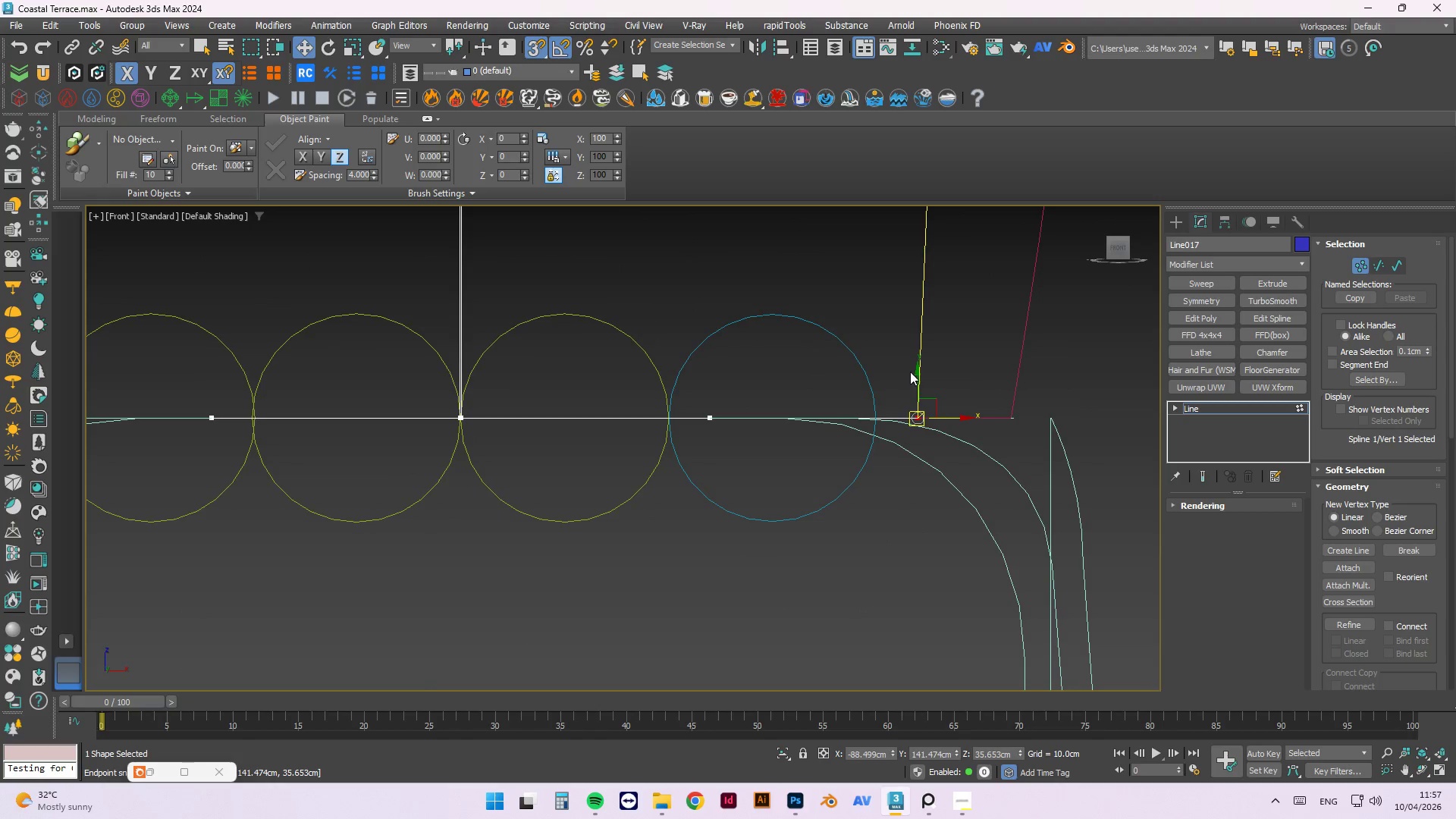 
scroll: coordinate [910, 372], scroll_direction: up, amount: 1.0
 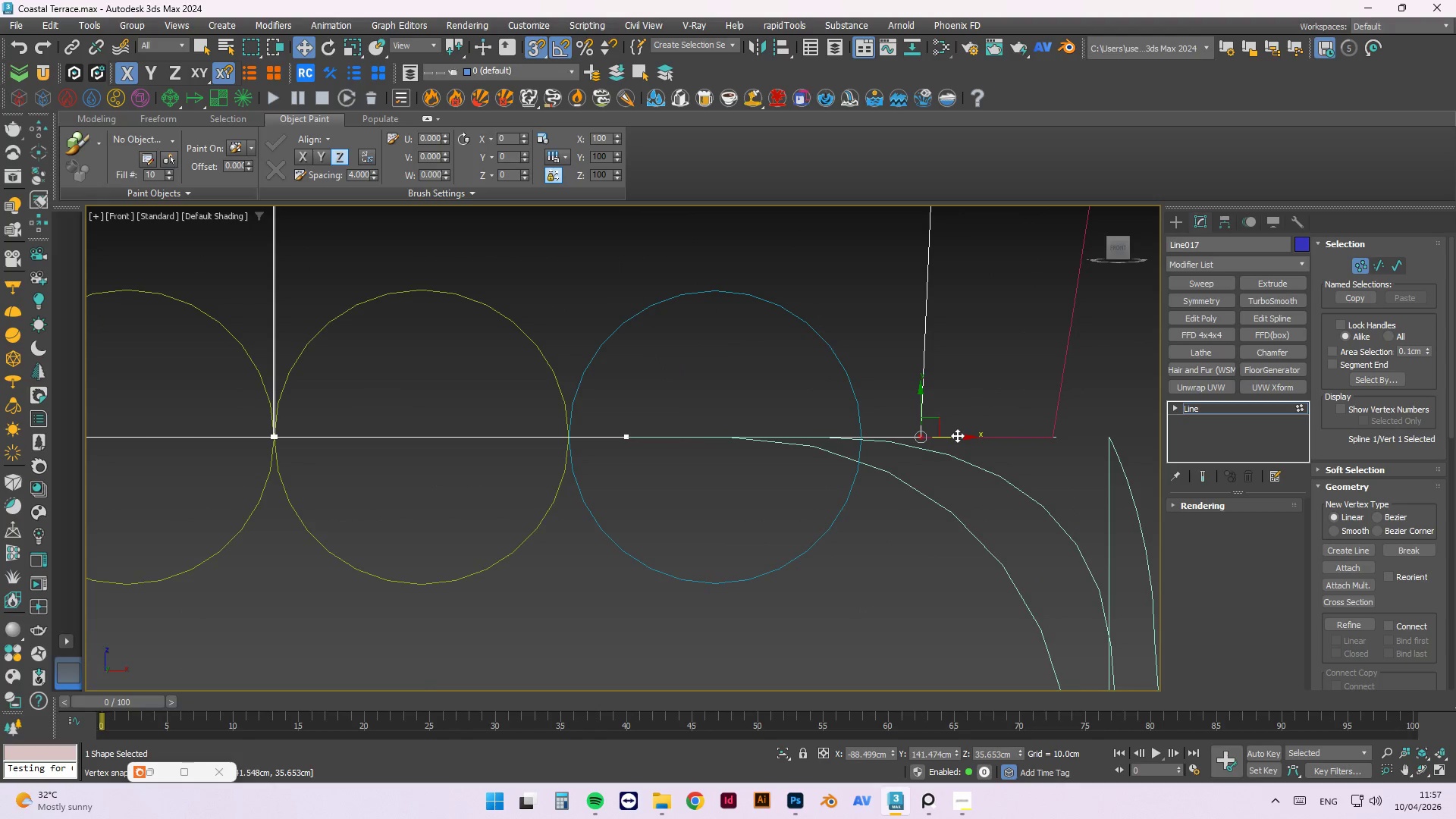 
left_click_drag(start_coordinate=[957, 437], to_coordinate=[860, 432])
 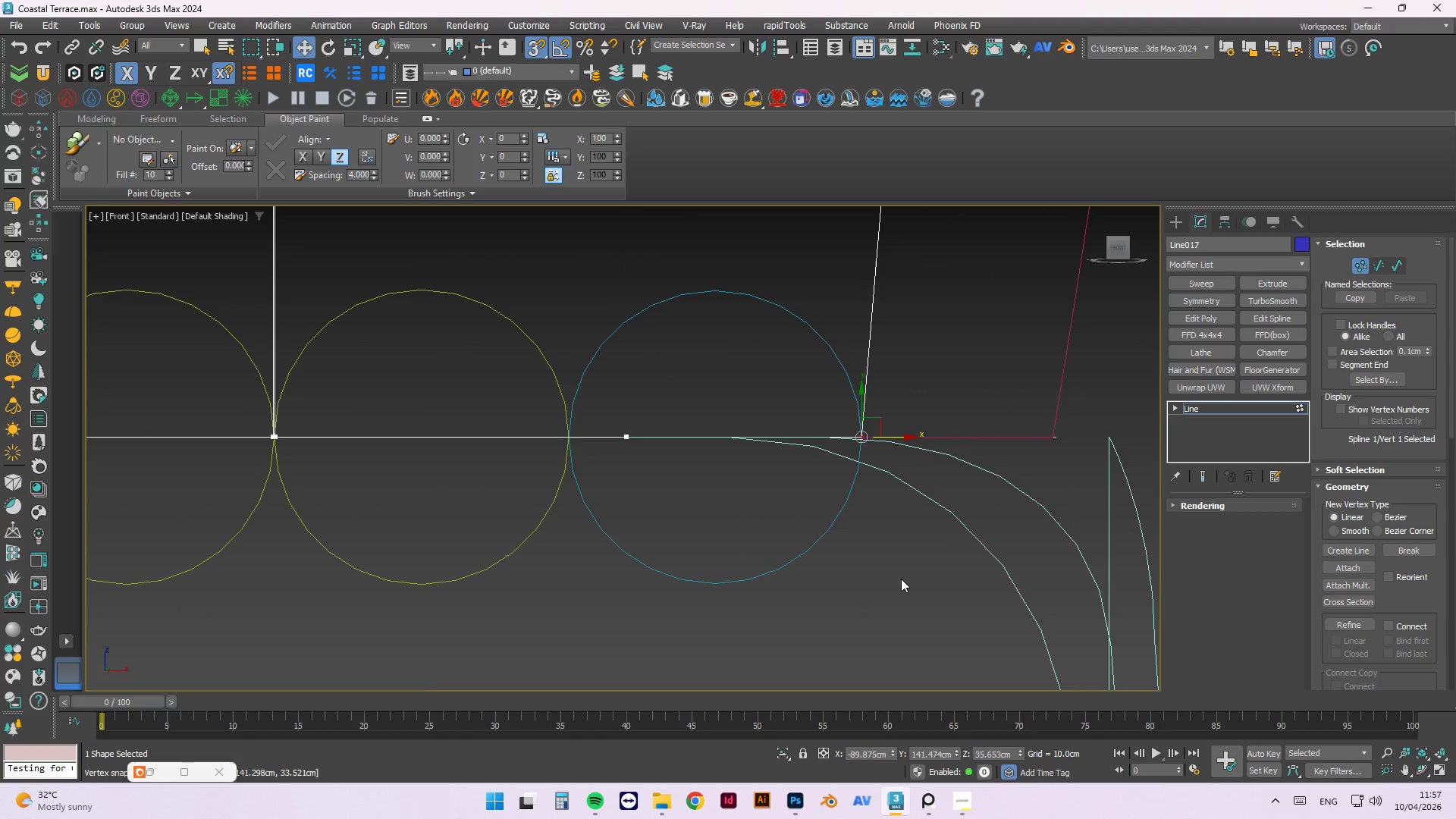 
scroll: coordinate [956, 613], scroll_direction: down, amount: 3.0
 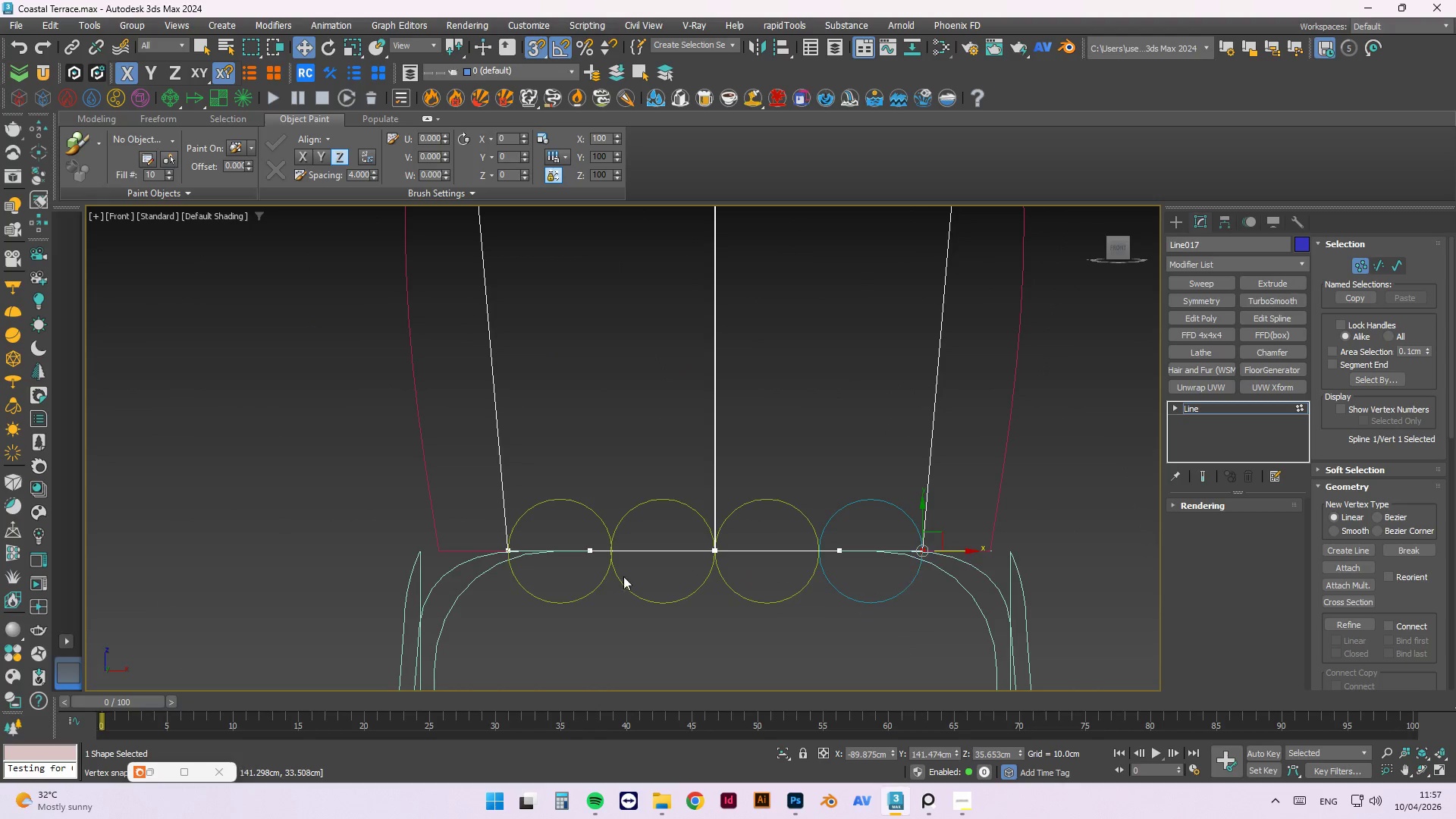 
left_click_drag(start_coordinate=[724, 378], to_coordinate=[579, 666])
 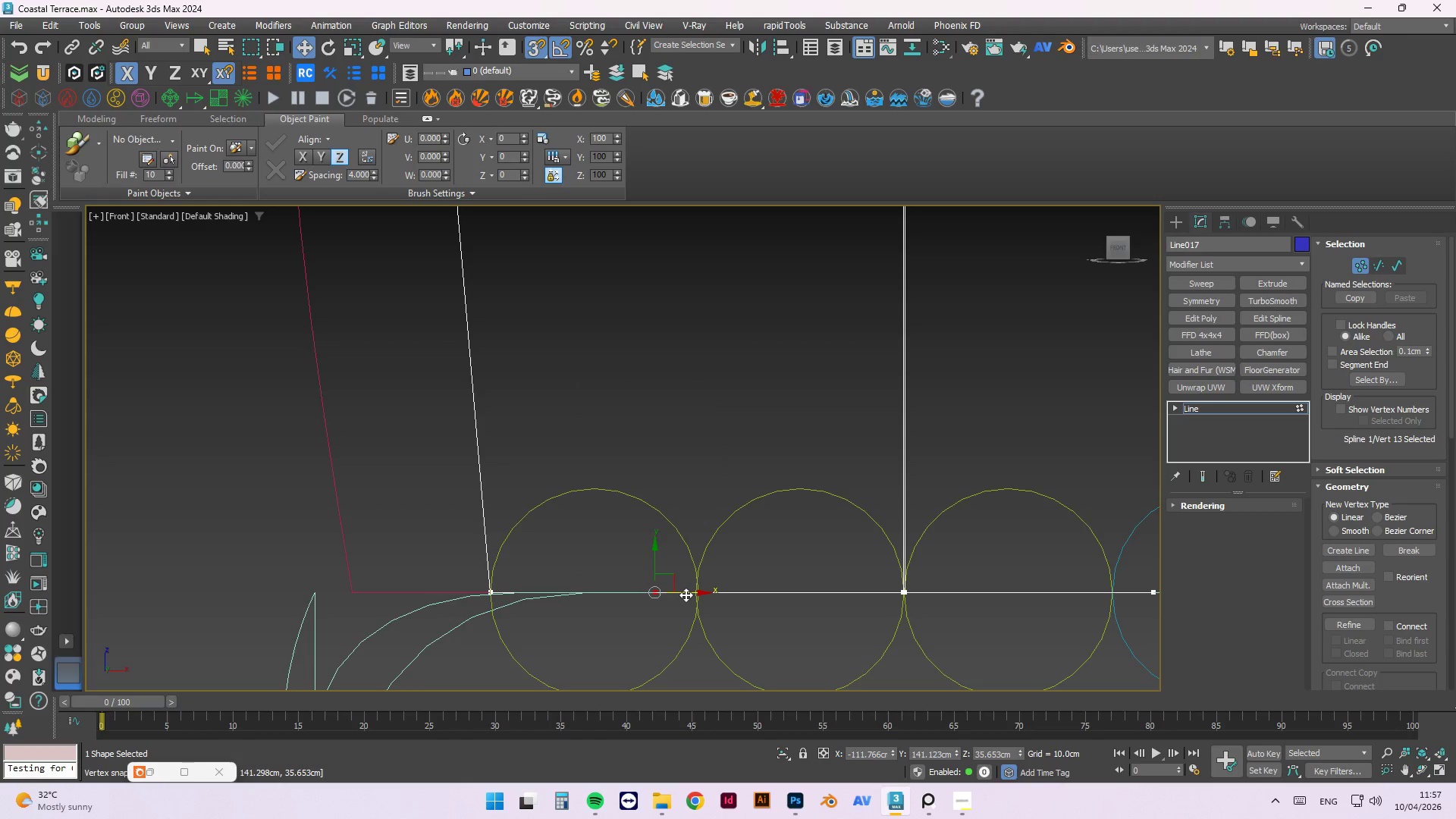 
scroll: coordinate [527, 510], scroll_direction: up, amount: 2.0
 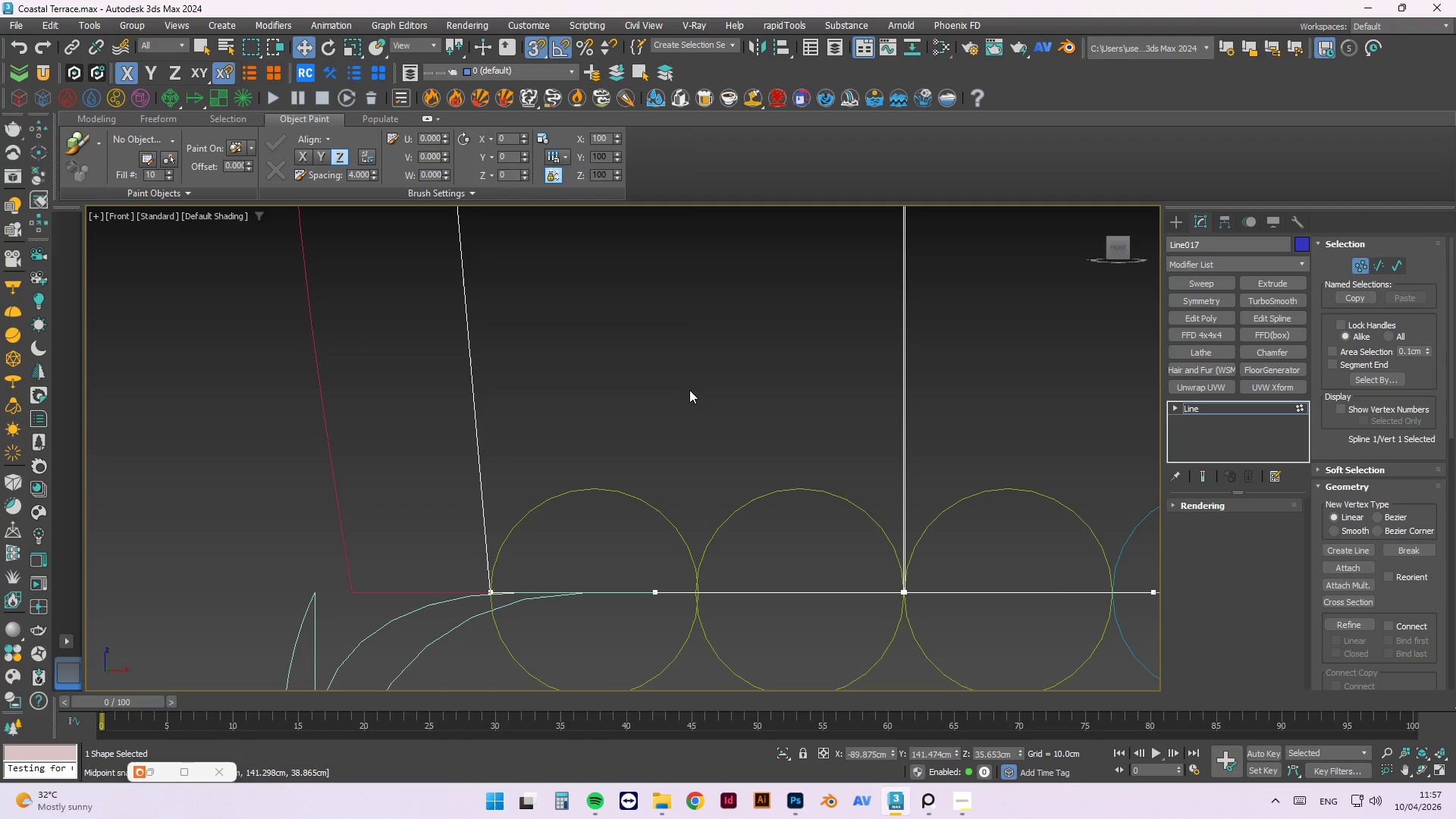 
left_click_drag(start_coordinate=[686, 595], to_coordinate=[647, 510])
 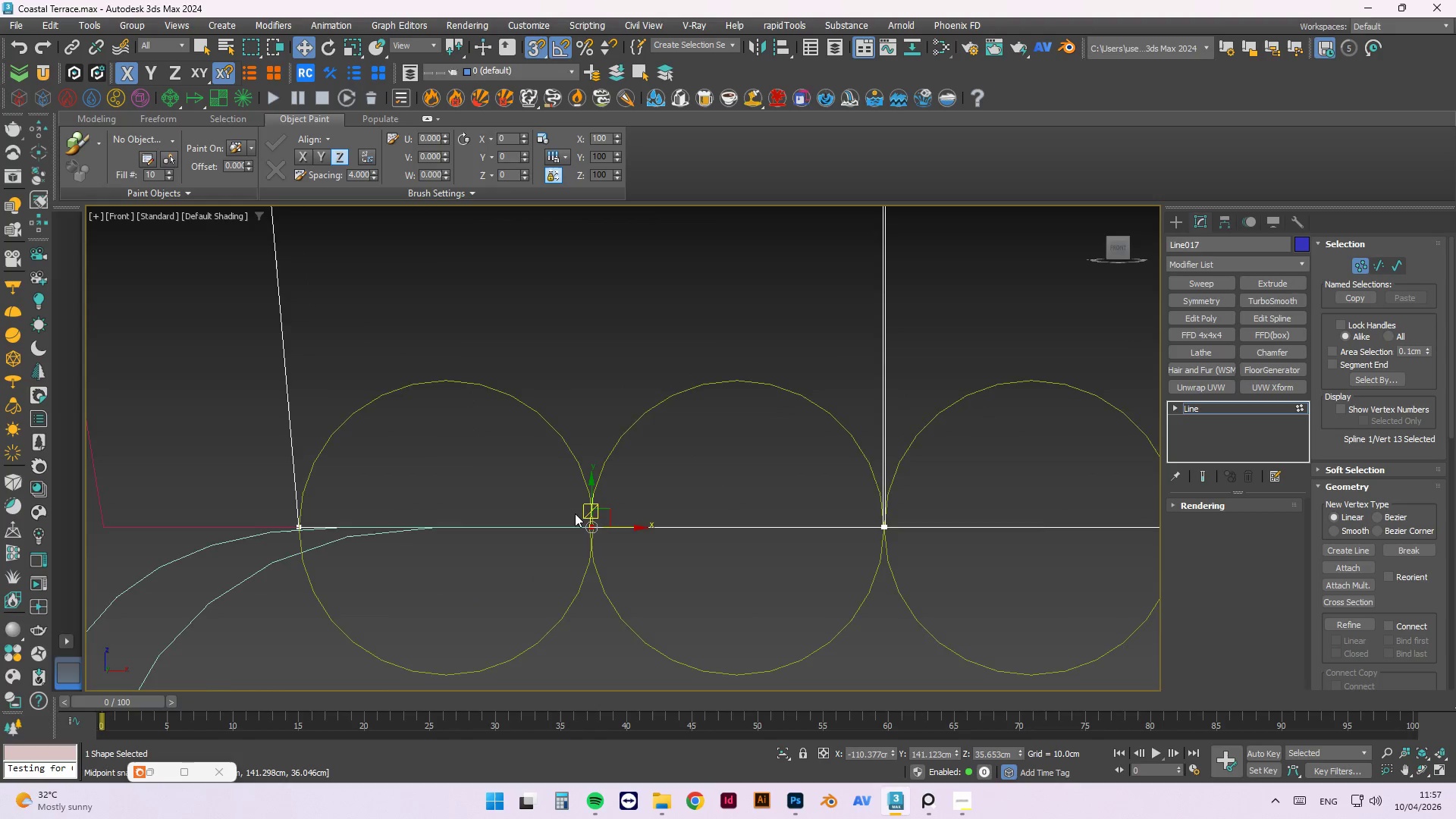 
scroll: coordinate [657, 569], scroll_direction: up, amount: 6.0
 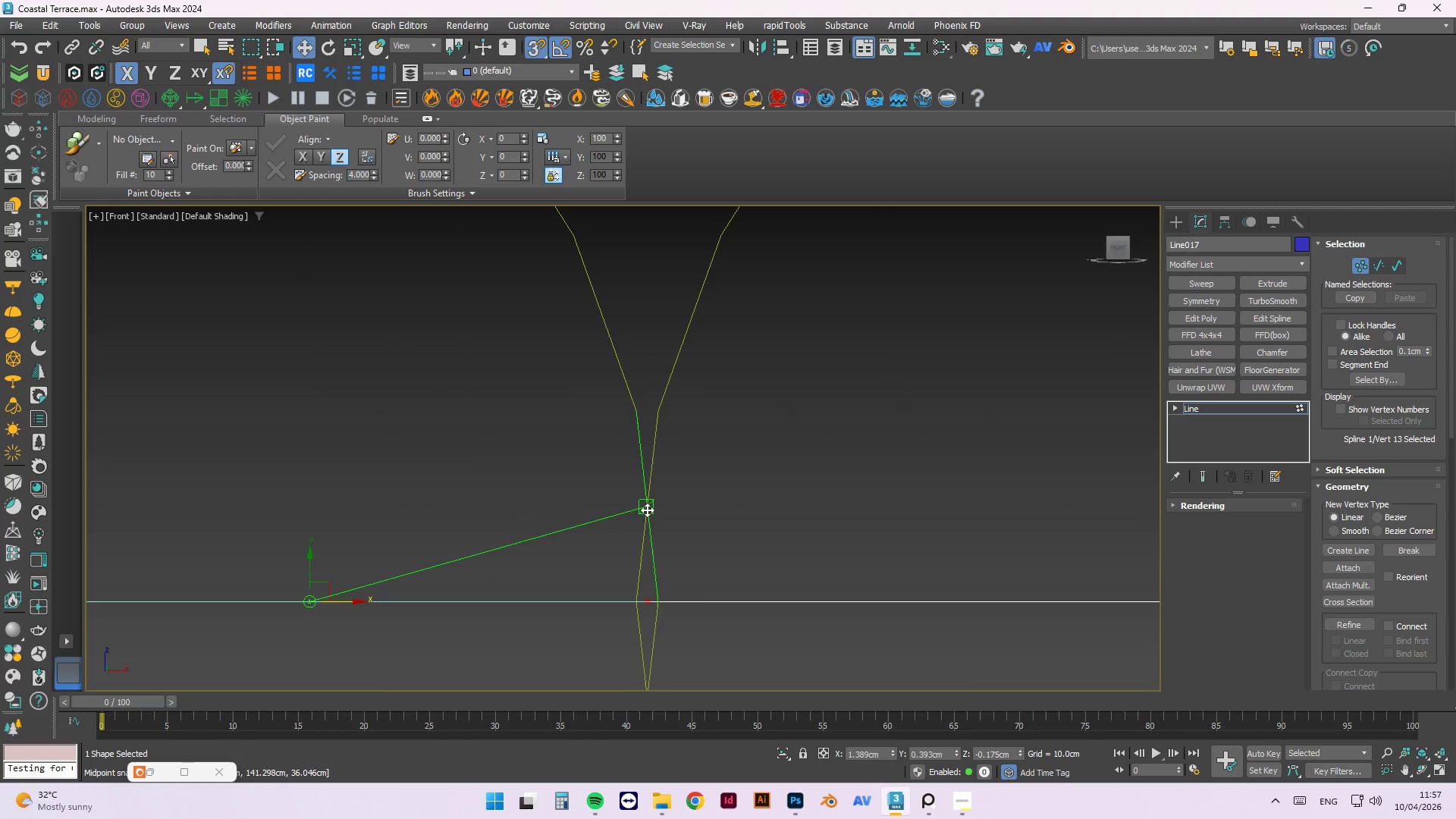 
left_click_drag(start_coordinate=[750, 499], to_coordinate=[668, 609])
 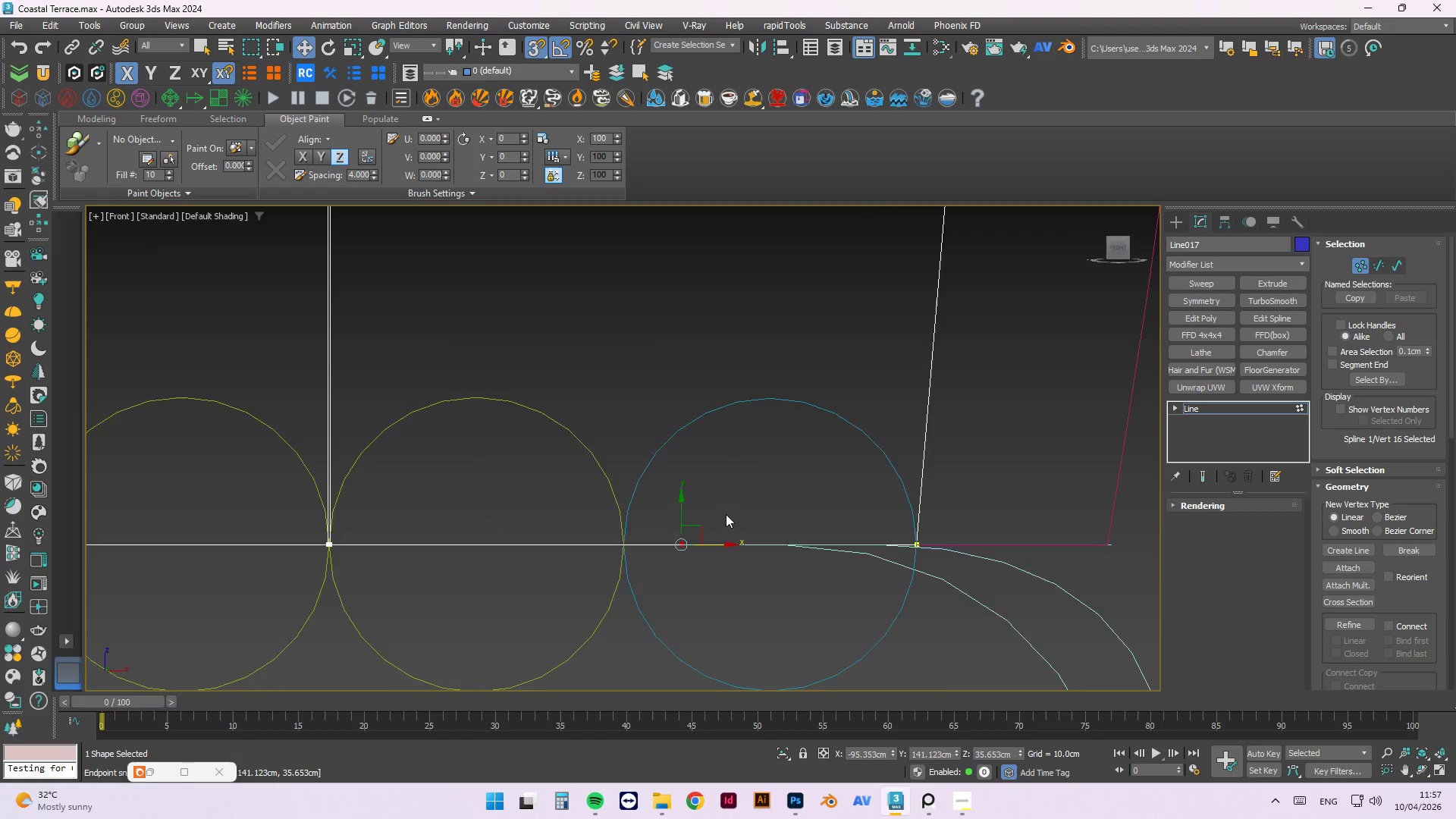 
scroll: coordinate [774, 492], scroll_direction: down, amount: 6.0
 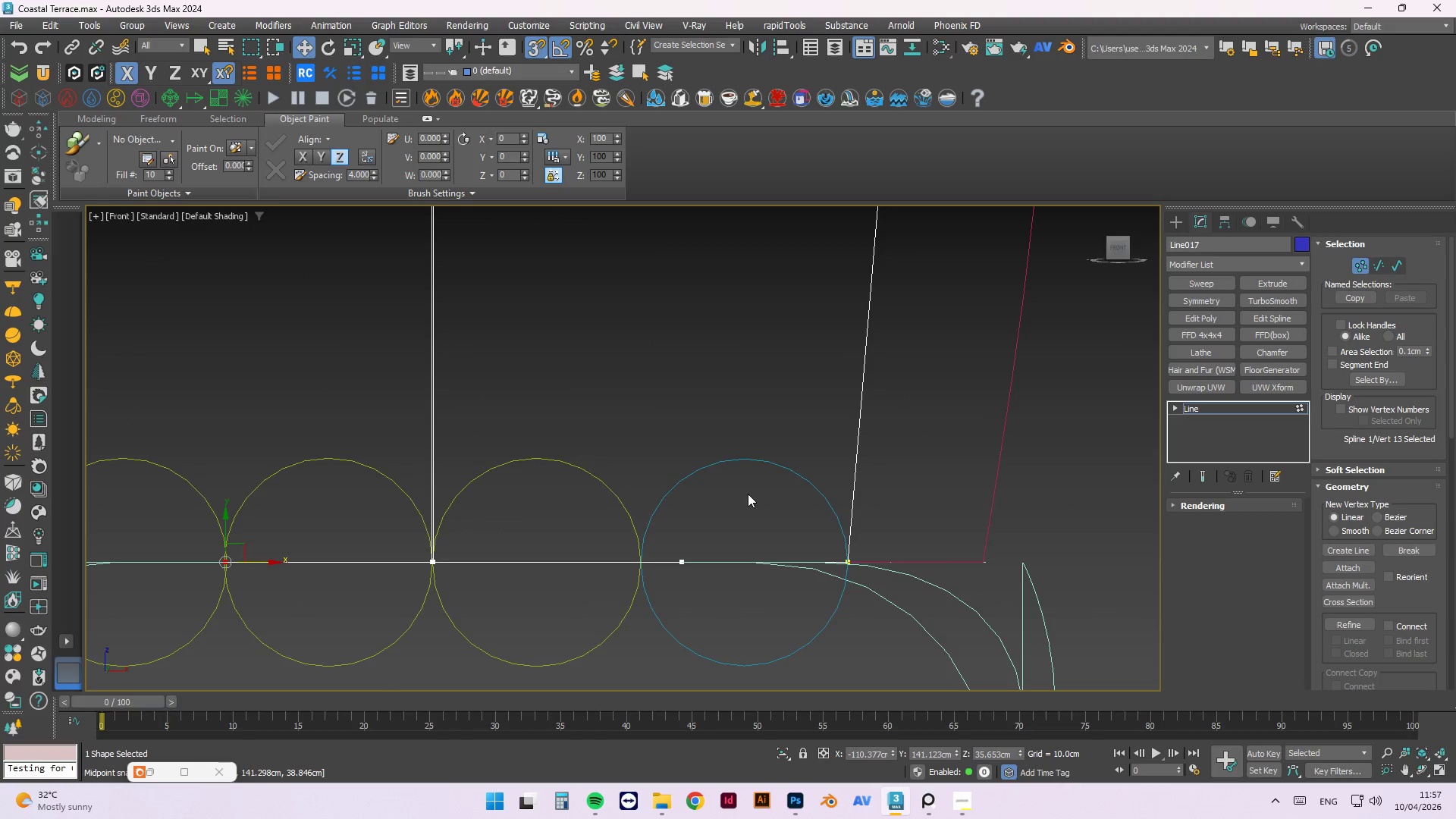 
scroll: coordinate [723, 525], scroll_direction: up, amount: 3.0
 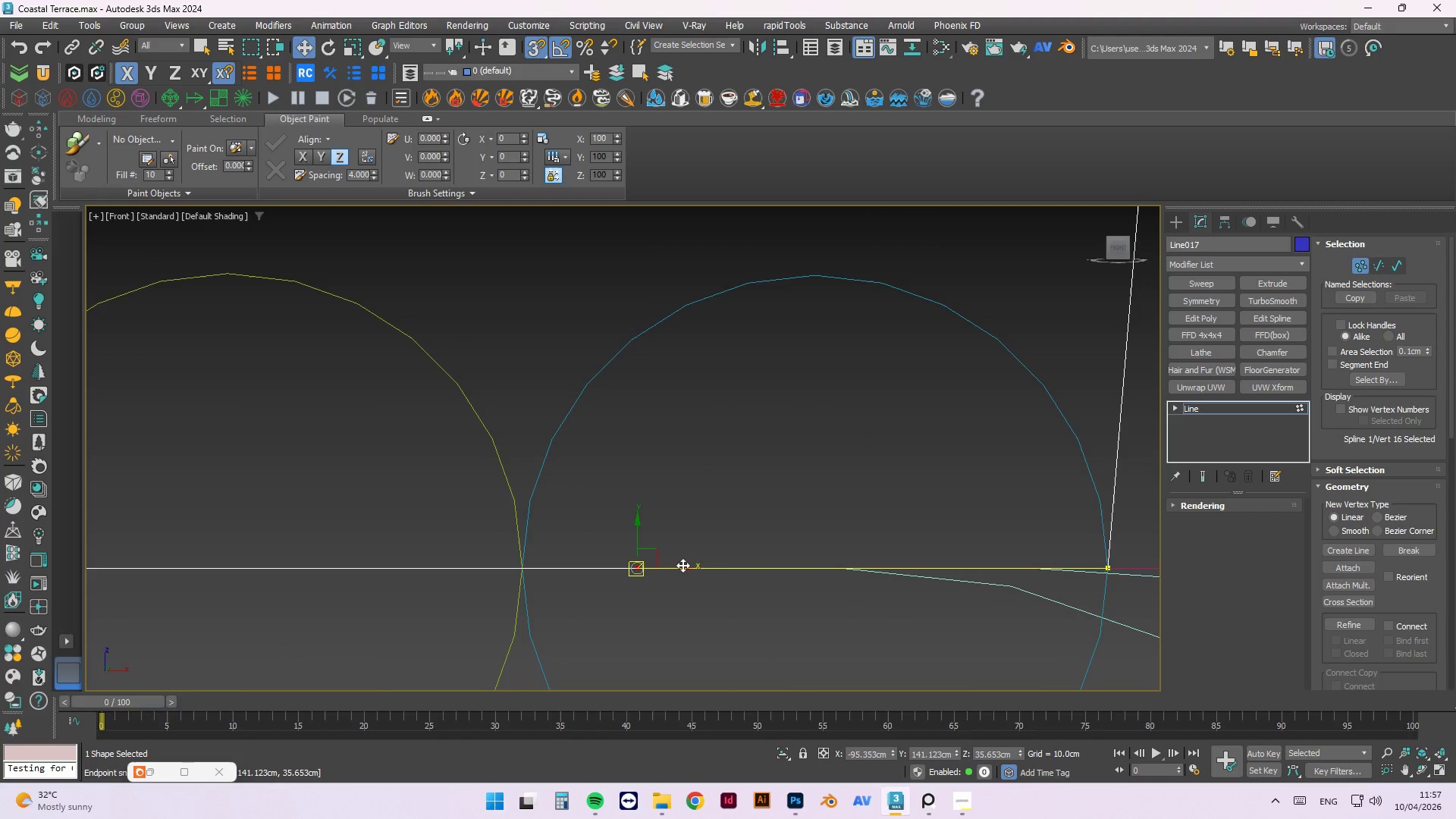 
left_click_drag(start_coordinate=[682, 565], to_coordinate=[519, 580])
 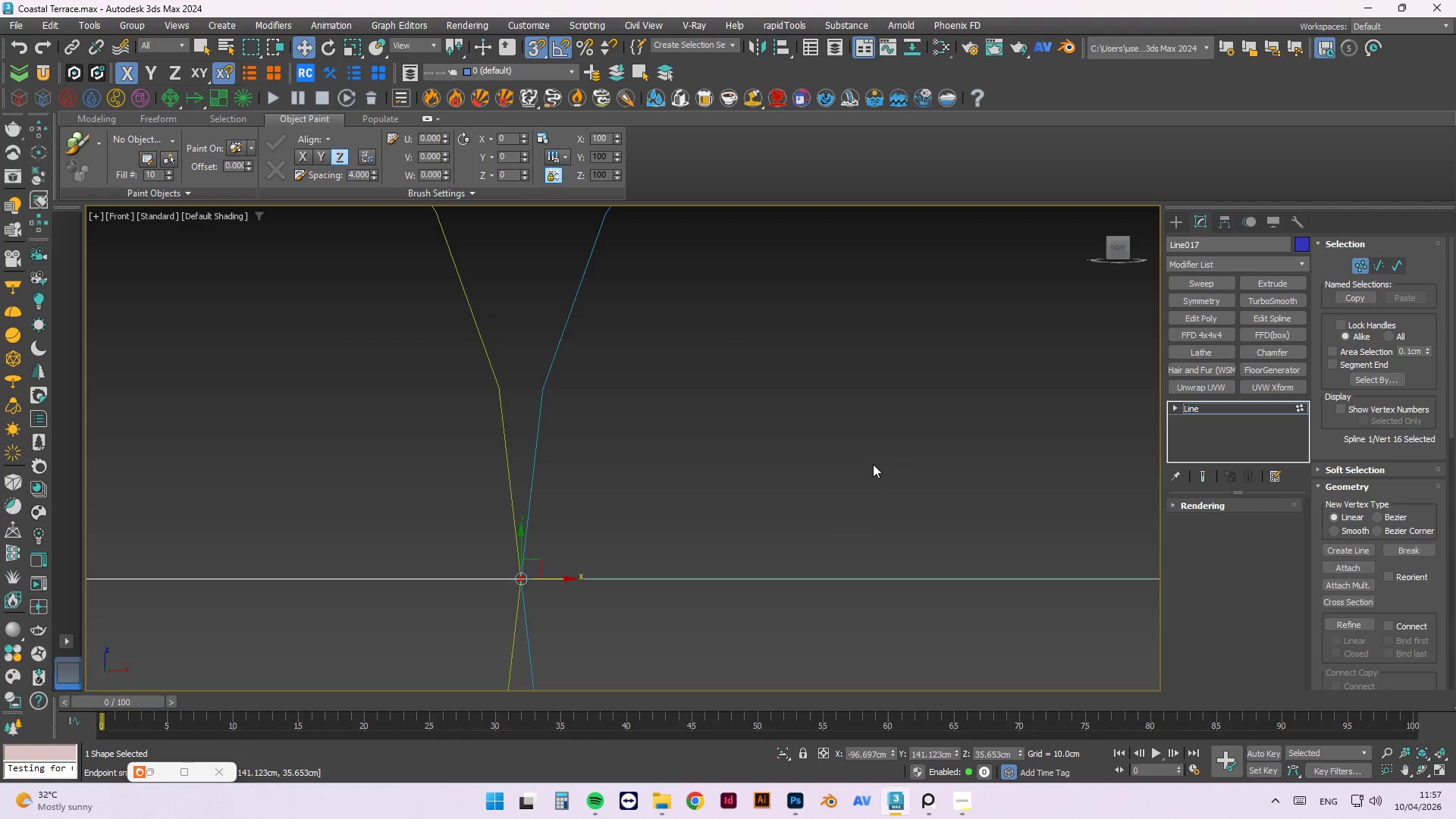 
scroll: coordinate [522, 562], scroll_direction: up, amount: 3.0
 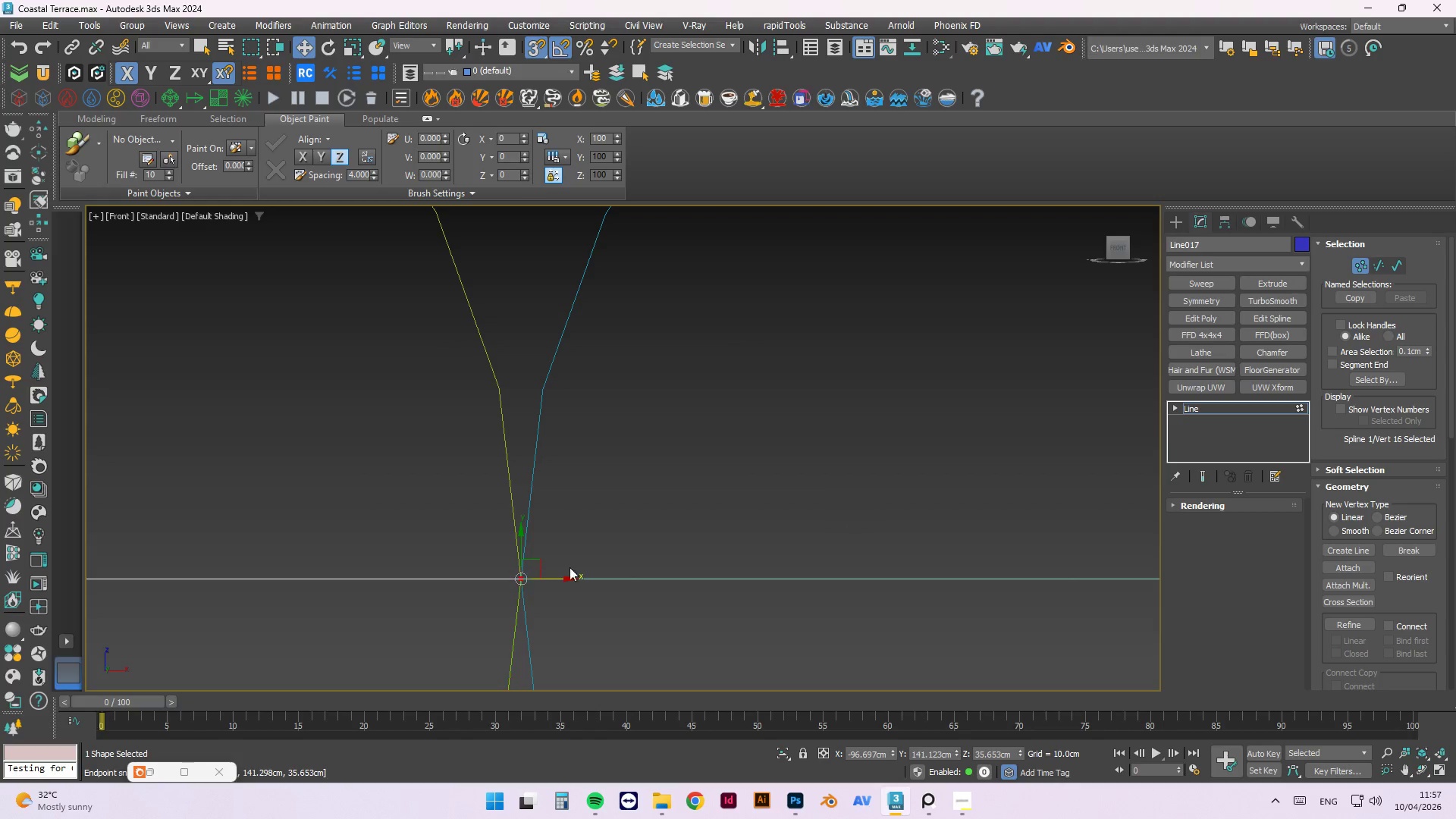 
right_click([873, 464])
 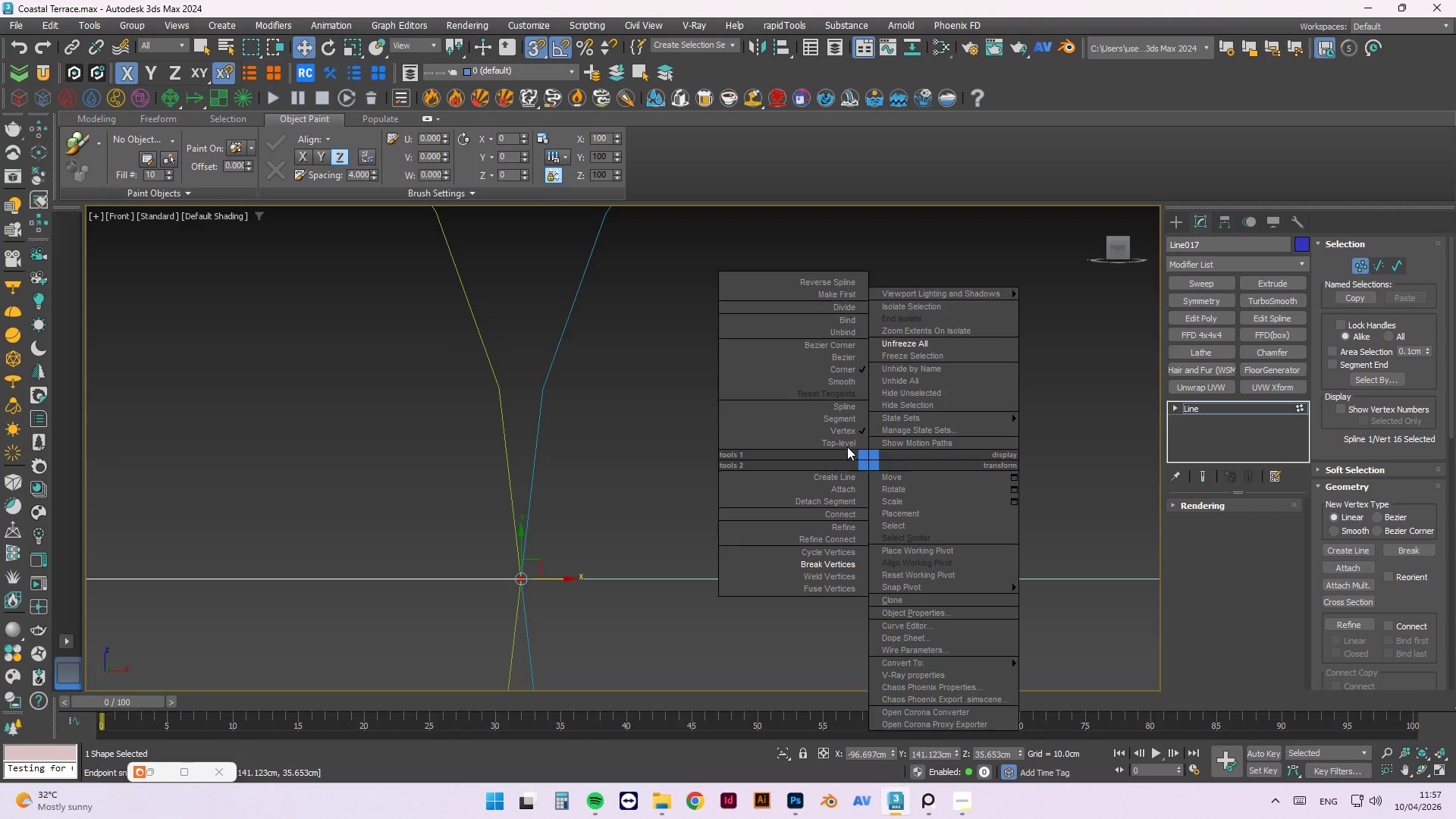 
left_click([845, 443])
 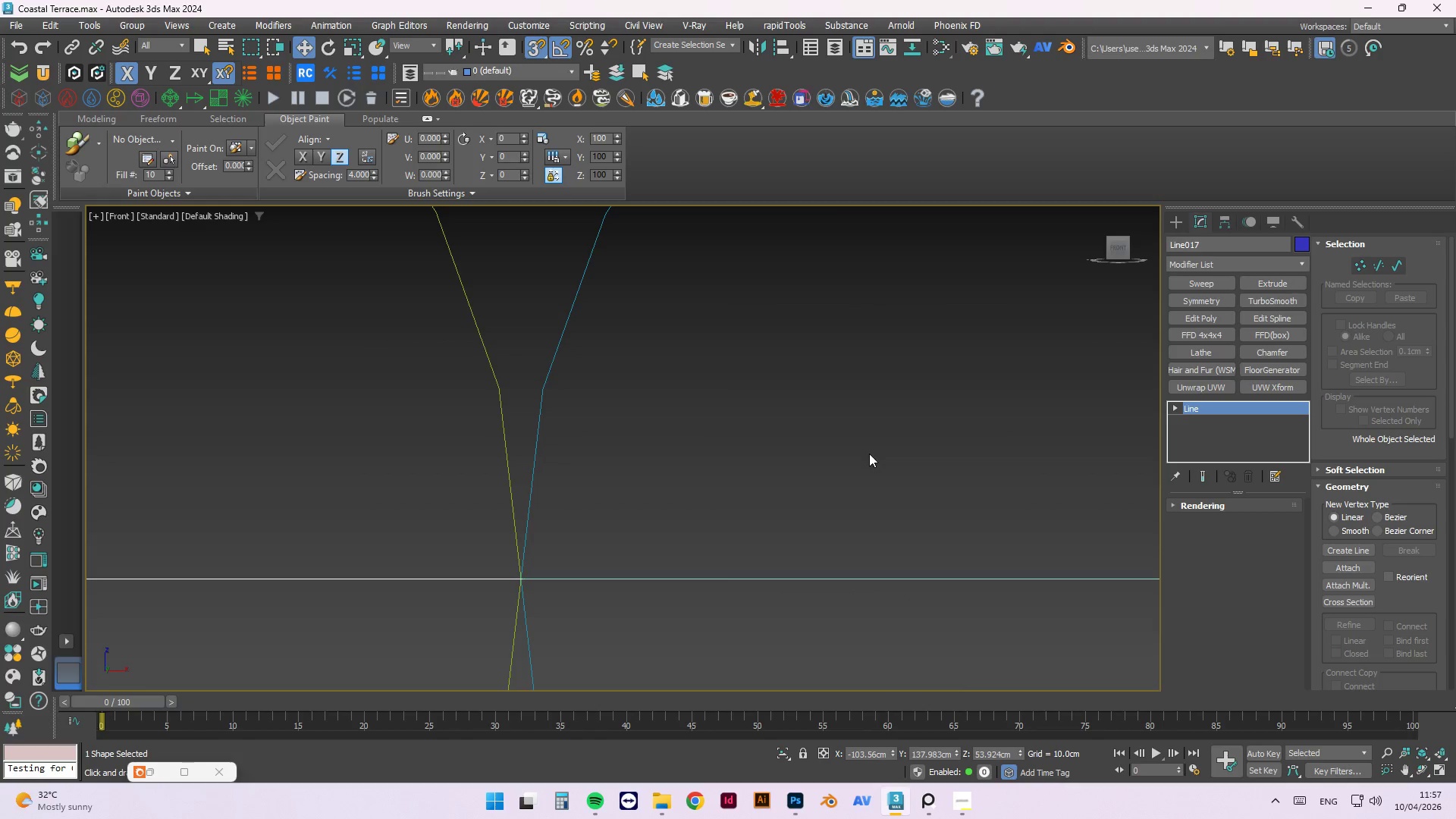 
scroll: coordinate [866, 495], scroll_direction: down, amount: 5.0
 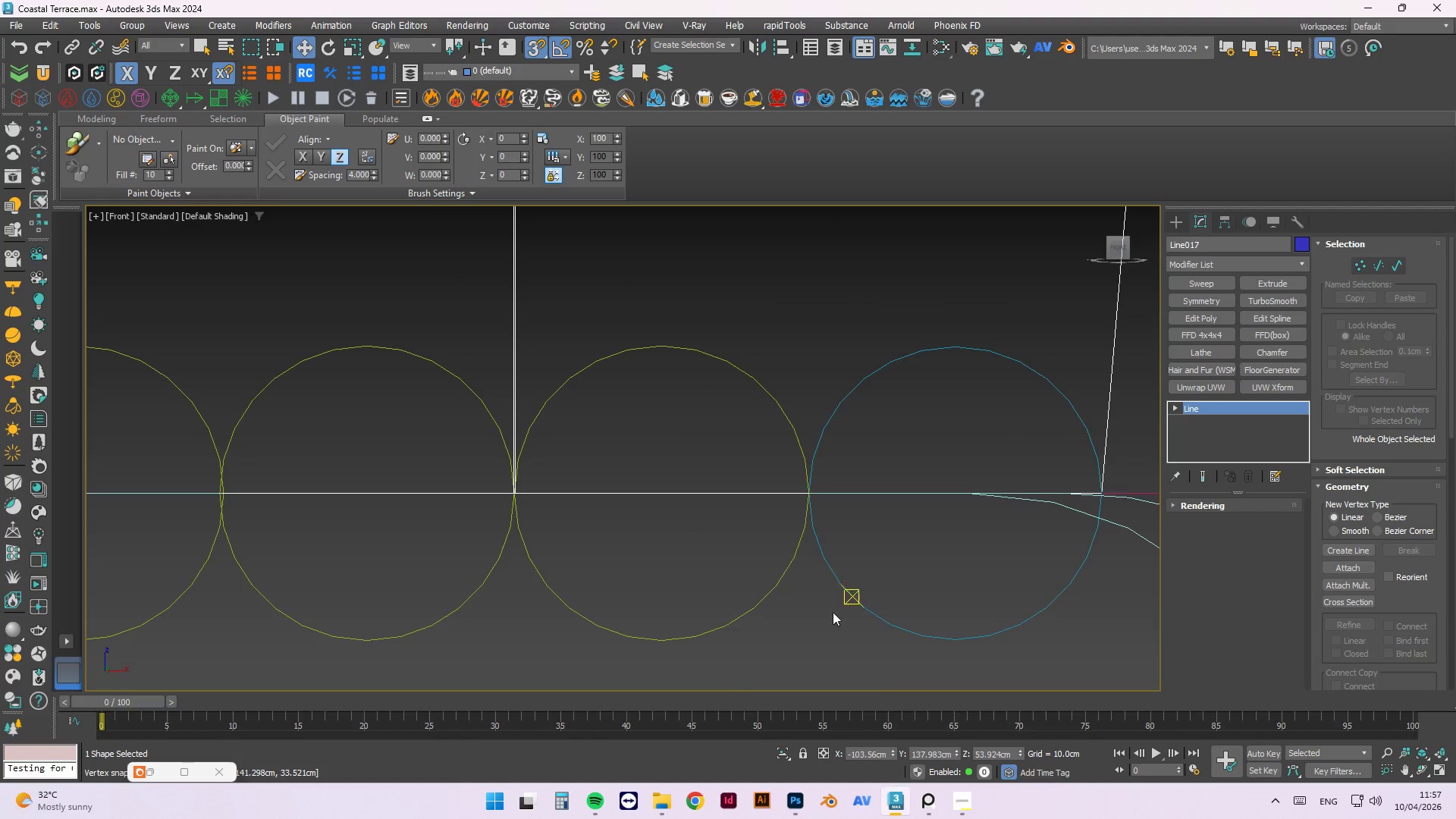 
left_click([833, 639])
 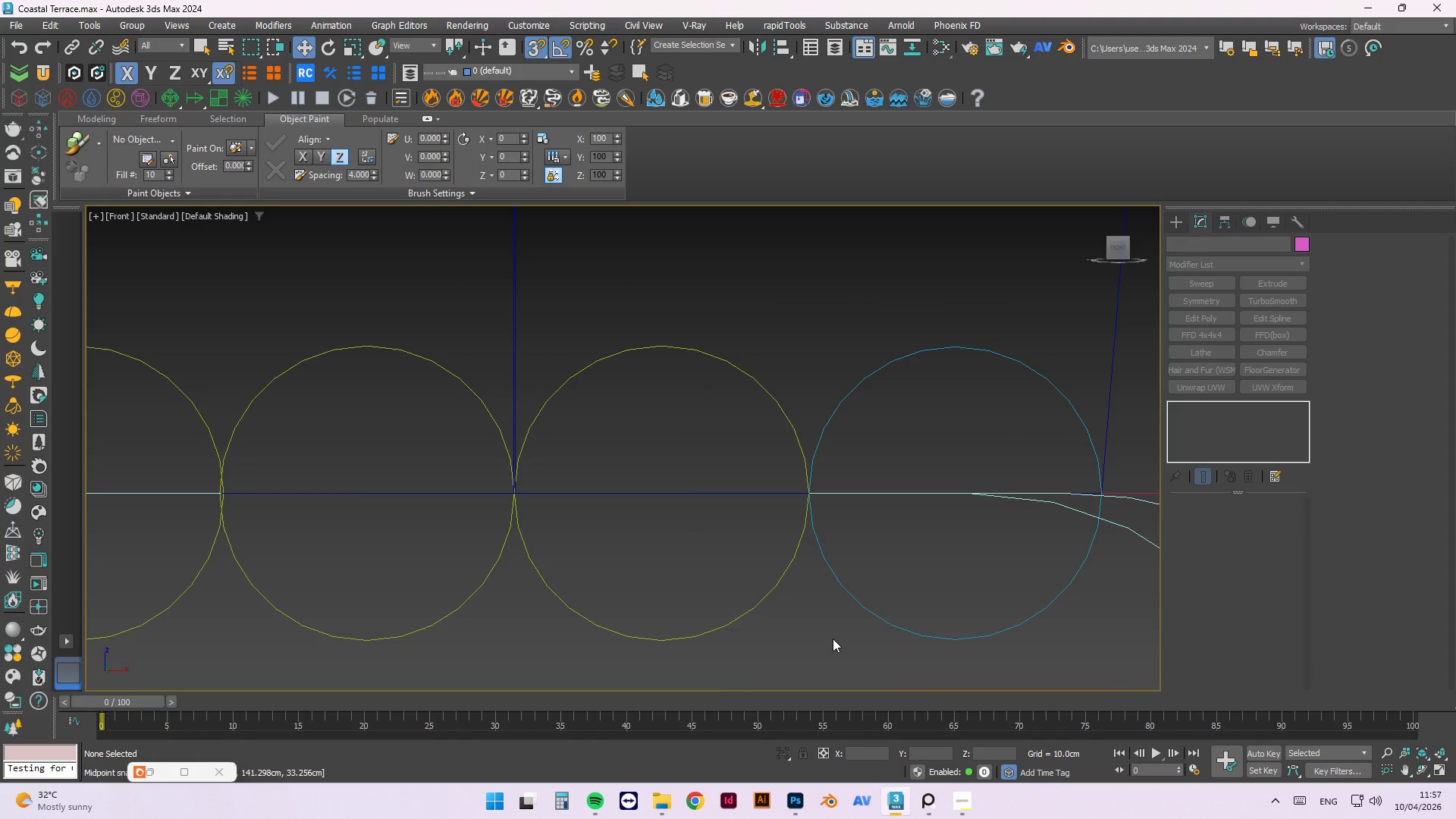 
scroll: coordinate [843, 631], scroll_direction: down, amount: 7.0
 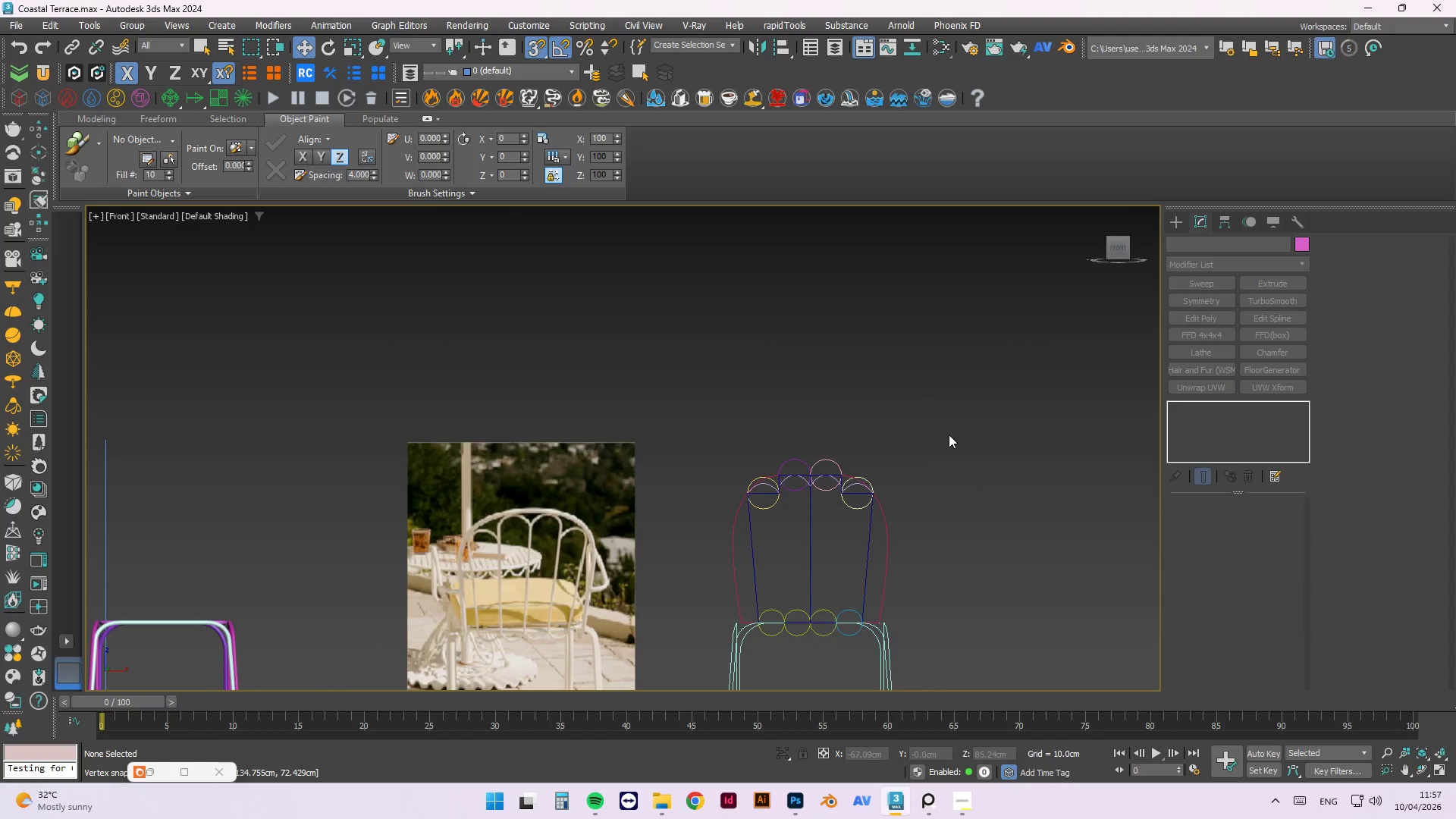 
left_click_drag(start_coordinate=[899, 342], to_coordinate=[626, 426])
 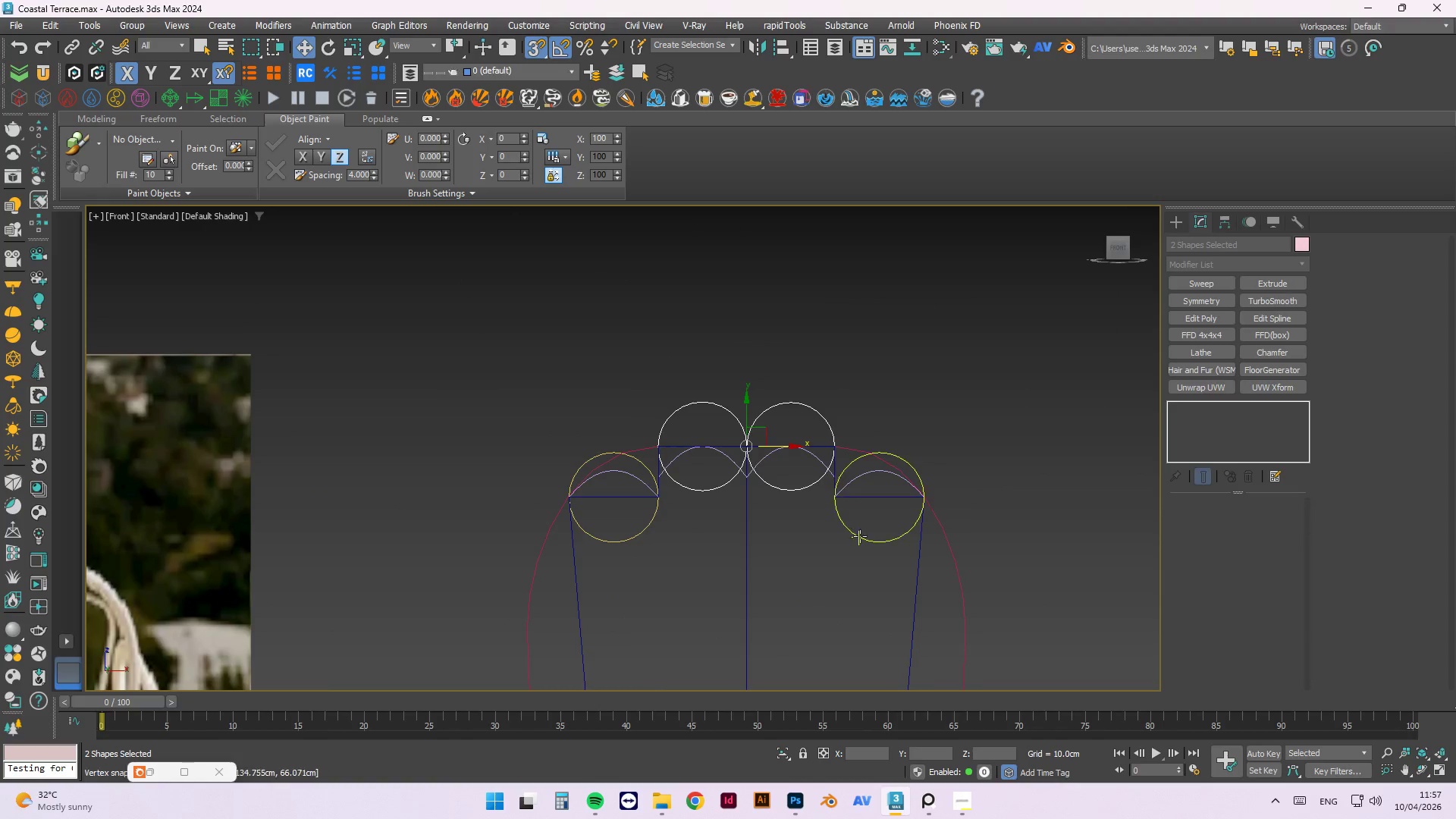 
scroll: coordinate [845, 491], scroll_direction: up, amount: 3.0
 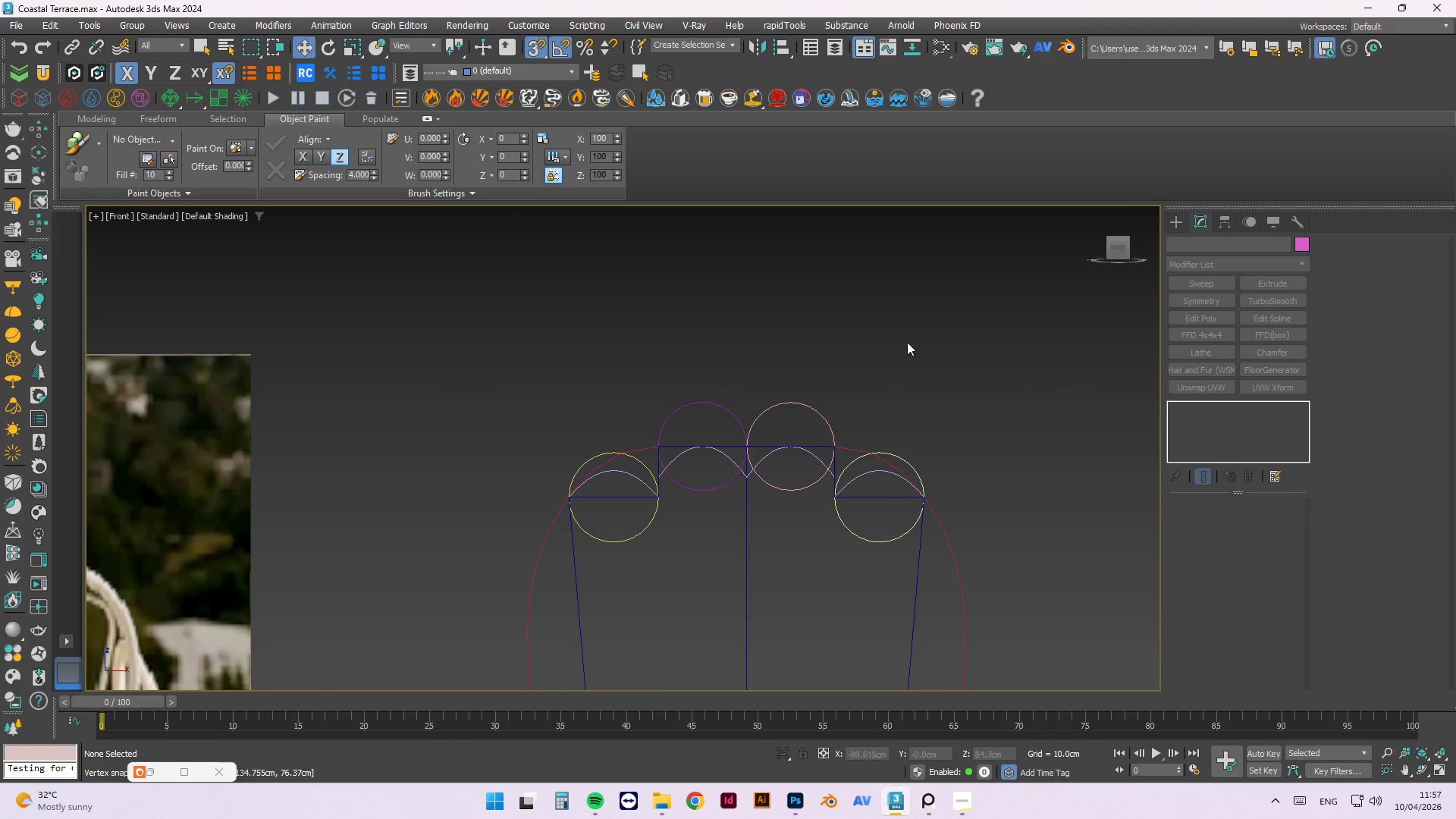 
hold_key(key=ControlLeft, duration=1.5)
left_click([868, 540])
 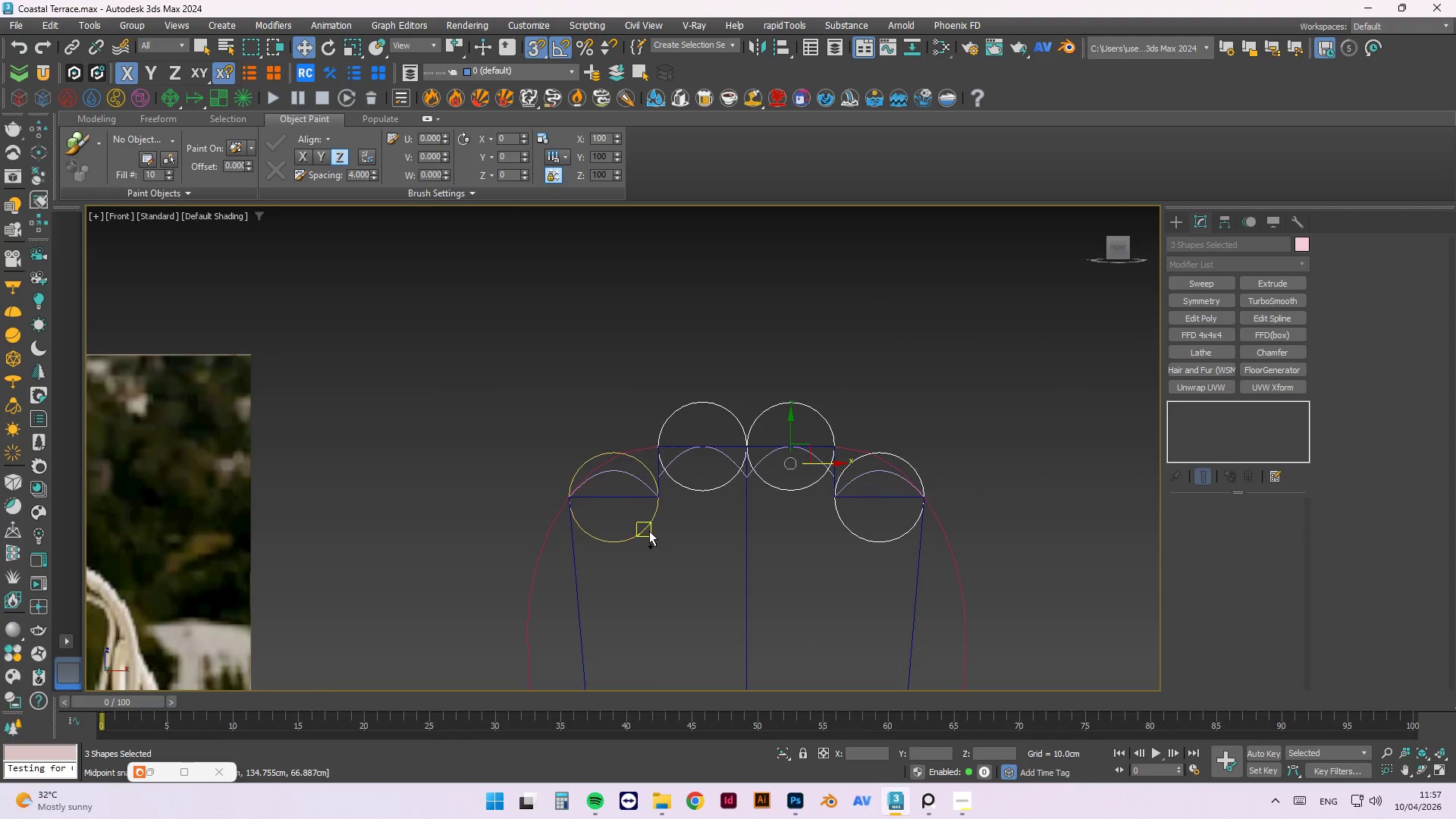 
left_click([645, 526])
 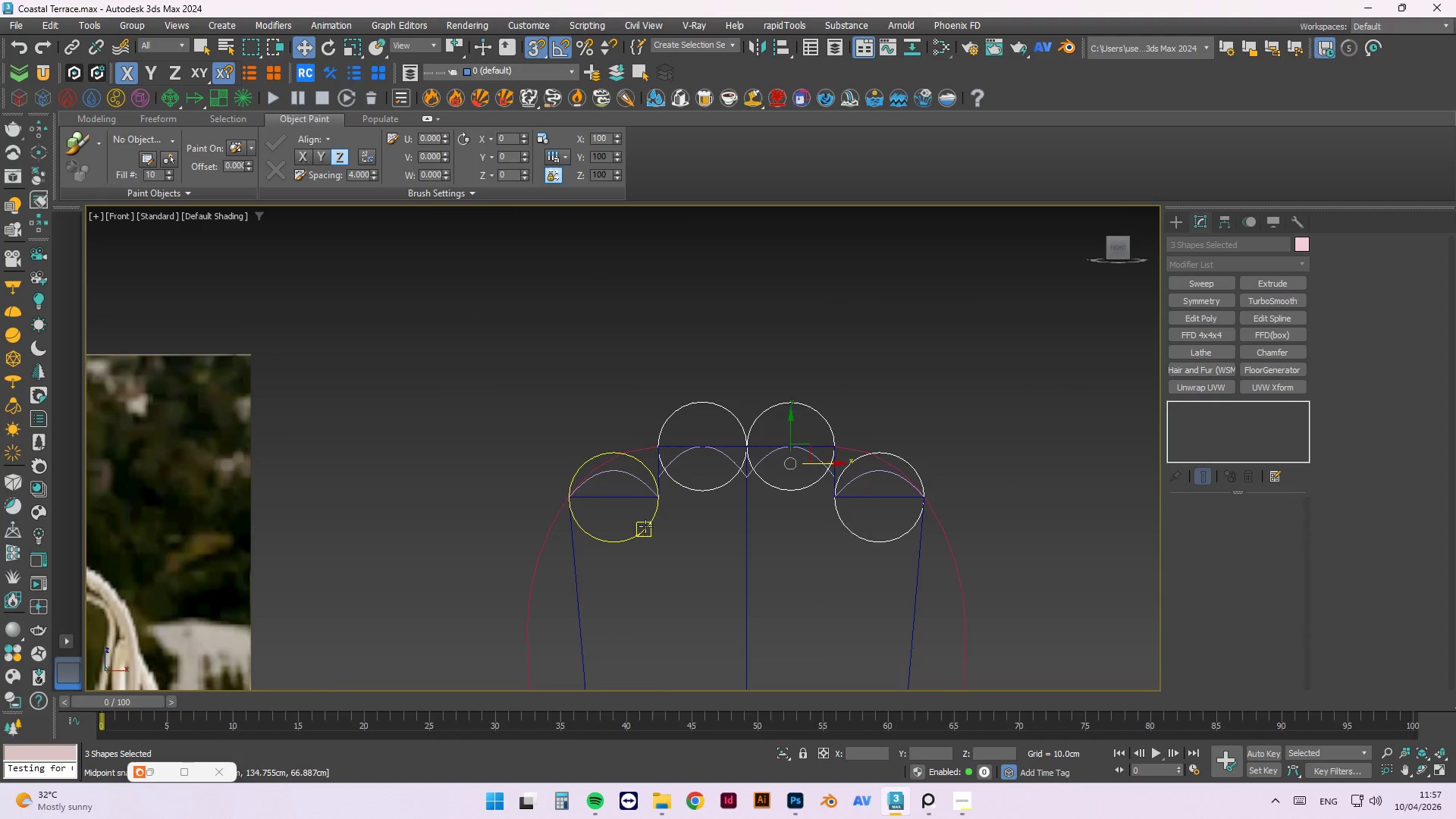 
hold_key(key=ControlLeft, duration=0.45)
 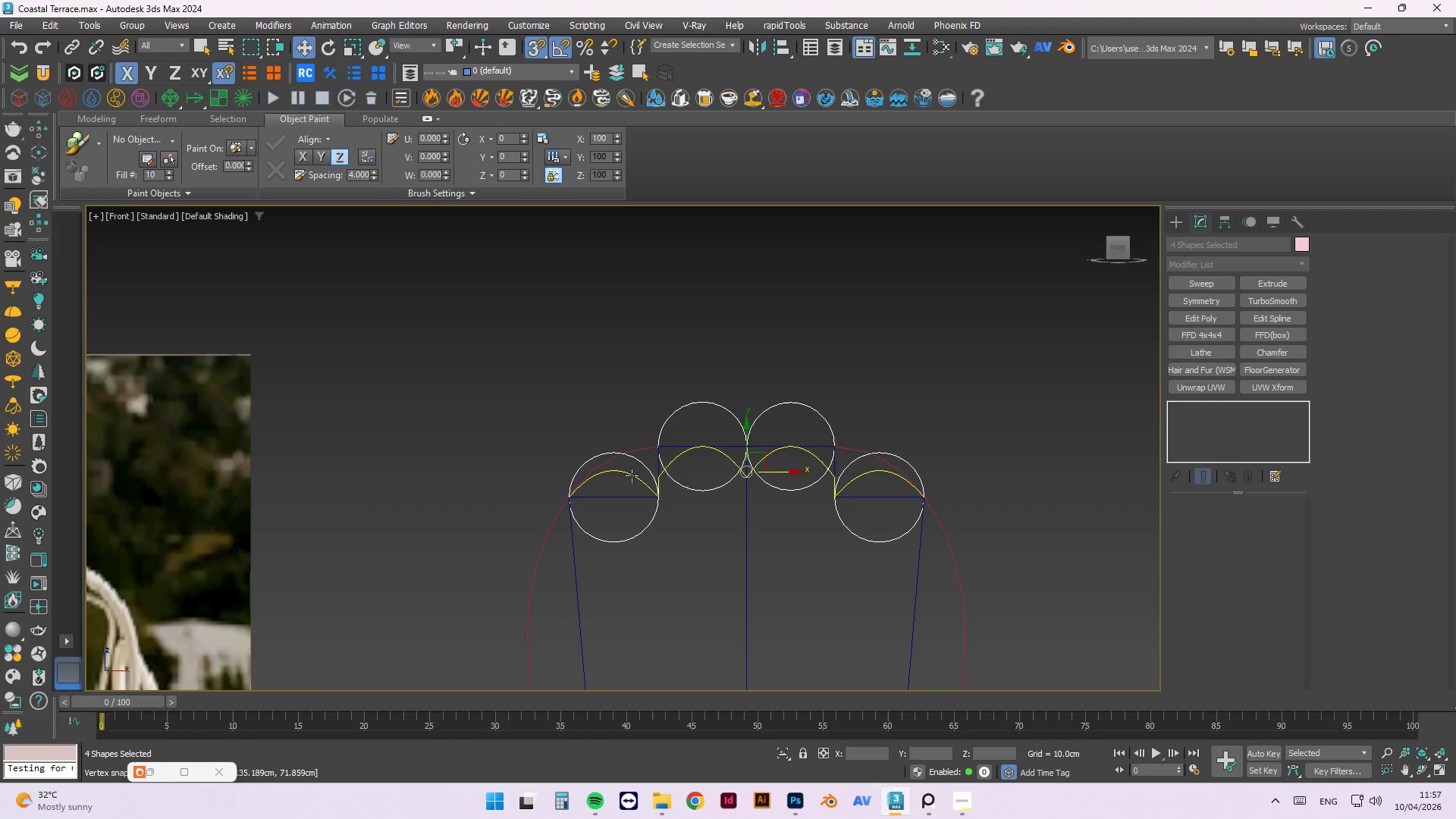 
left_click([632, 475])
 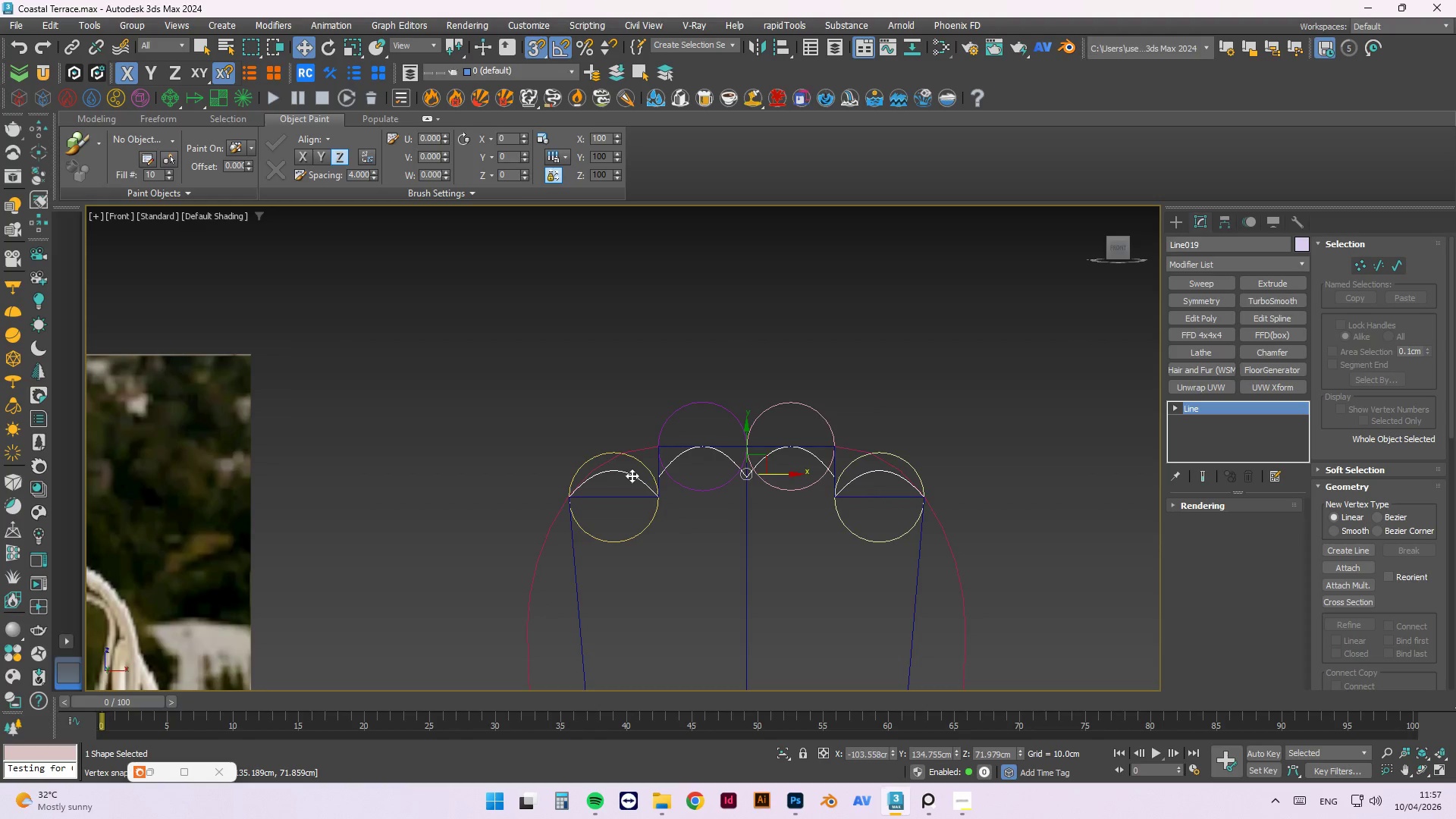 
key(Delete)
 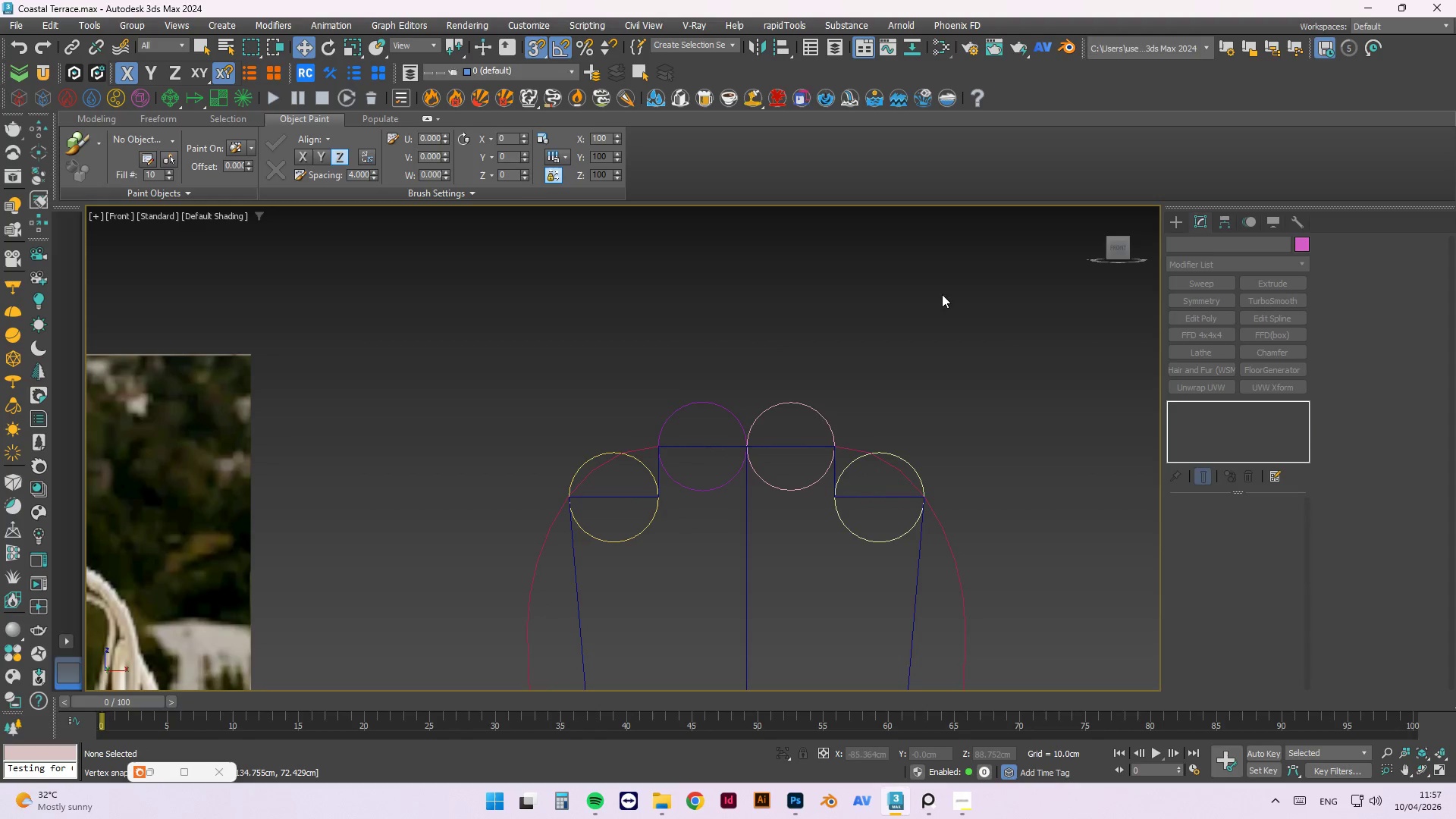 
left_click_drag(start_coordinate=[898, 342], to_coordinate=[598, 417])
 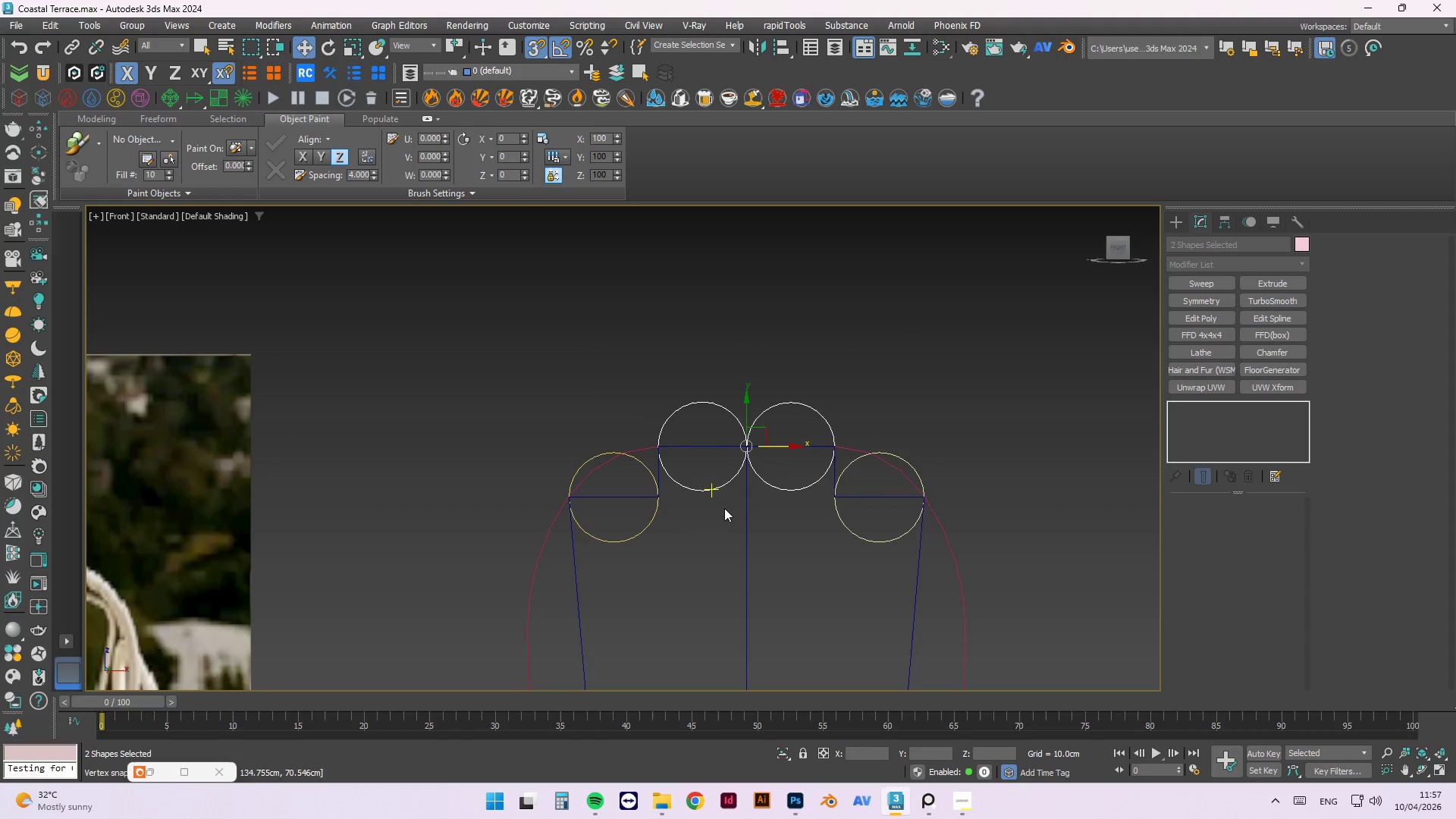 
scroll: coordinate [679, 471], scroll_direction: up, amount: 4.0
 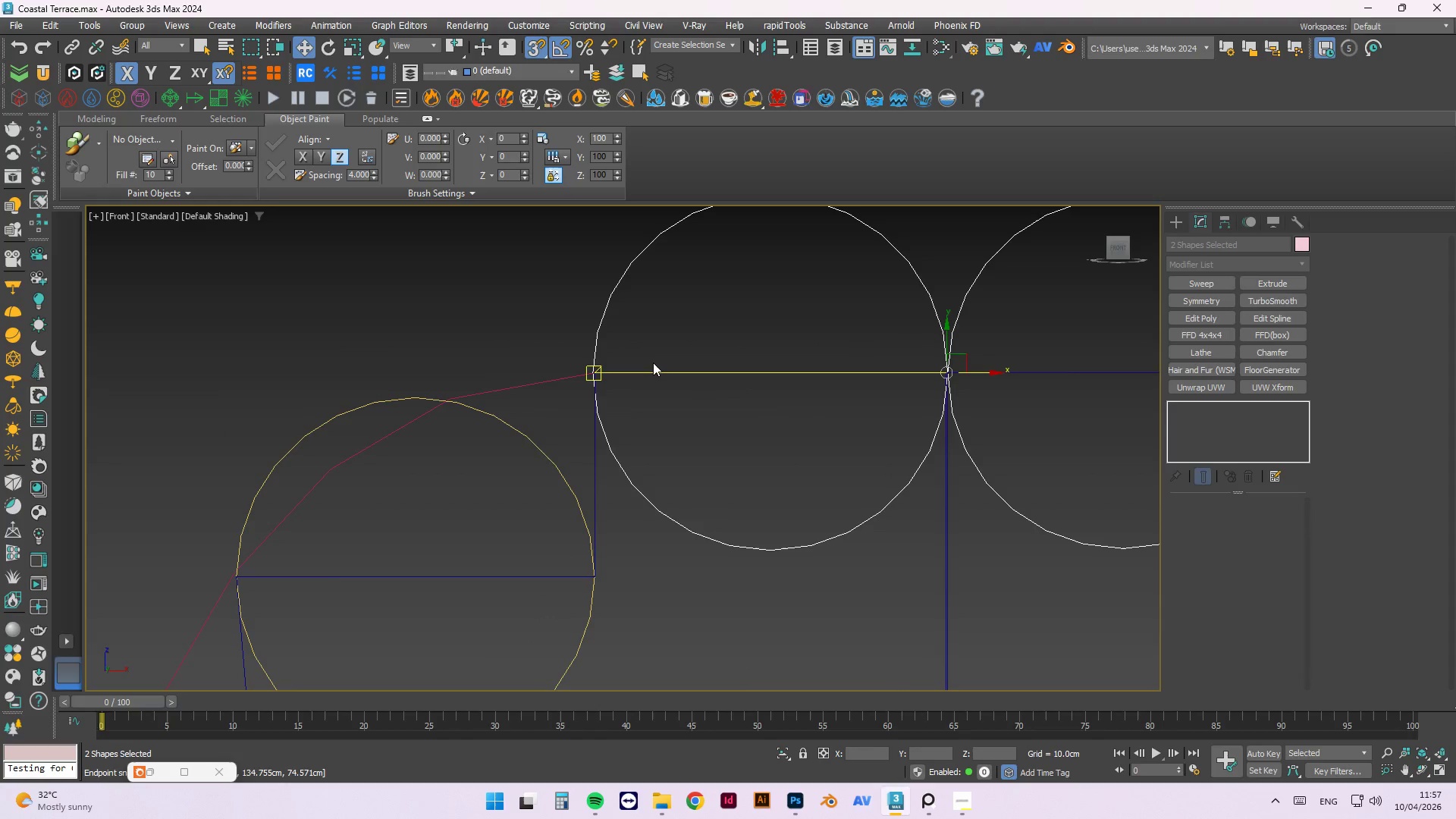 
scroll: coordinate [651, 340], scroll_direction: down, amount: 4.0
 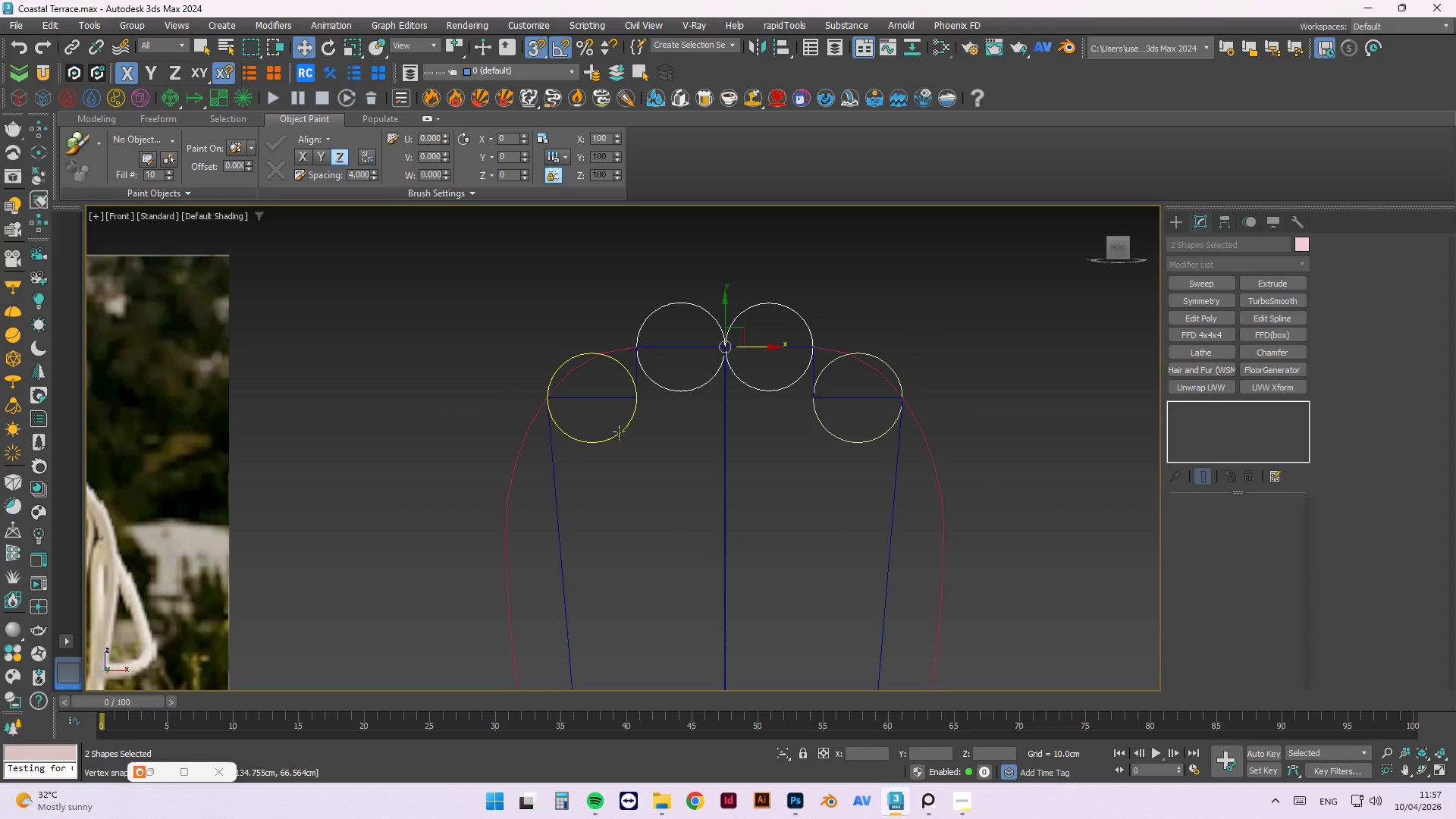 
left_click([619, 440])
 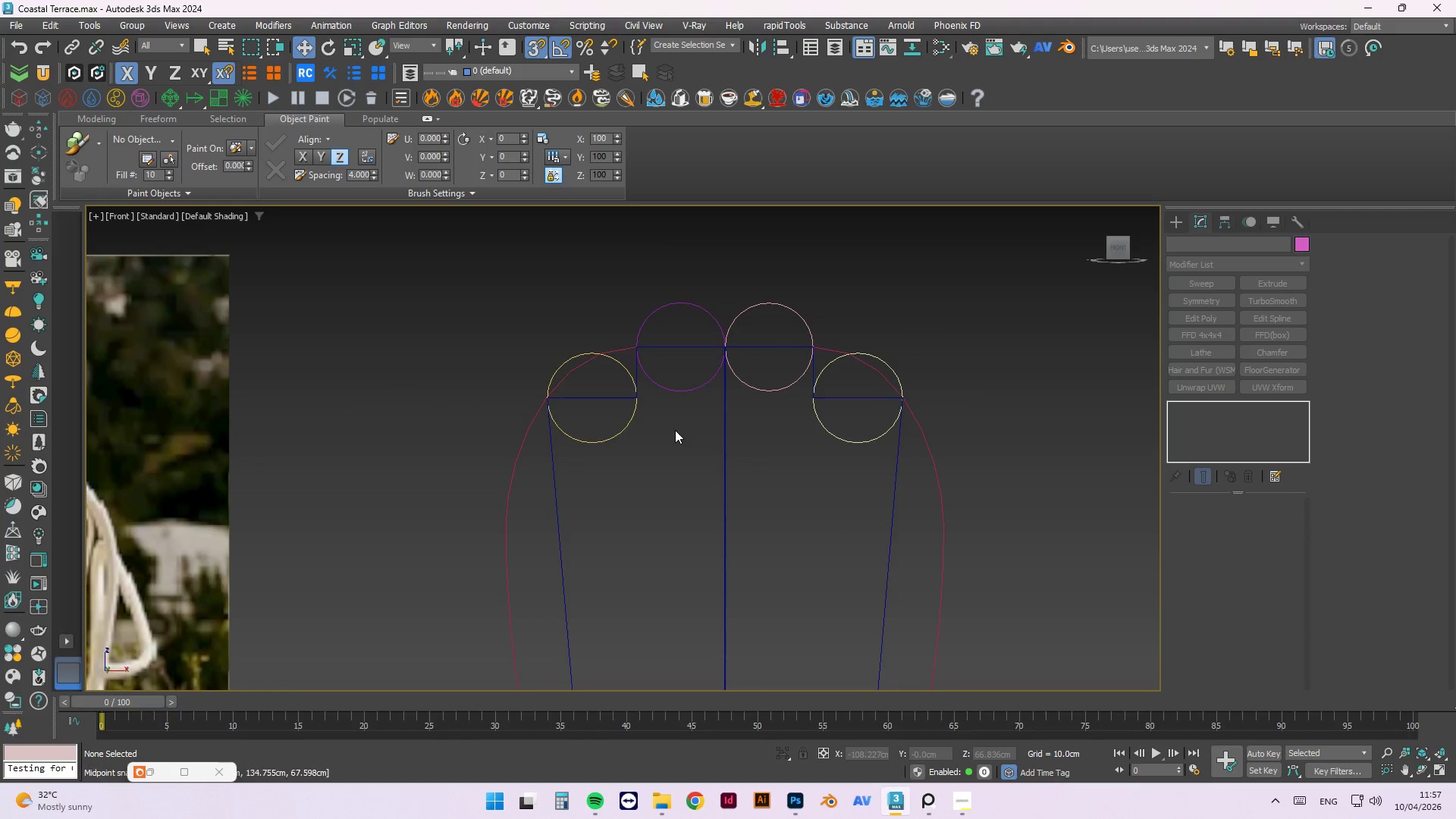 
left_click([620, 428])
 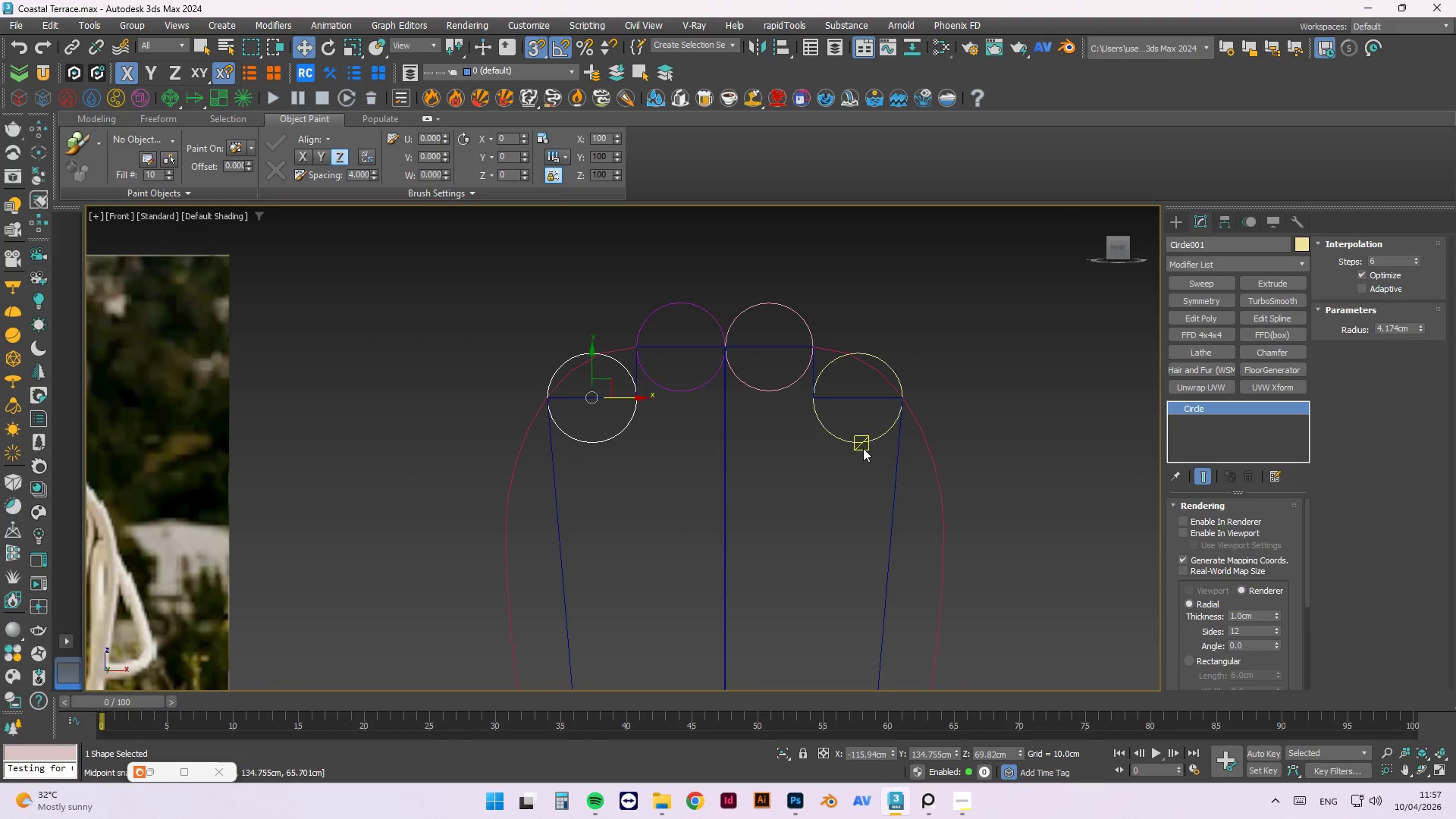 
hold_key(key=ControlLeft, duration=0.8)
left_click([855, 441])
 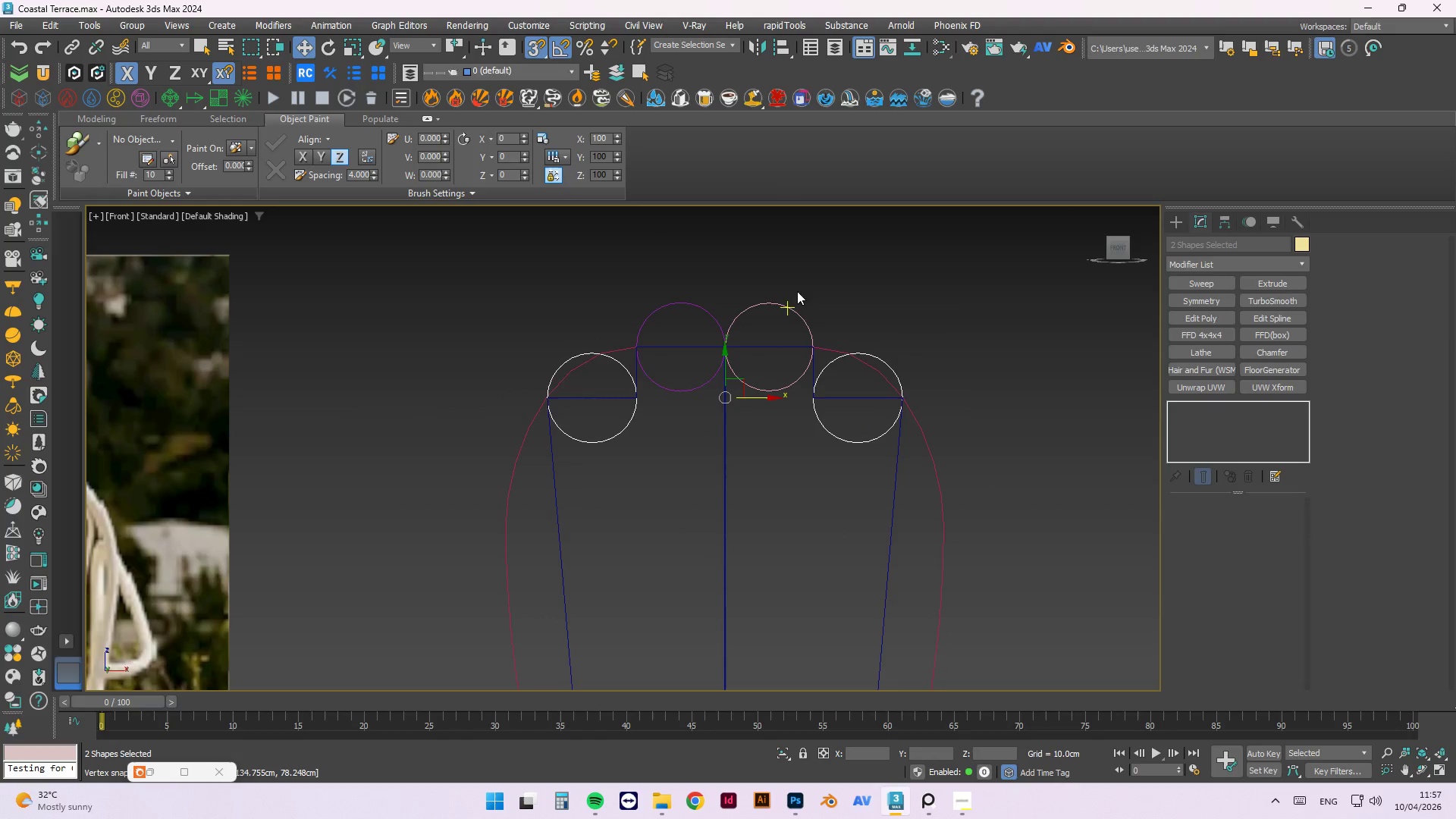 
scroll: coordinate [895, 337], scroll_direction: up, amount: 3.0
 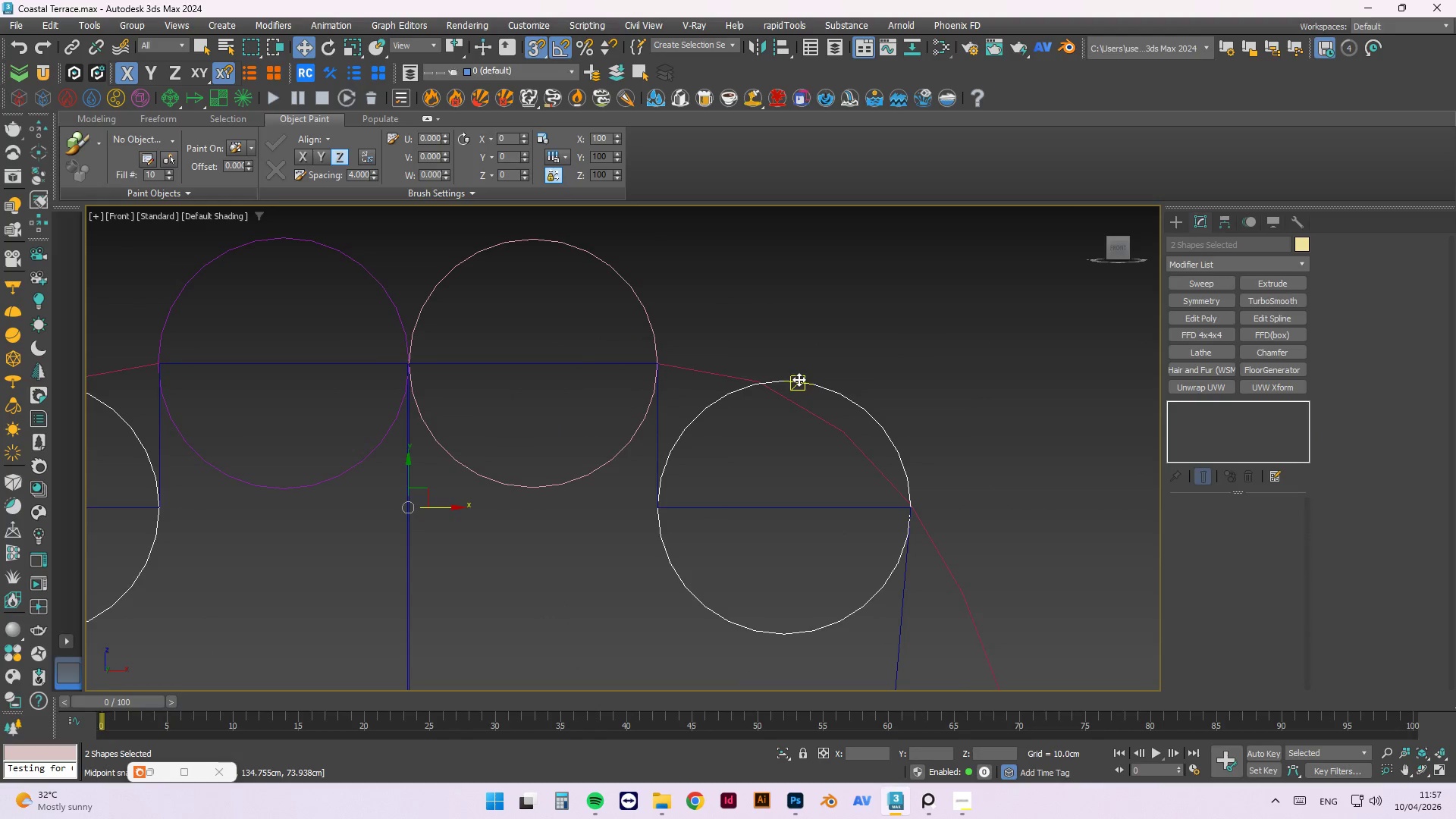 
left_click_drag(start_coordinate=[799, 379], to_coordinate=[802, 328])
 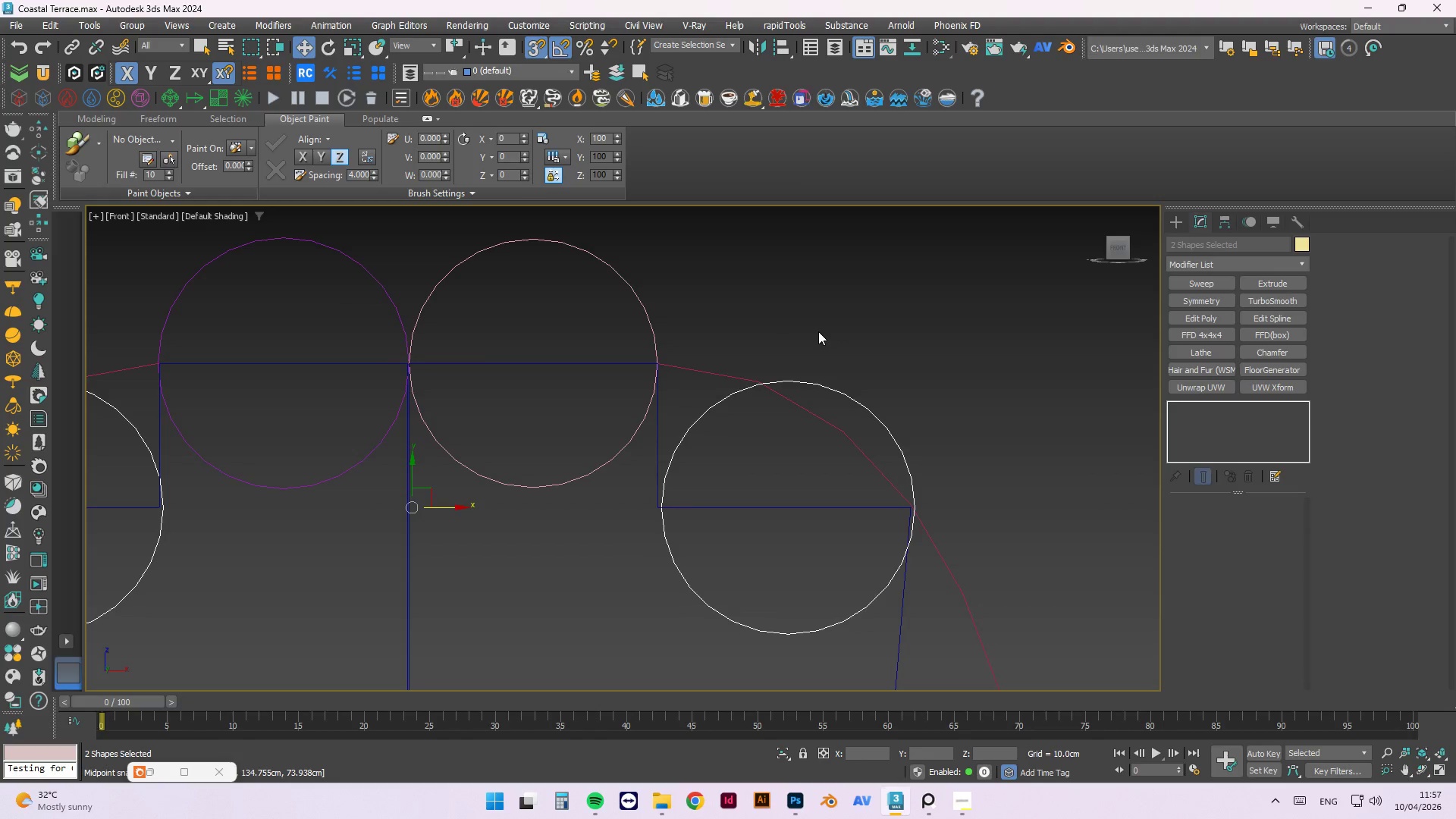 
key(Control+Z)
 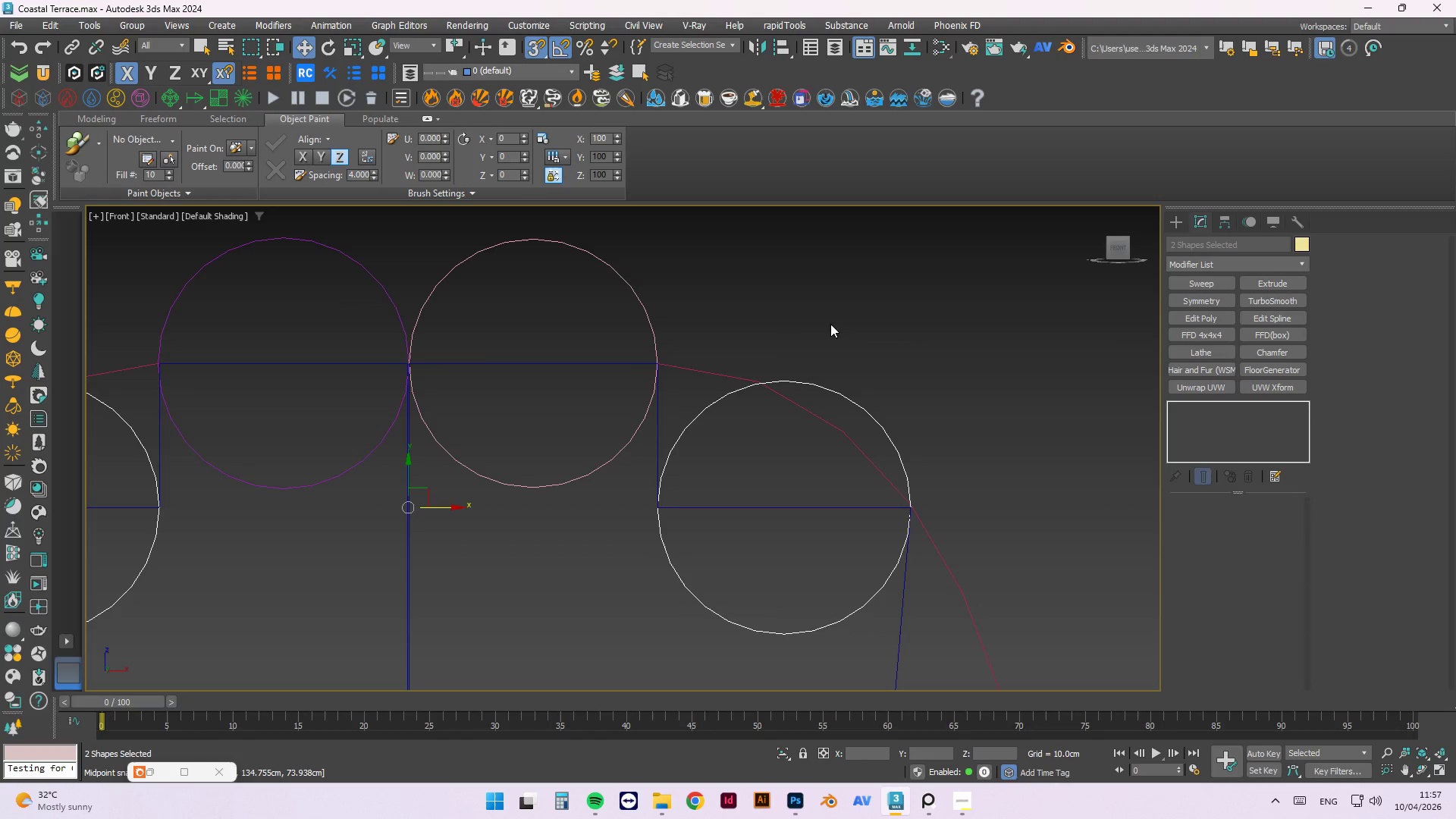 
scroll: coordinate [853, 305], scroll_direction: down, amount: 1.0
 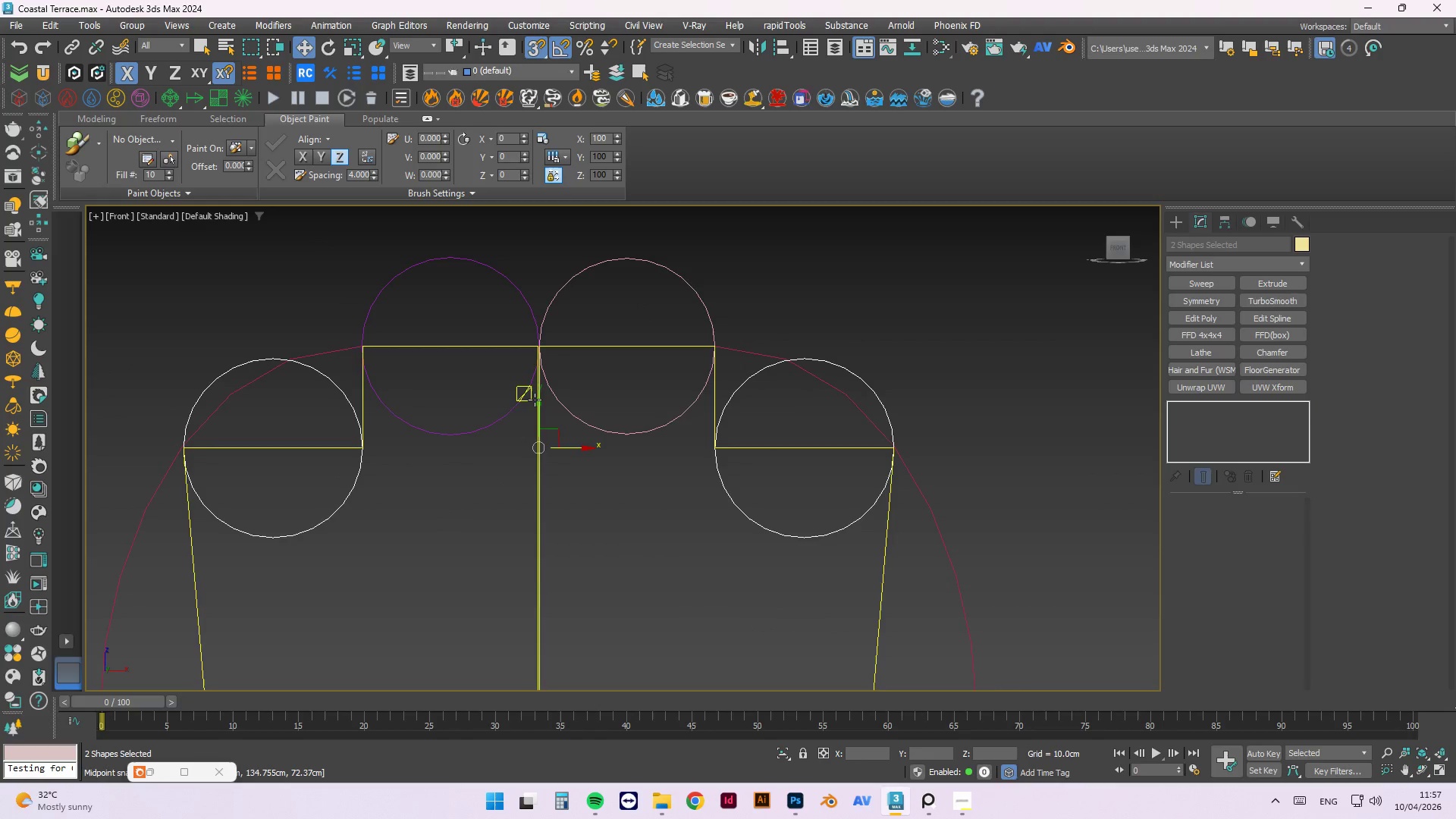 
left_click_drag(start_coordinate=[538, 401], to_coordinate=[588, 610])
 